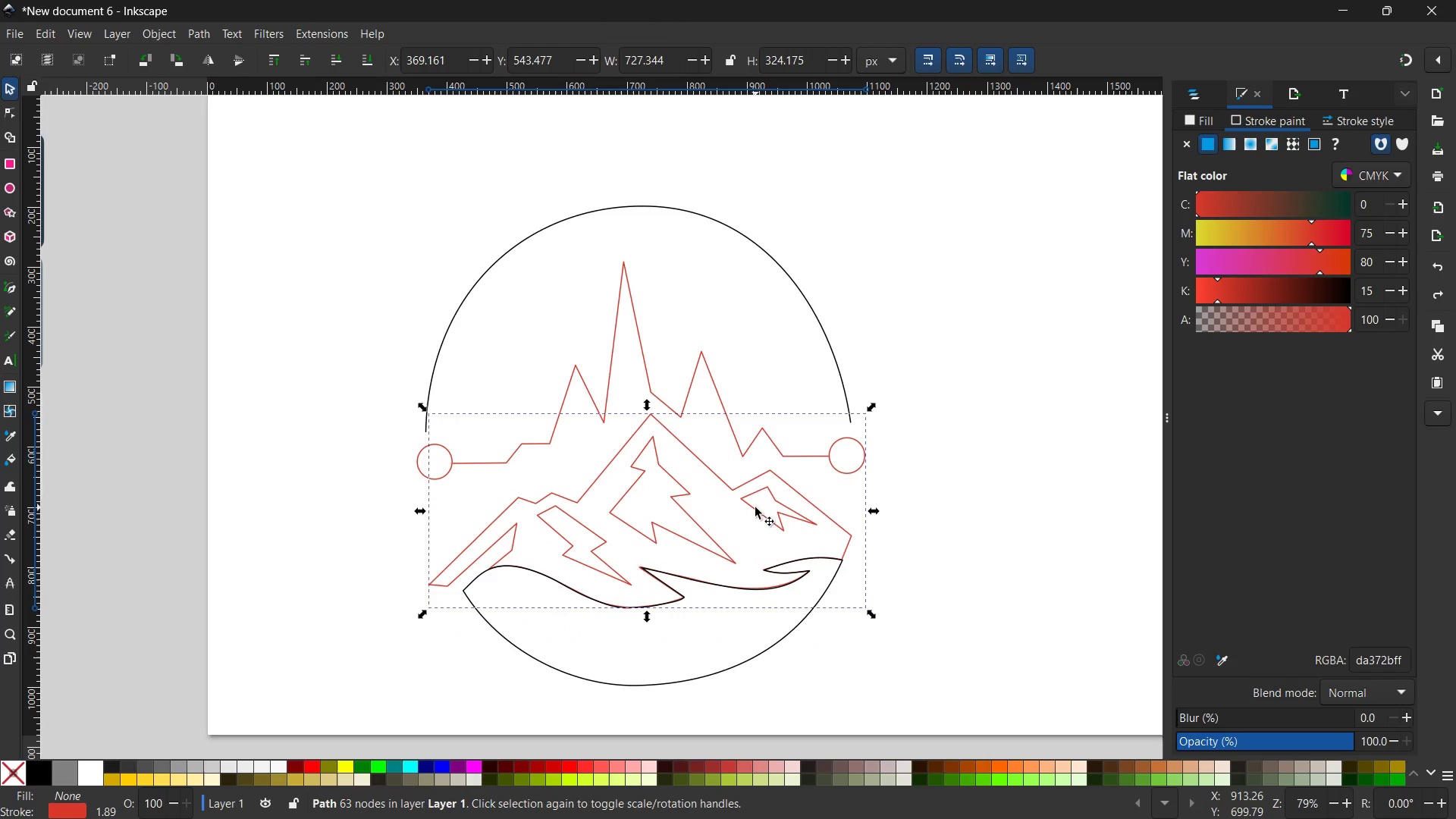 
double_click([755, 507])
 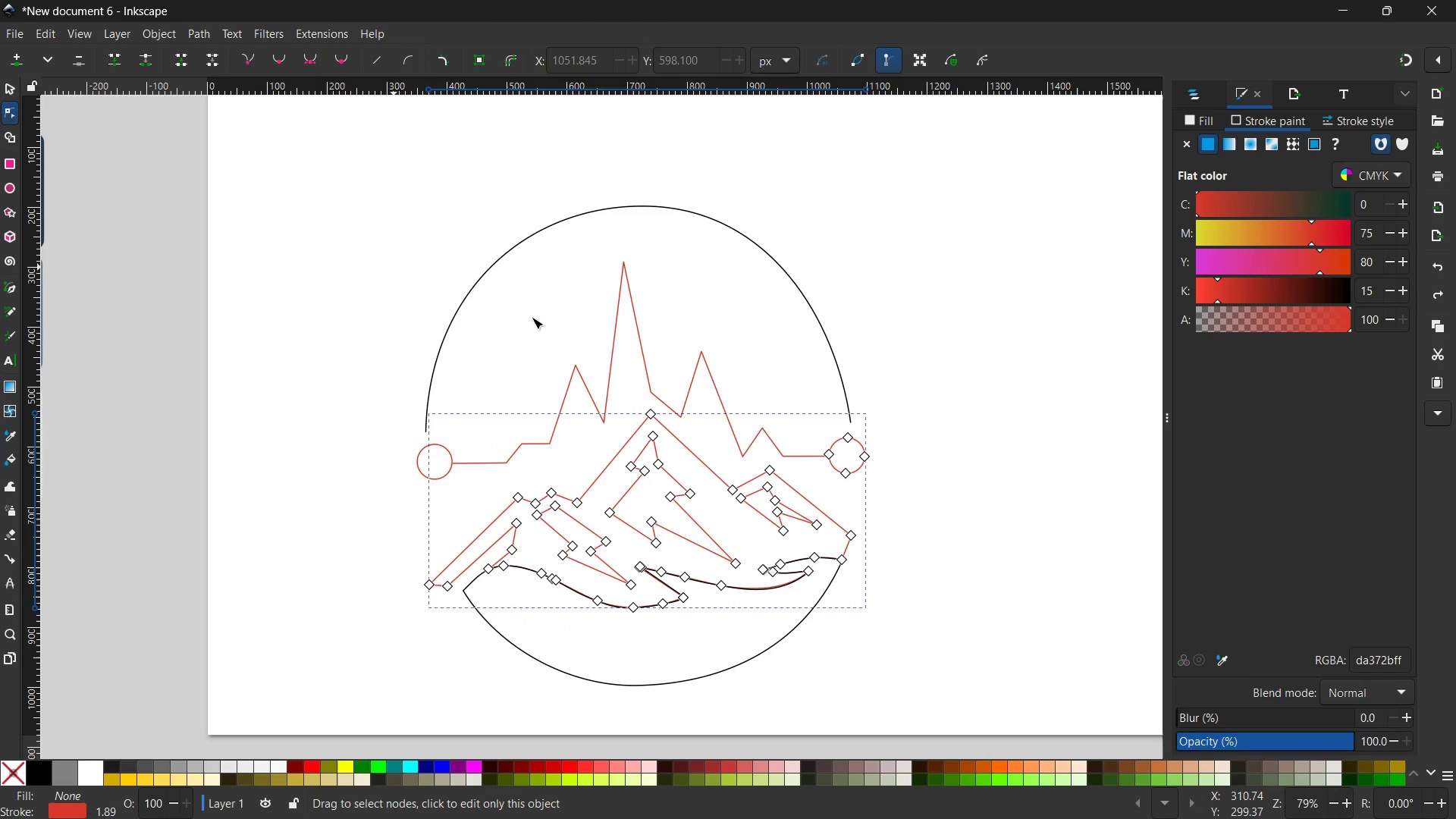 
left_click([867, 453])
 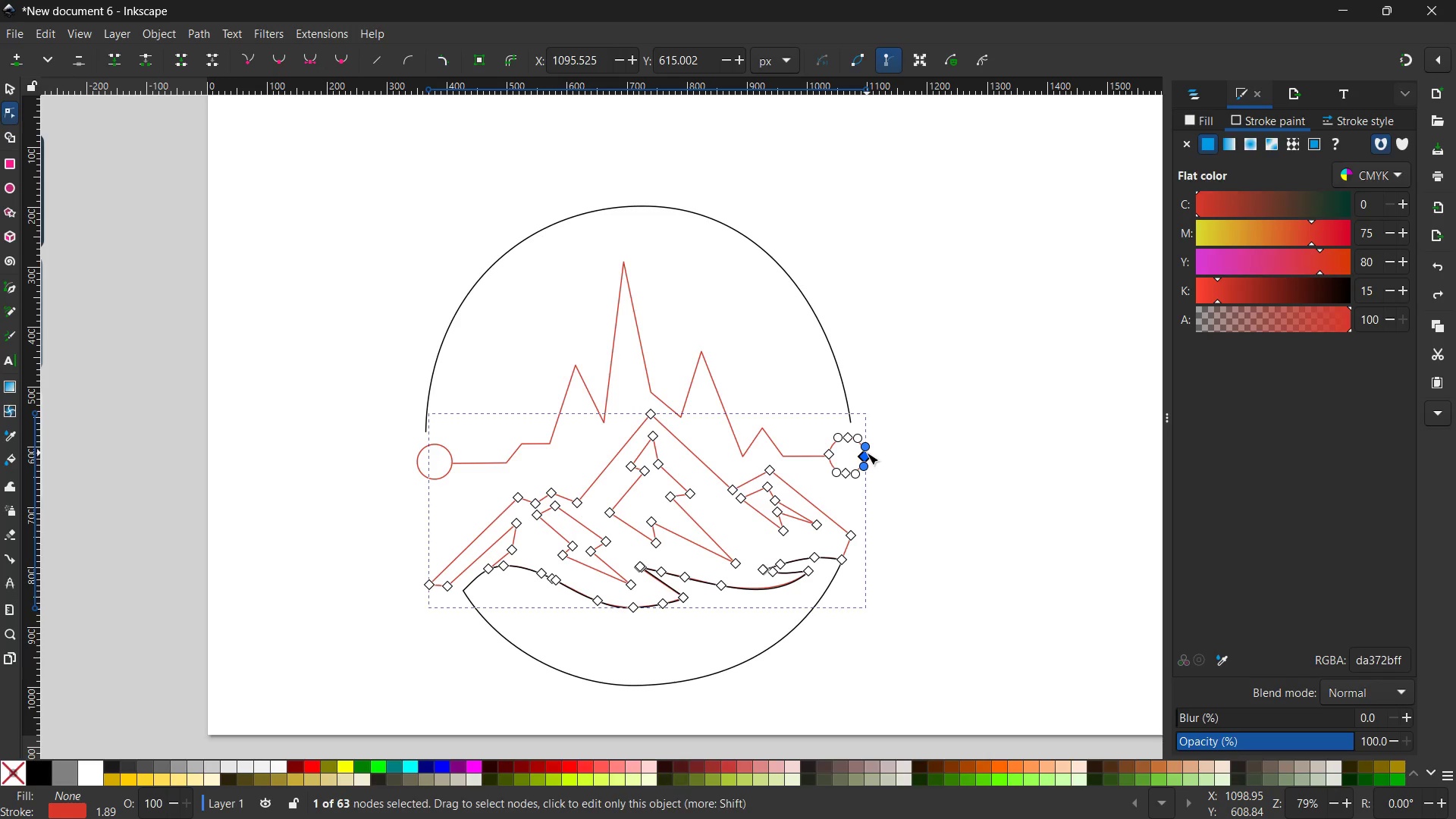 
key(Backspace)
 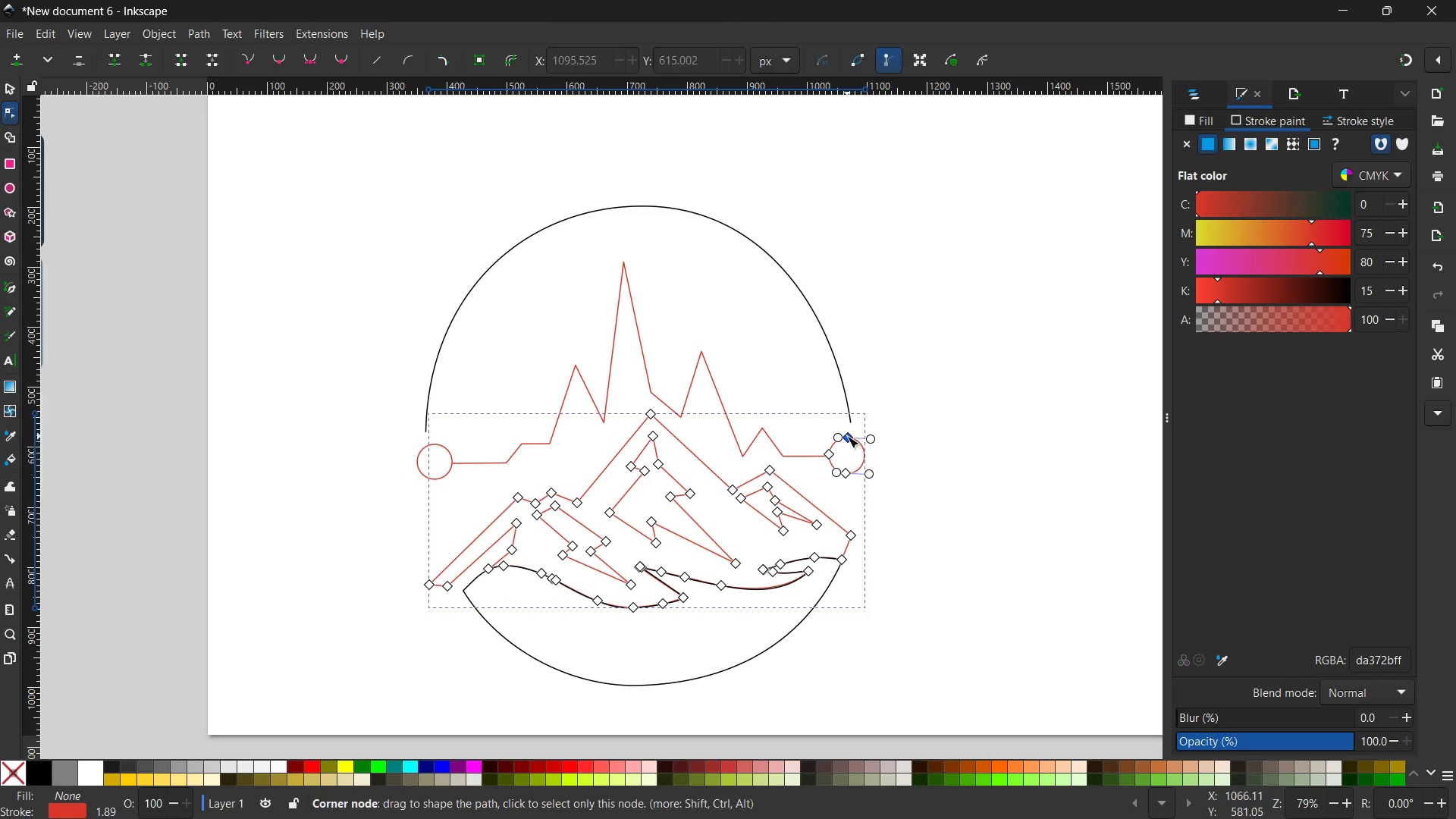 
left_click([847, 436])
 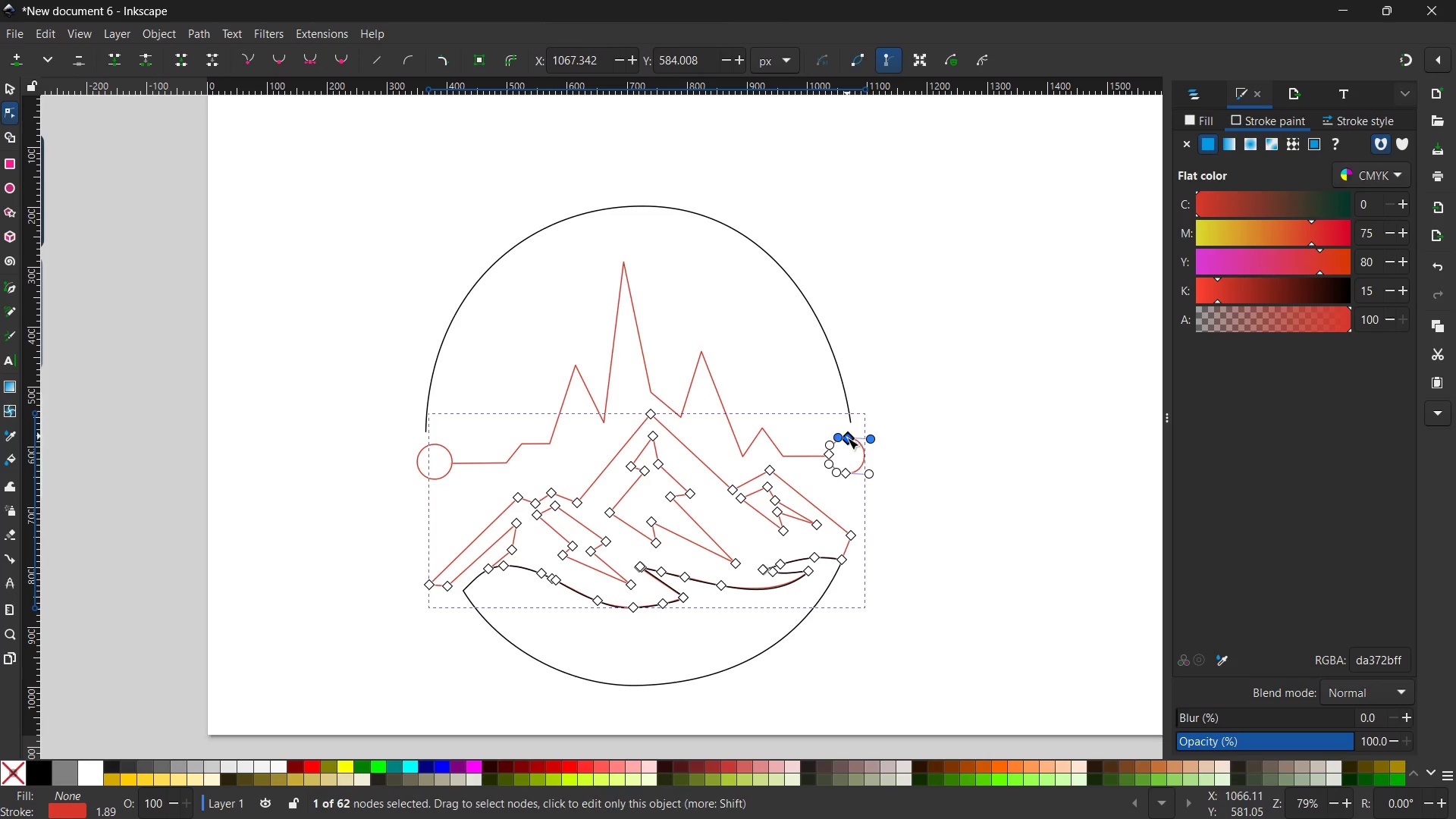 
key(Backspace)
 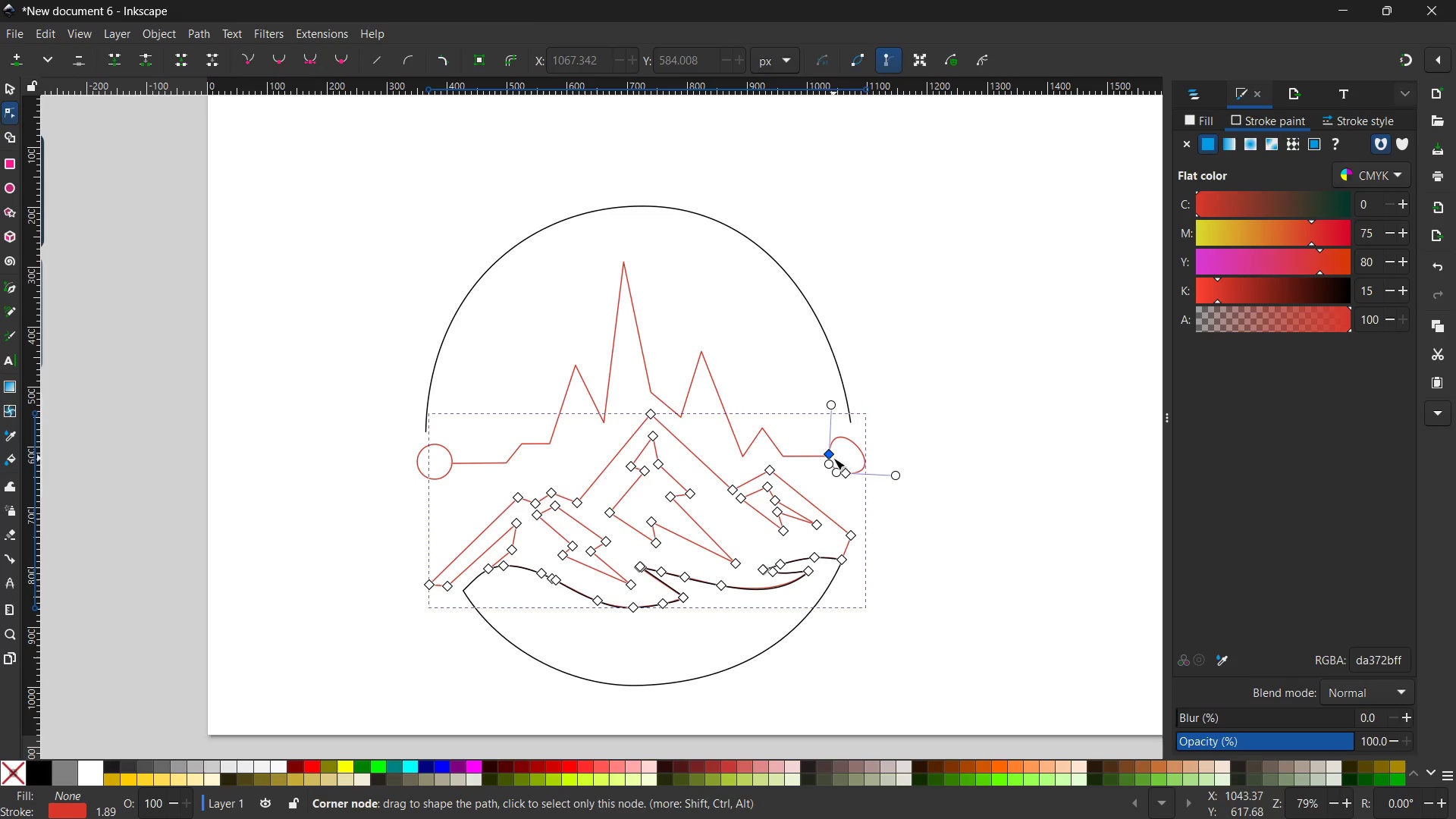 
left_click([833, 456])
 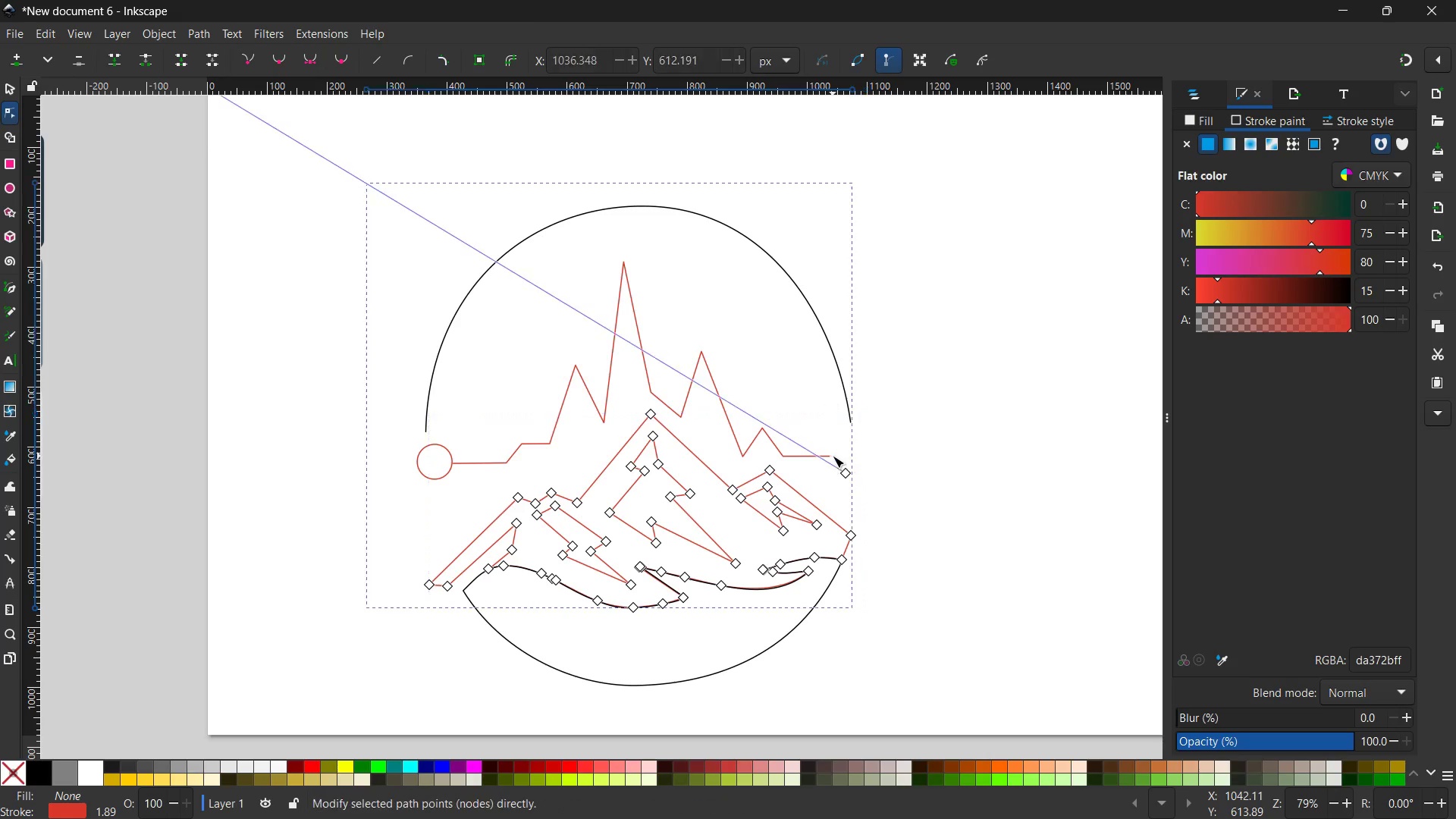 
key(Backspace)
 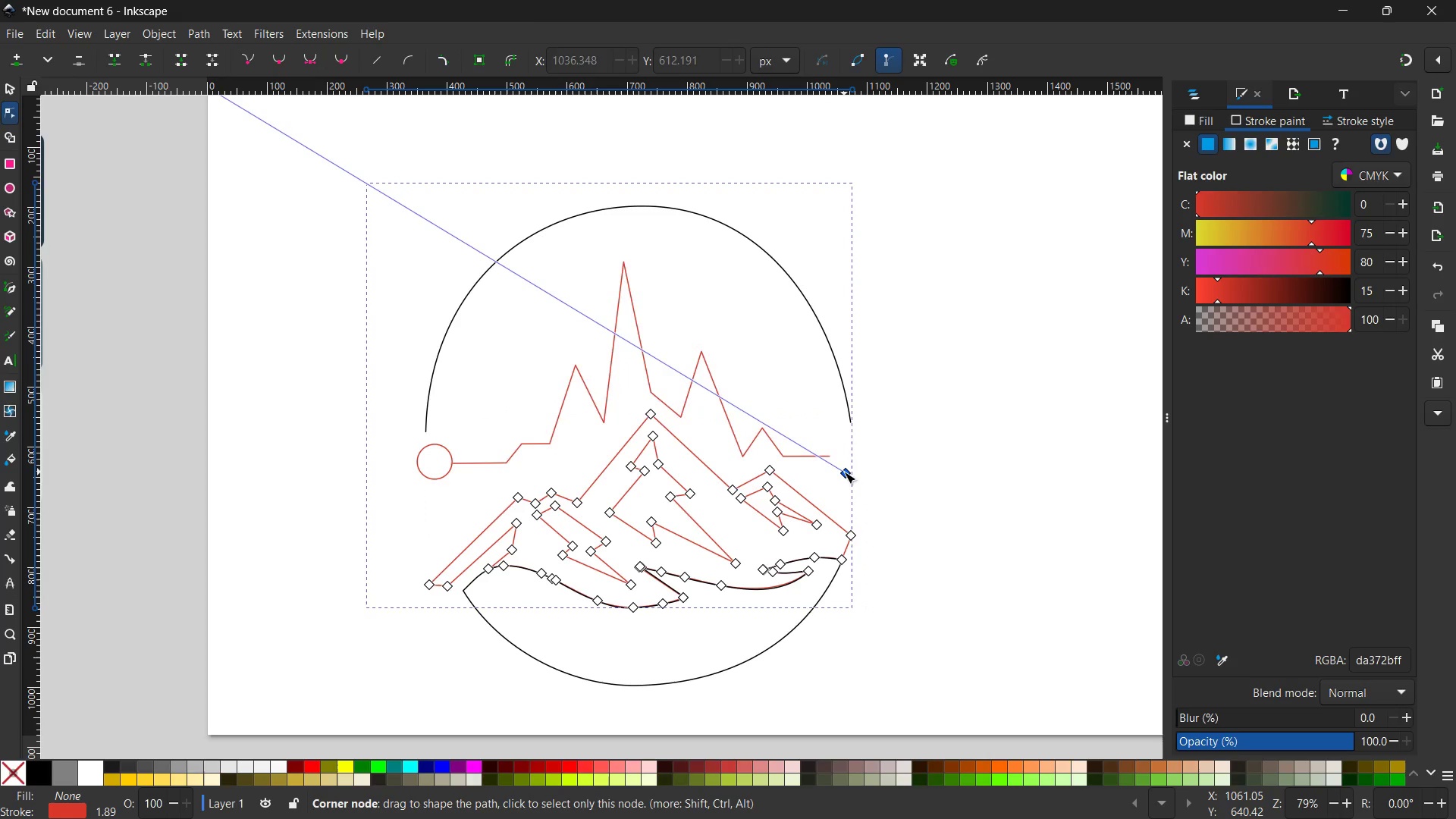 
left_click([844, 472])
 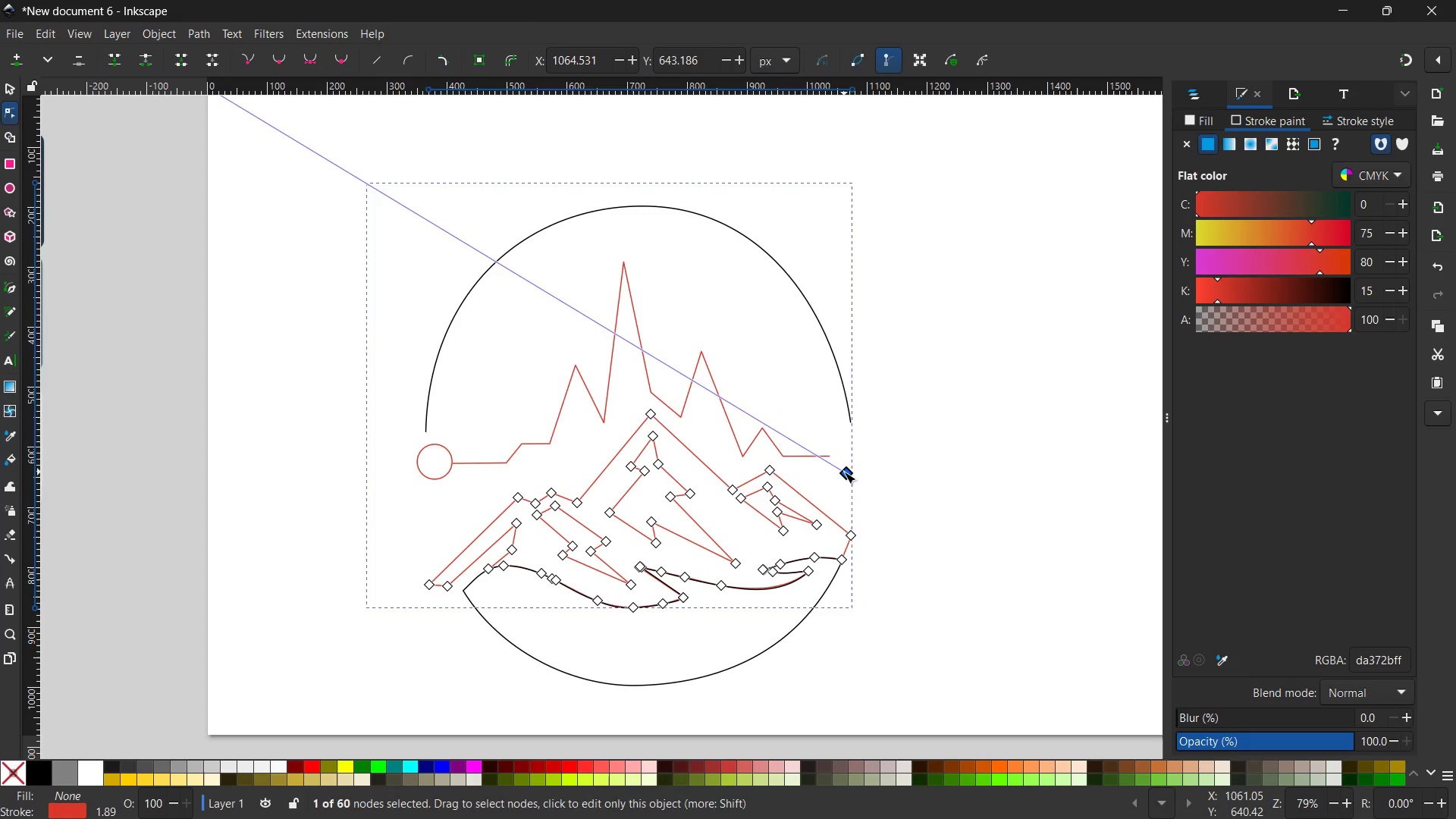 
key(Backspace)
 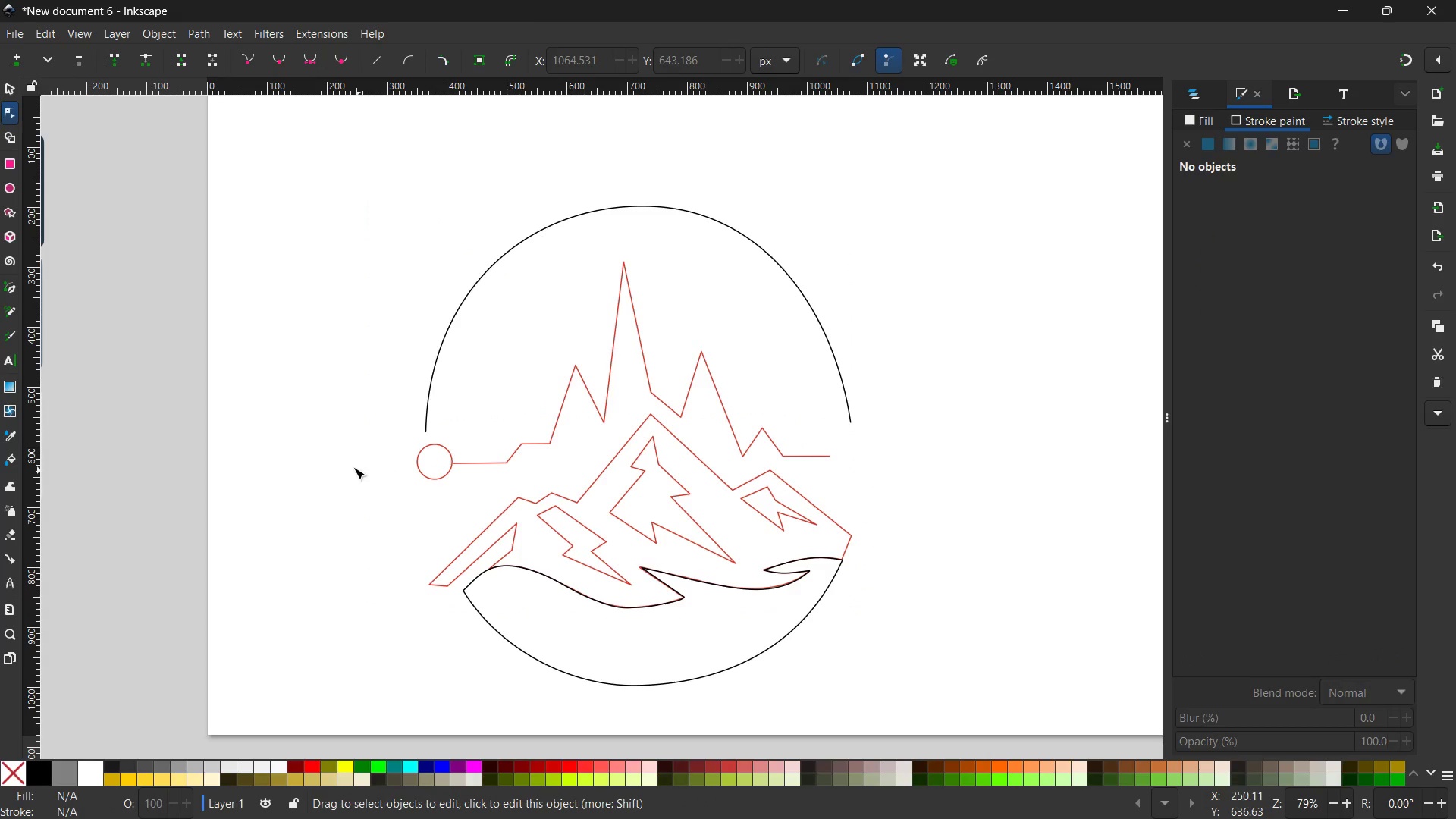 
left_click([428, 475])
 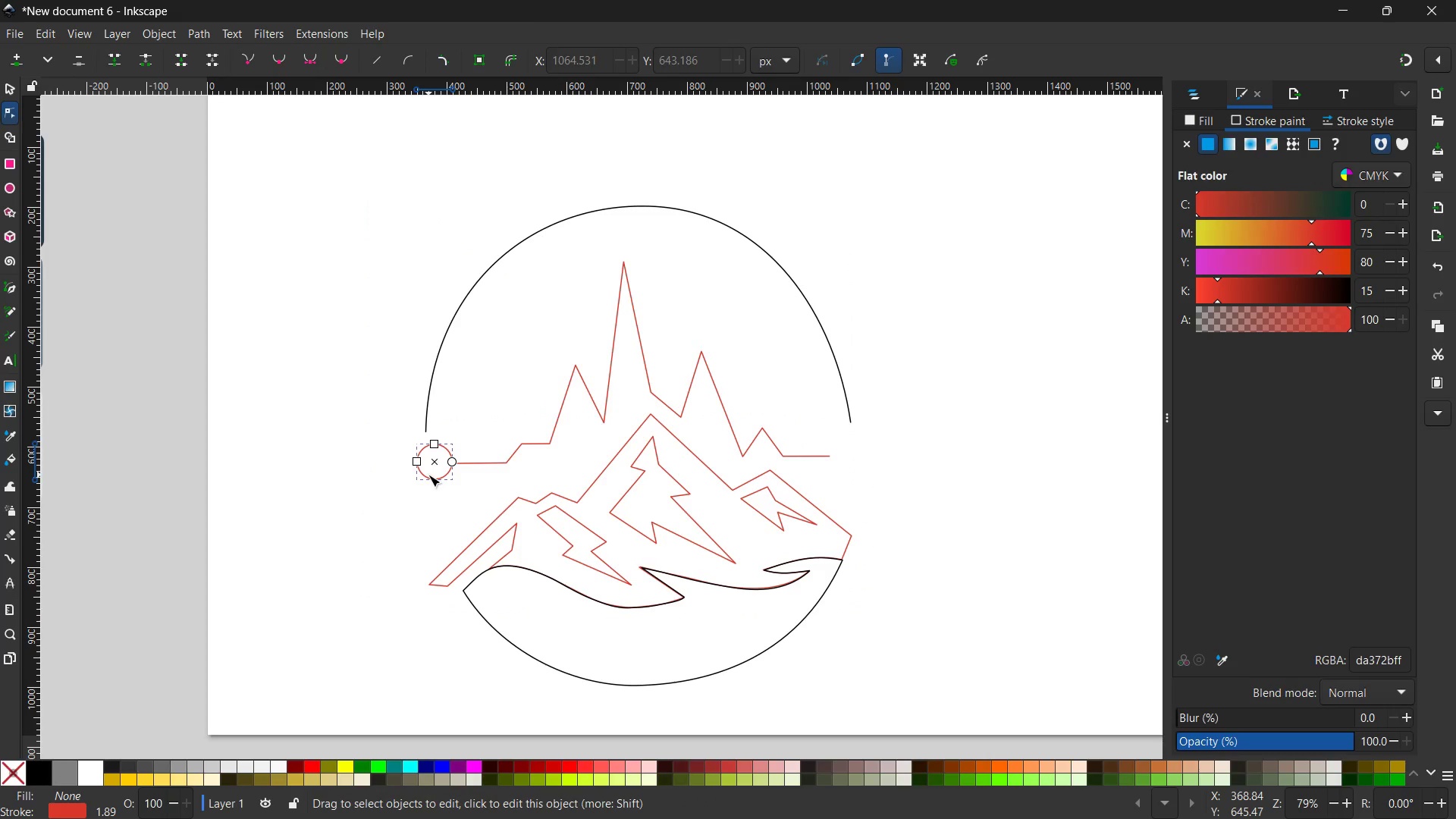 
key(Control+ControlLeft)
 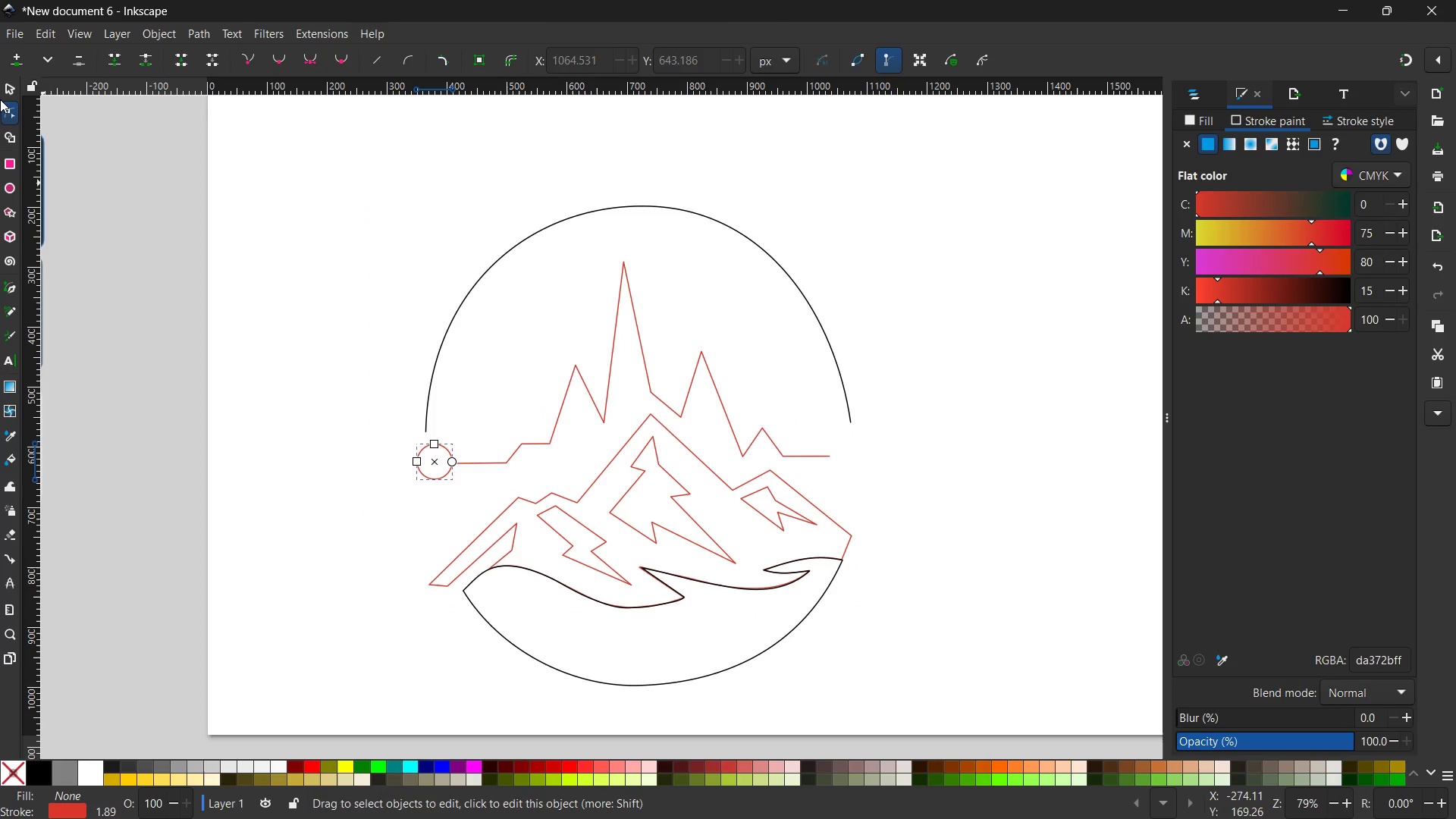 
left_click([6, 89])
 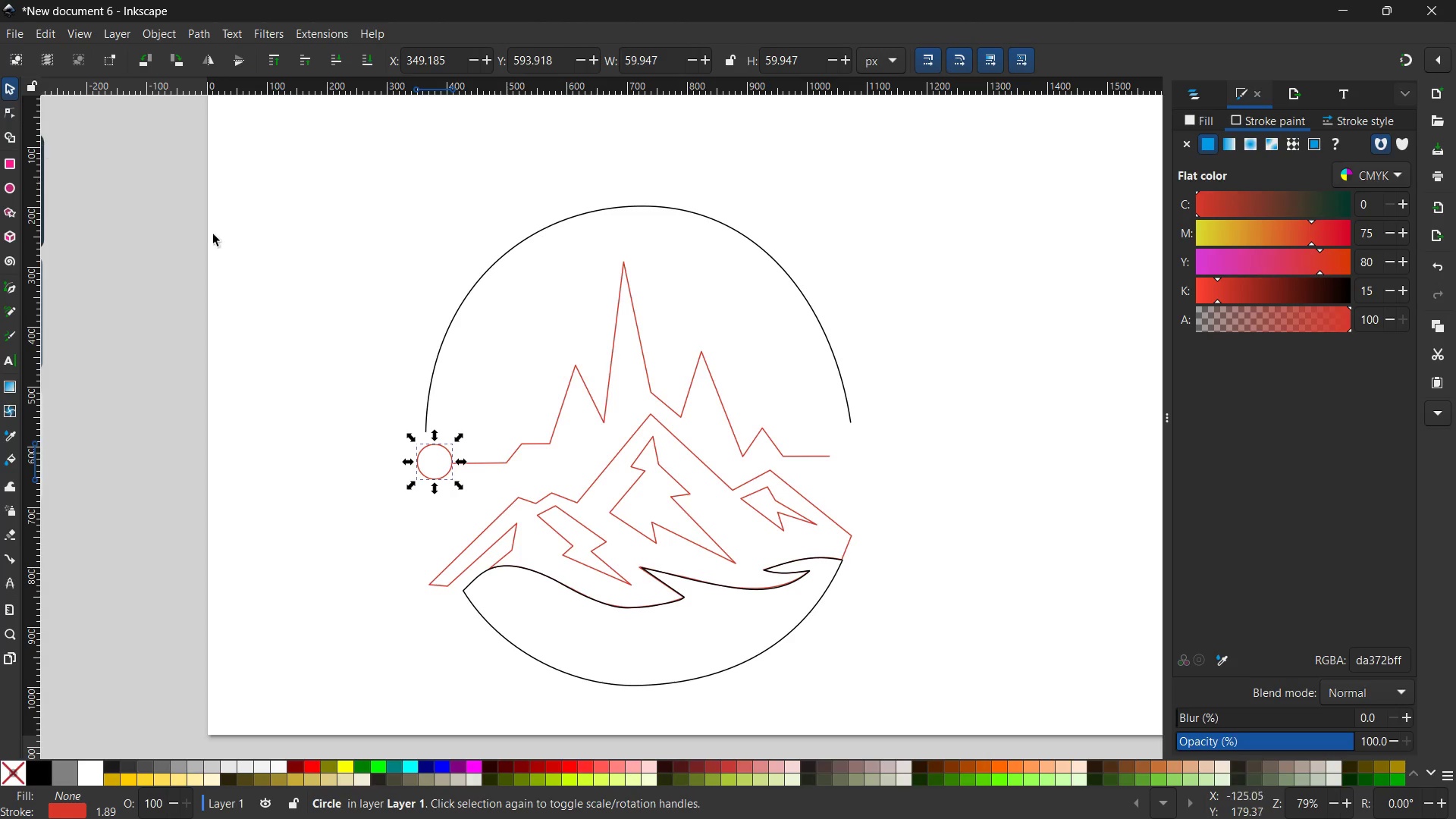 
key(Control+C)
 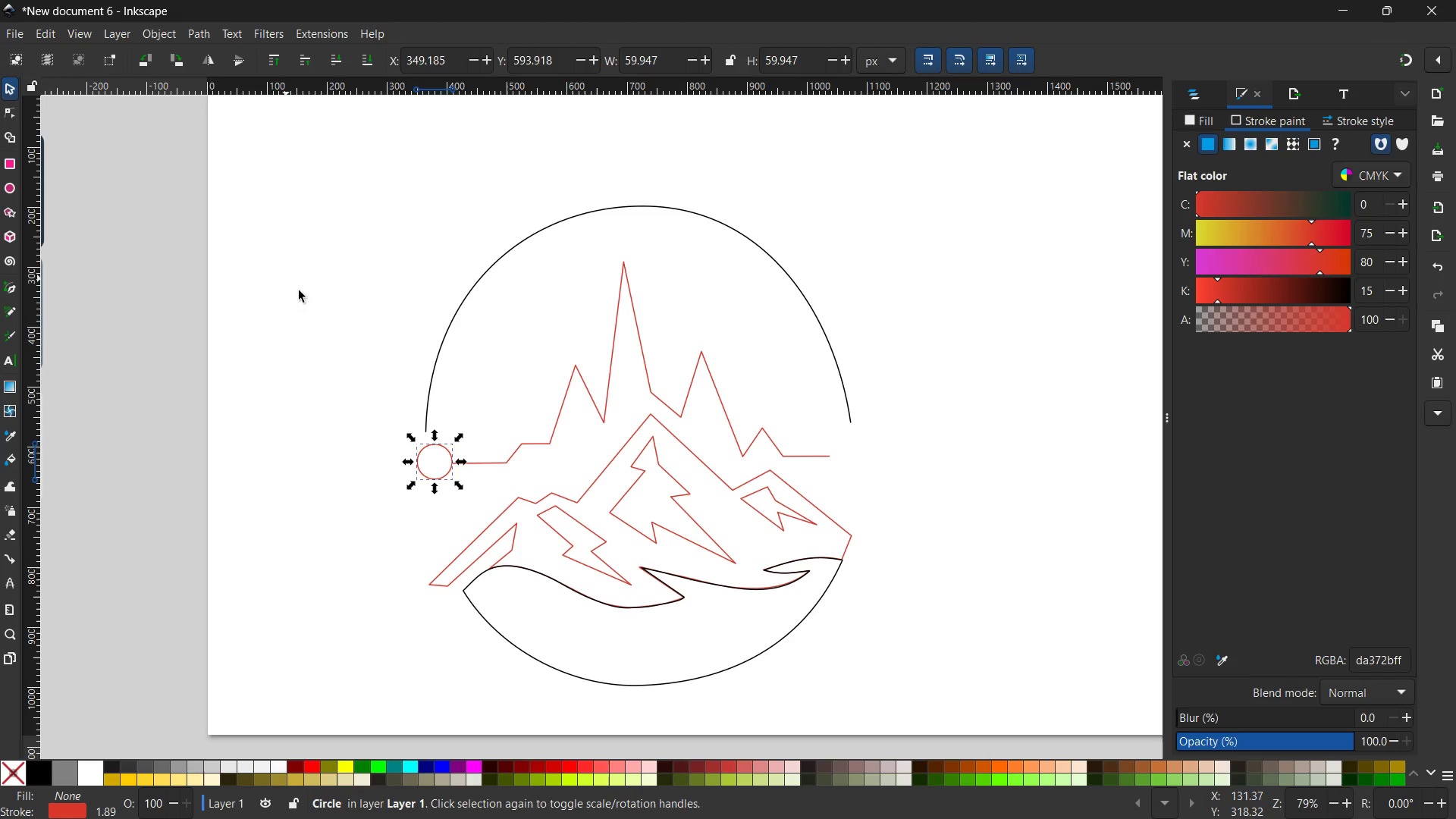 
key(Control+V)
 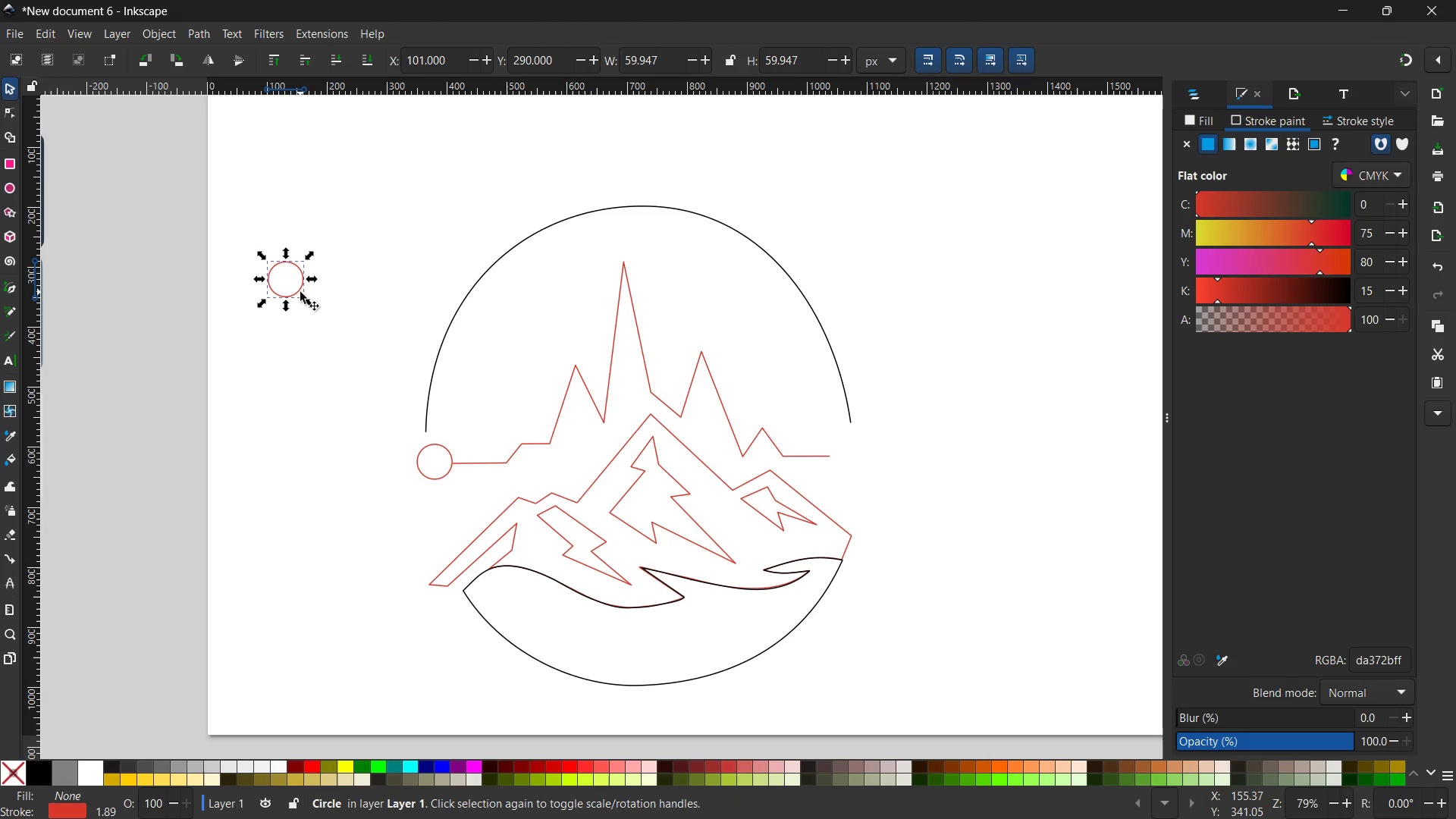 
left_click_drag(start_coordinate=[298, 291], to_coordinate=[863, 471])
 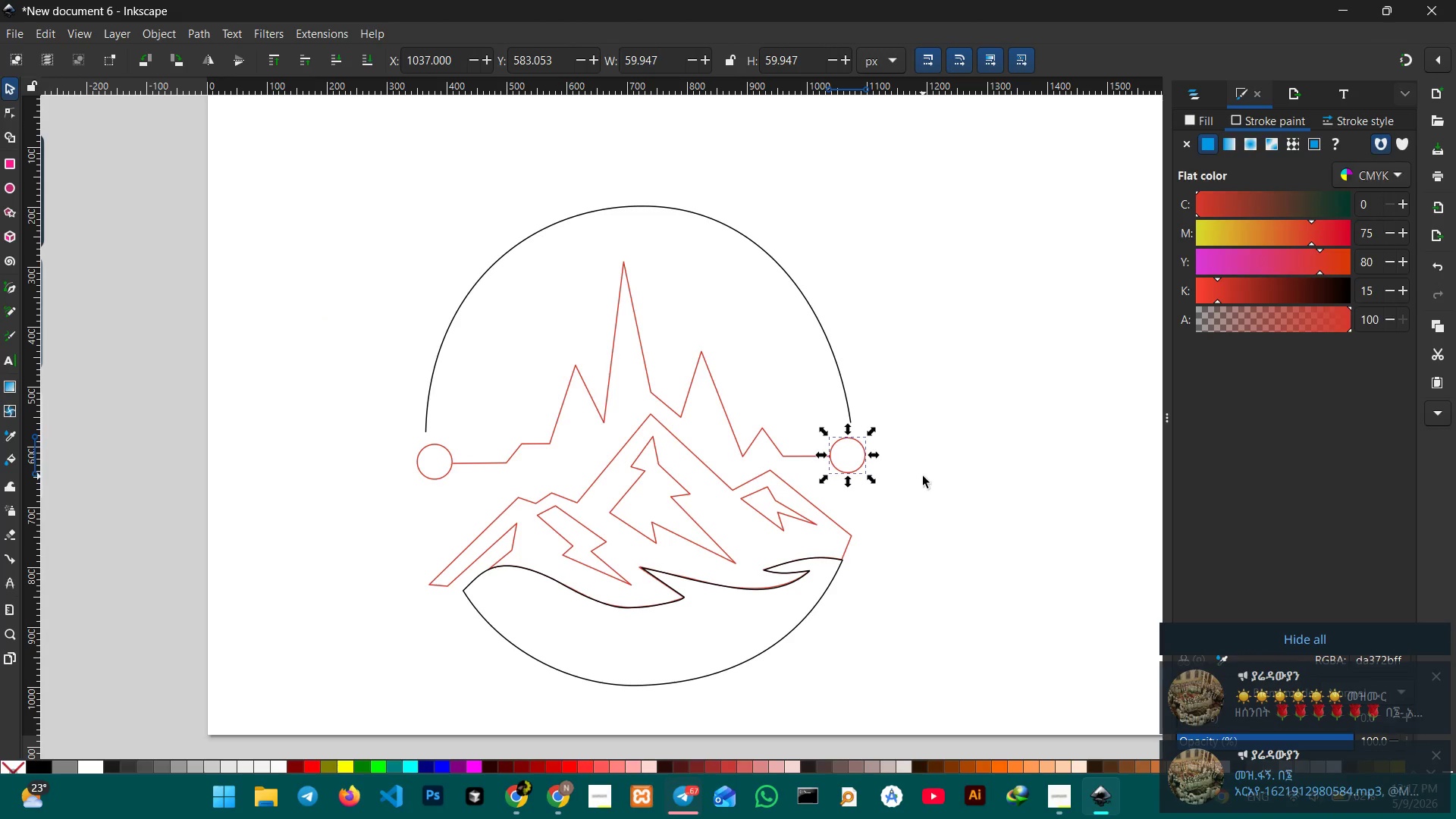 
left_click([923, 476])
 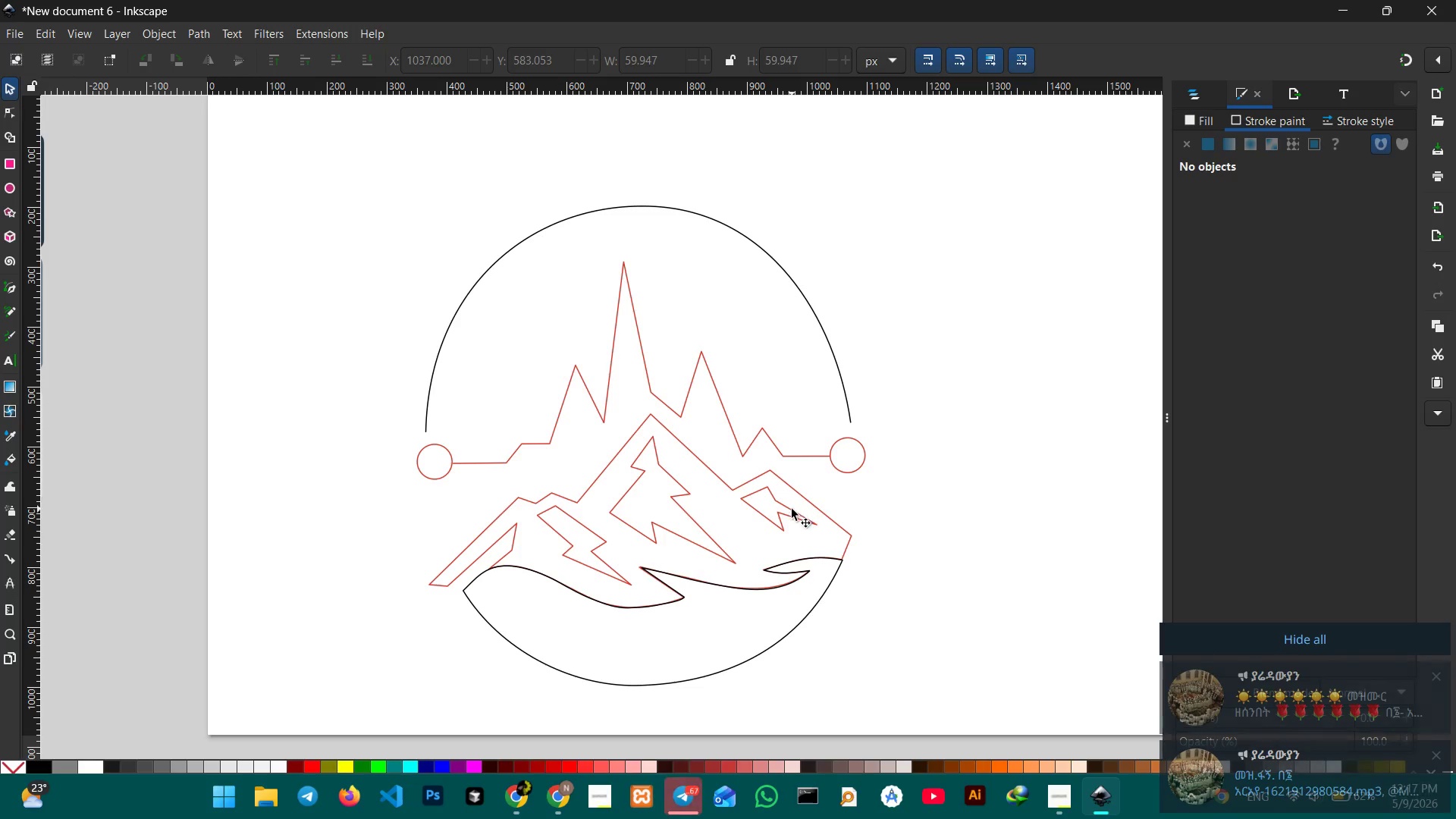 
left_click([792, 509])
 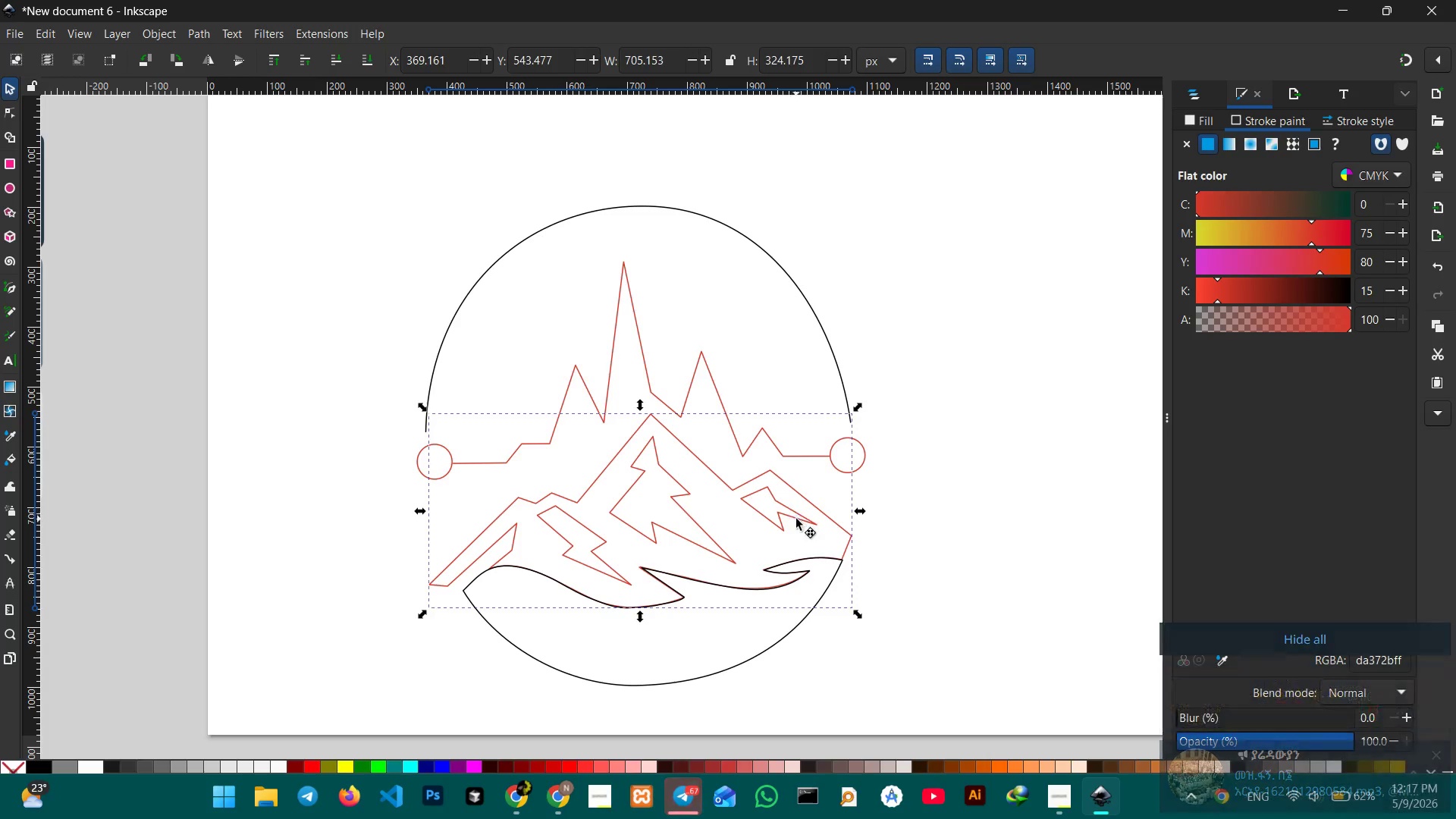 
left_click_drag(start_coordinate=[796, 519], to_coordinate=[626, 533])
 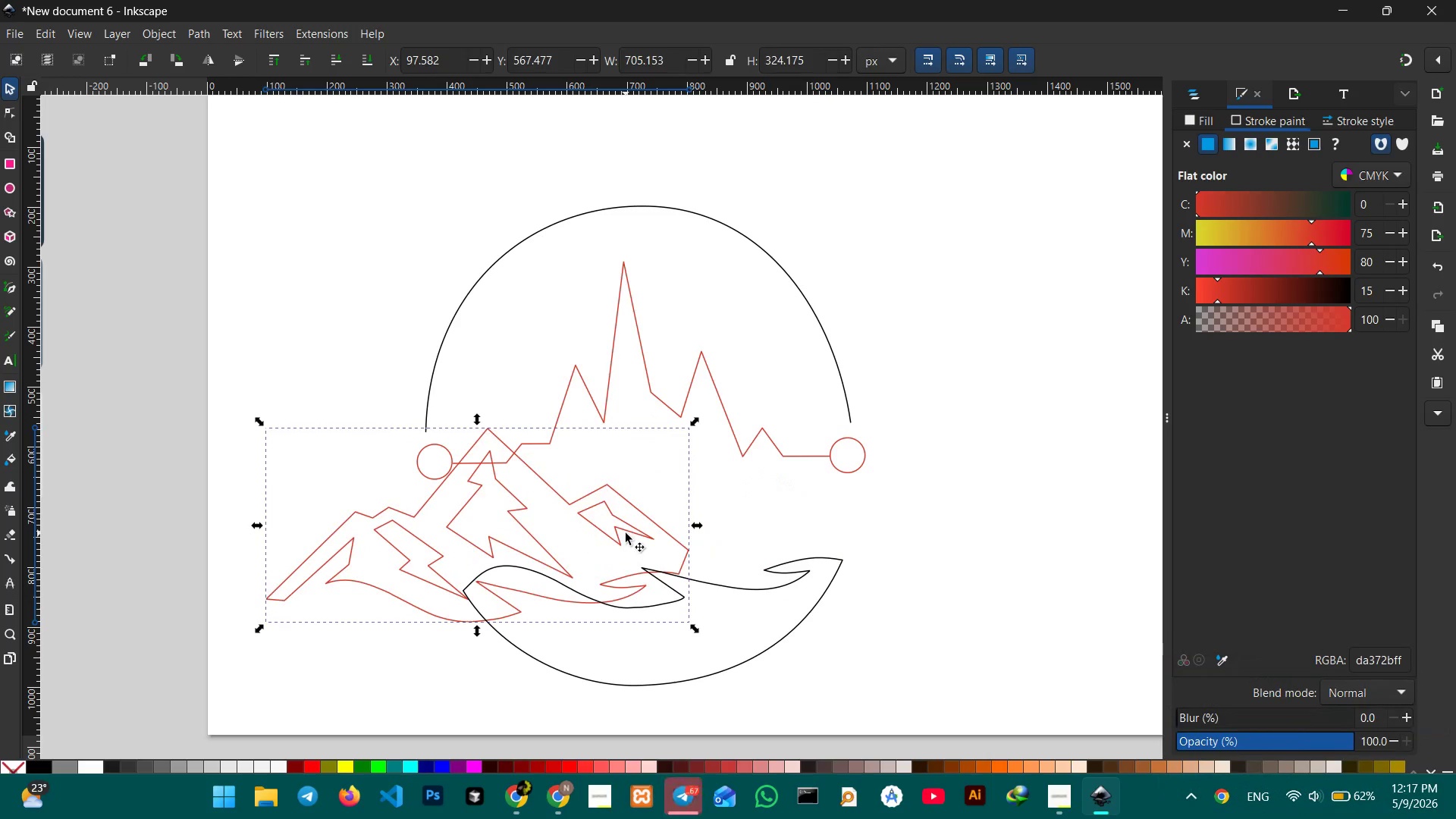 
key(Control+Z)
 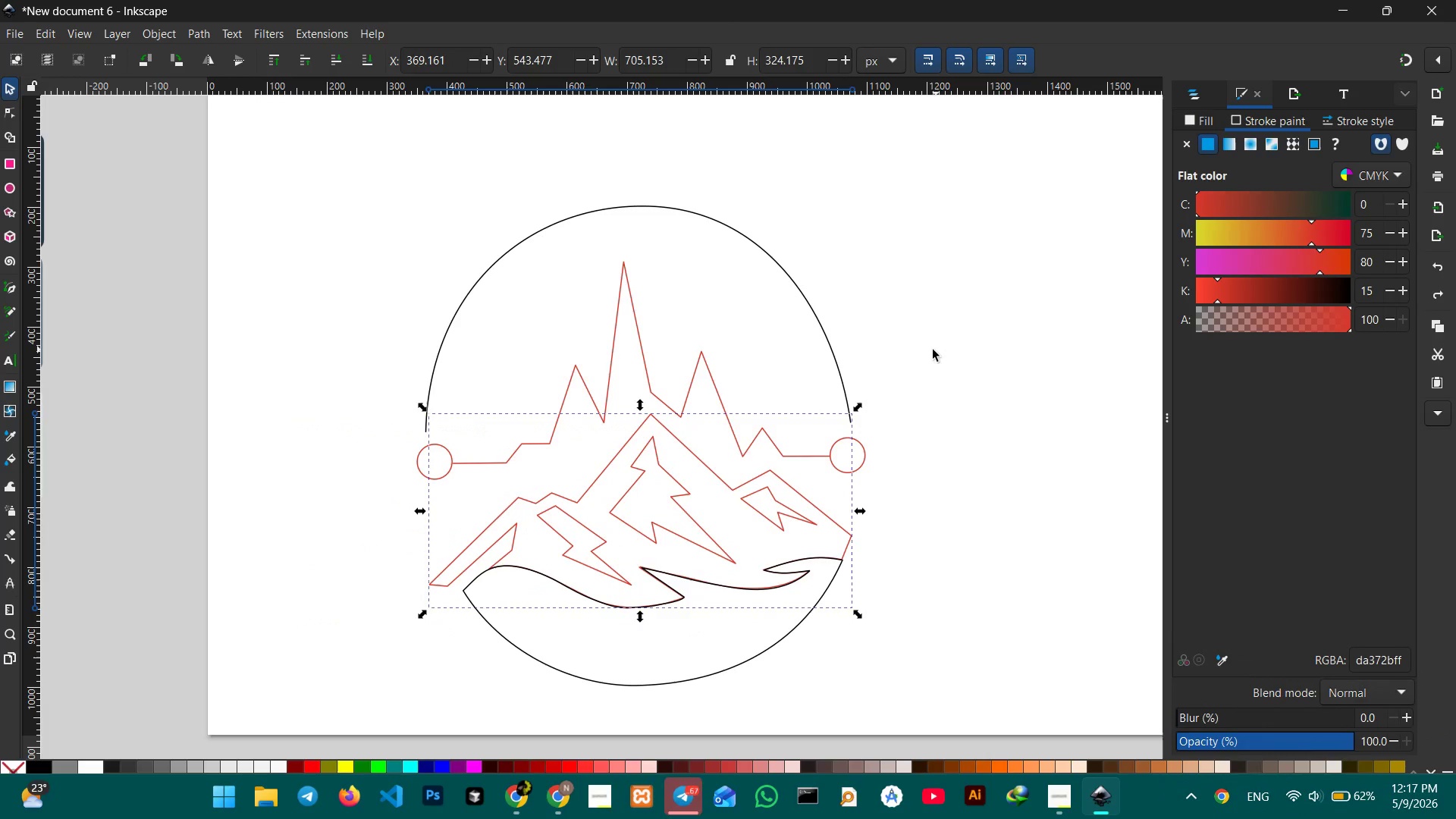 
hold_key(key=ControlLeft, duration=0.48)
scroll: coordinate [922, 351], scroll_direction: down, amount: 1.0
 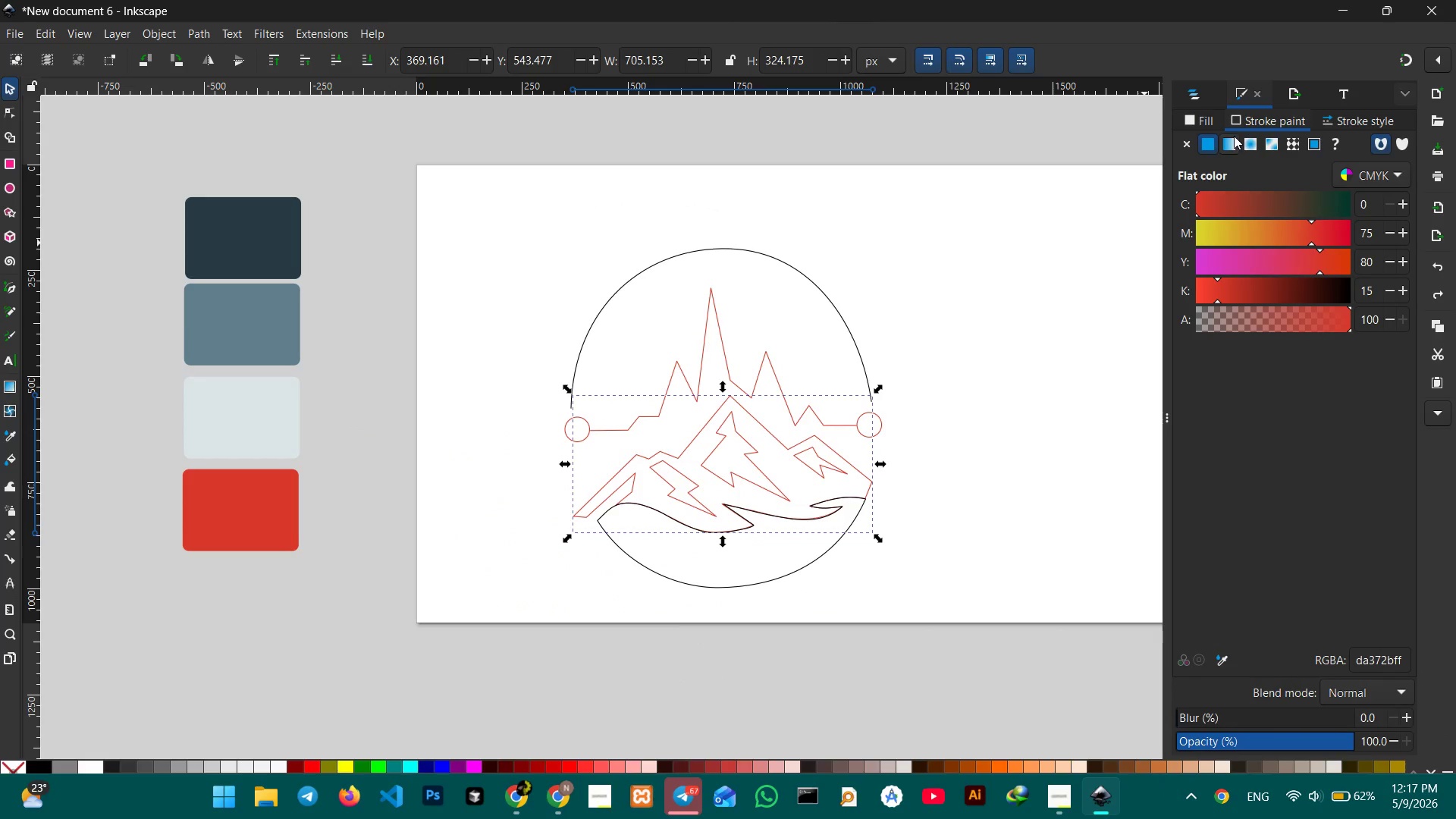 
left_click([1214, 123])
 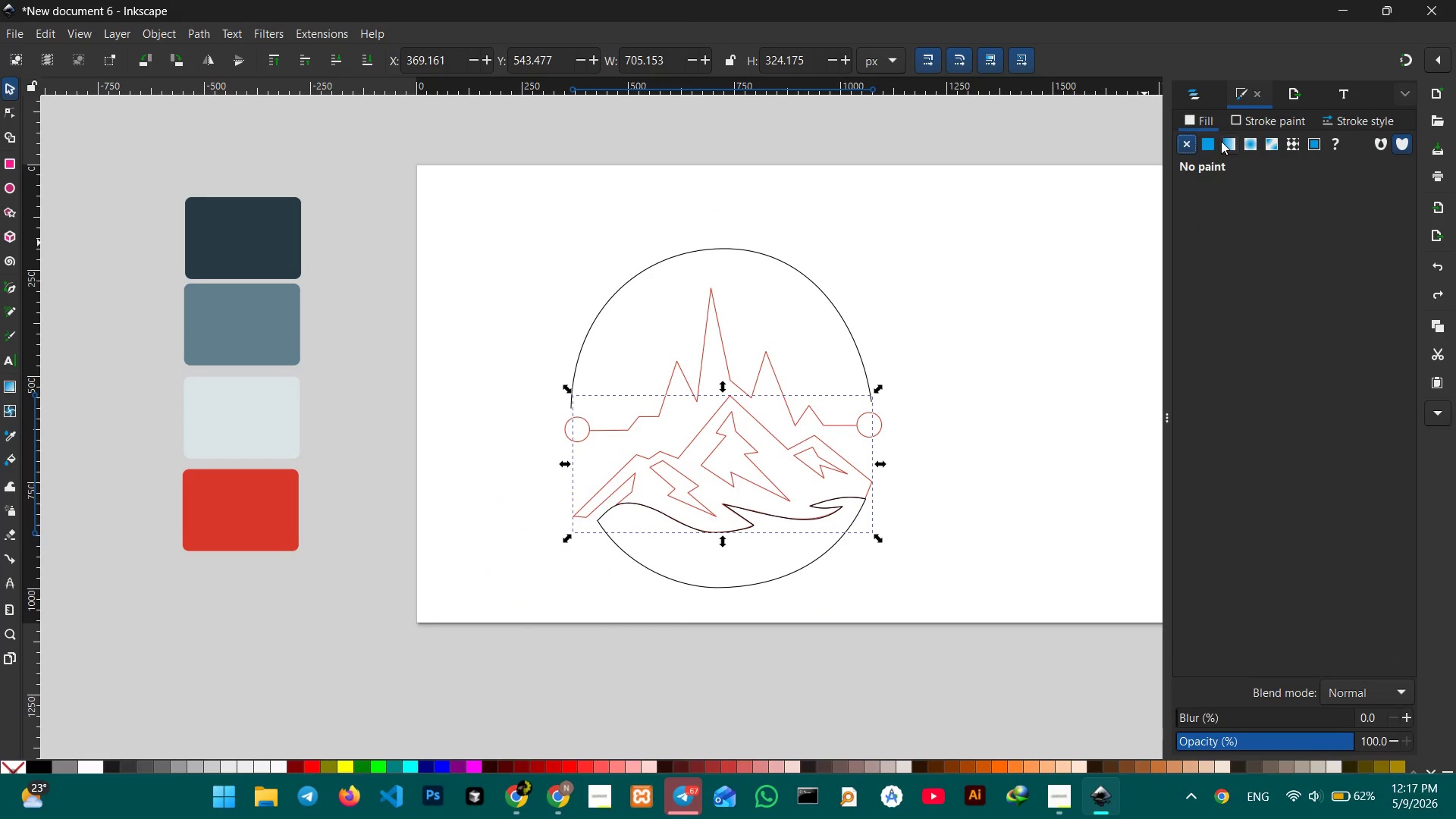 
left_click([1215, 141])
 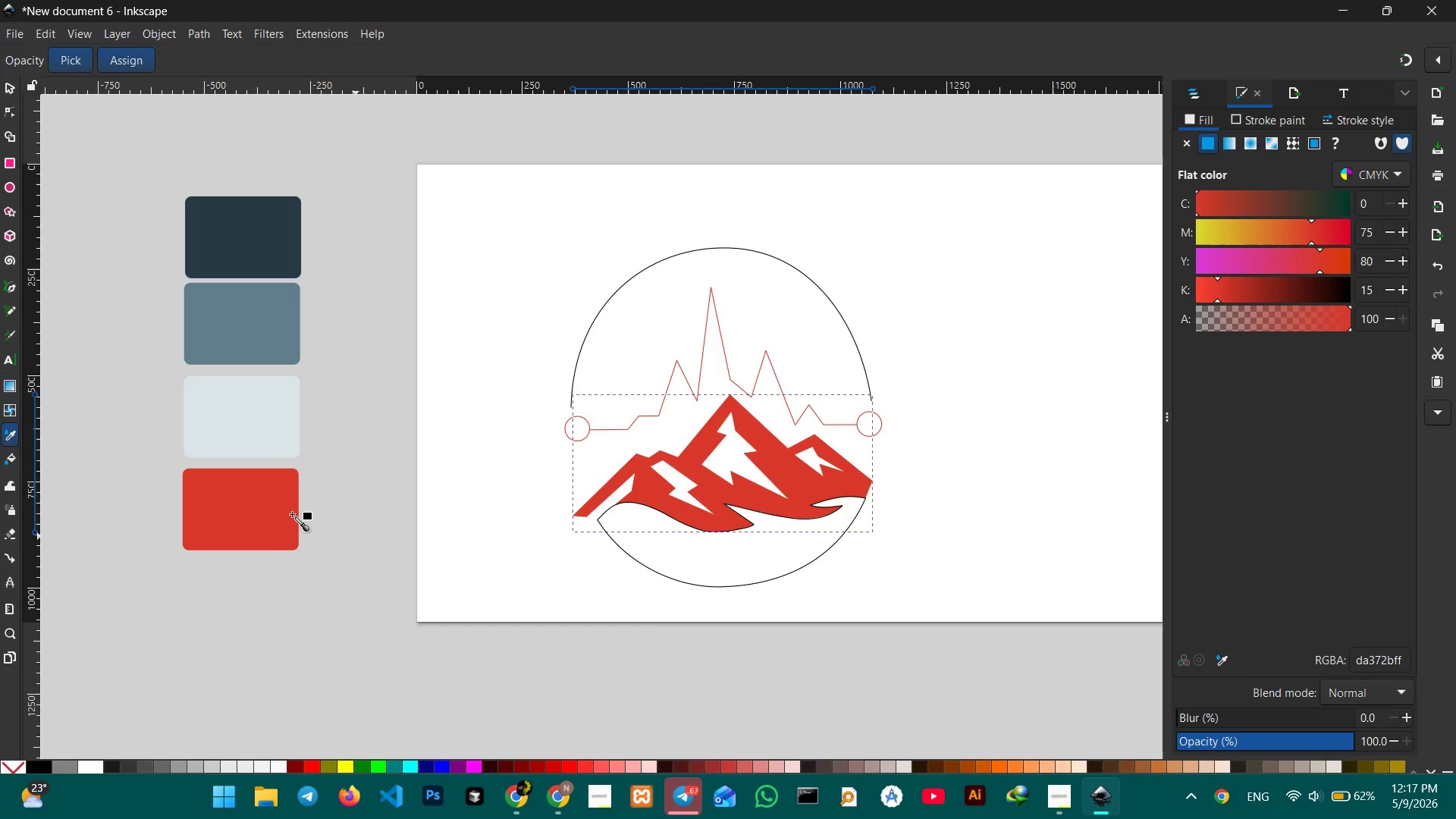 
left_click([265, 345])
 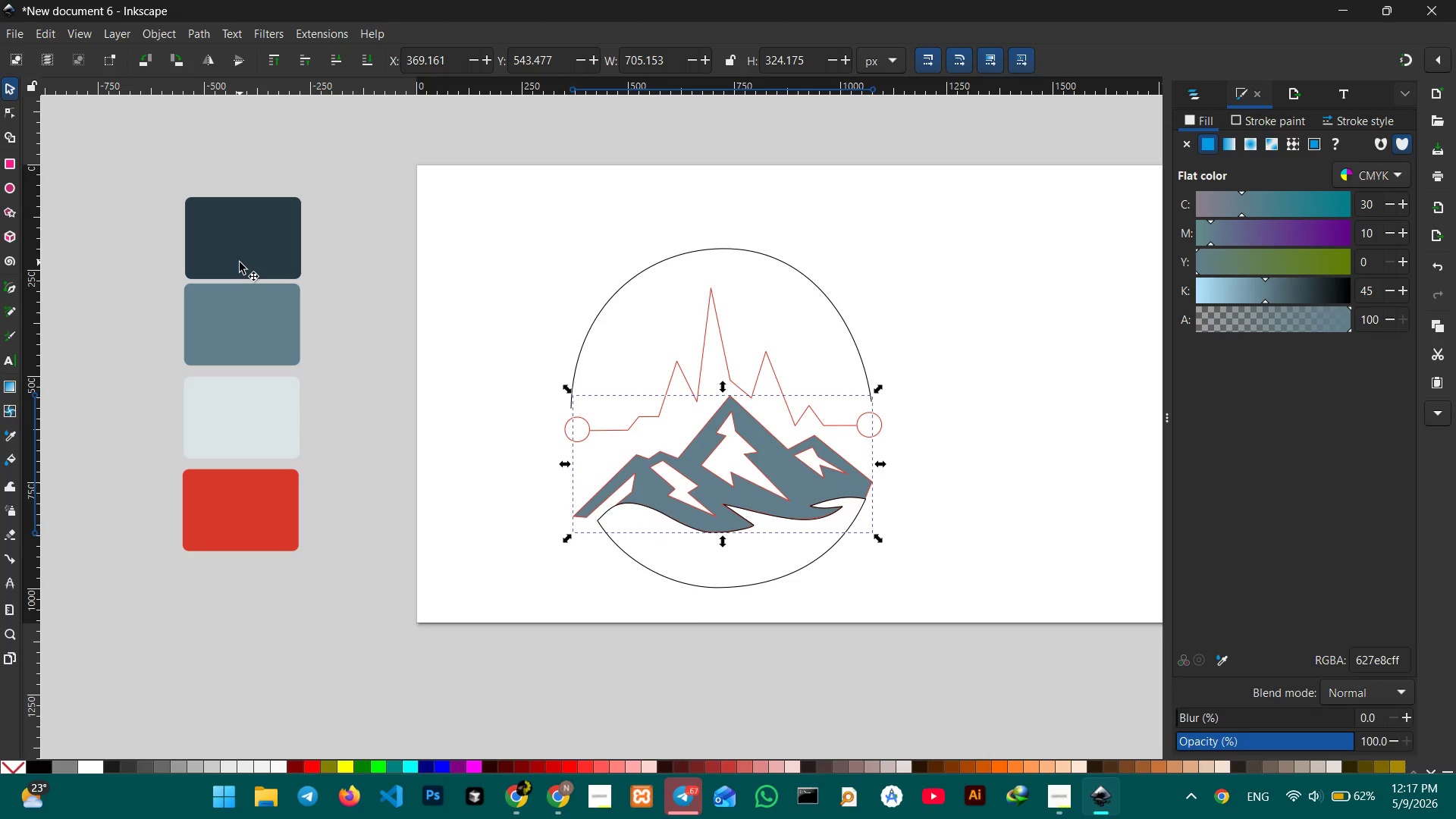 
left_click([240, 262])
 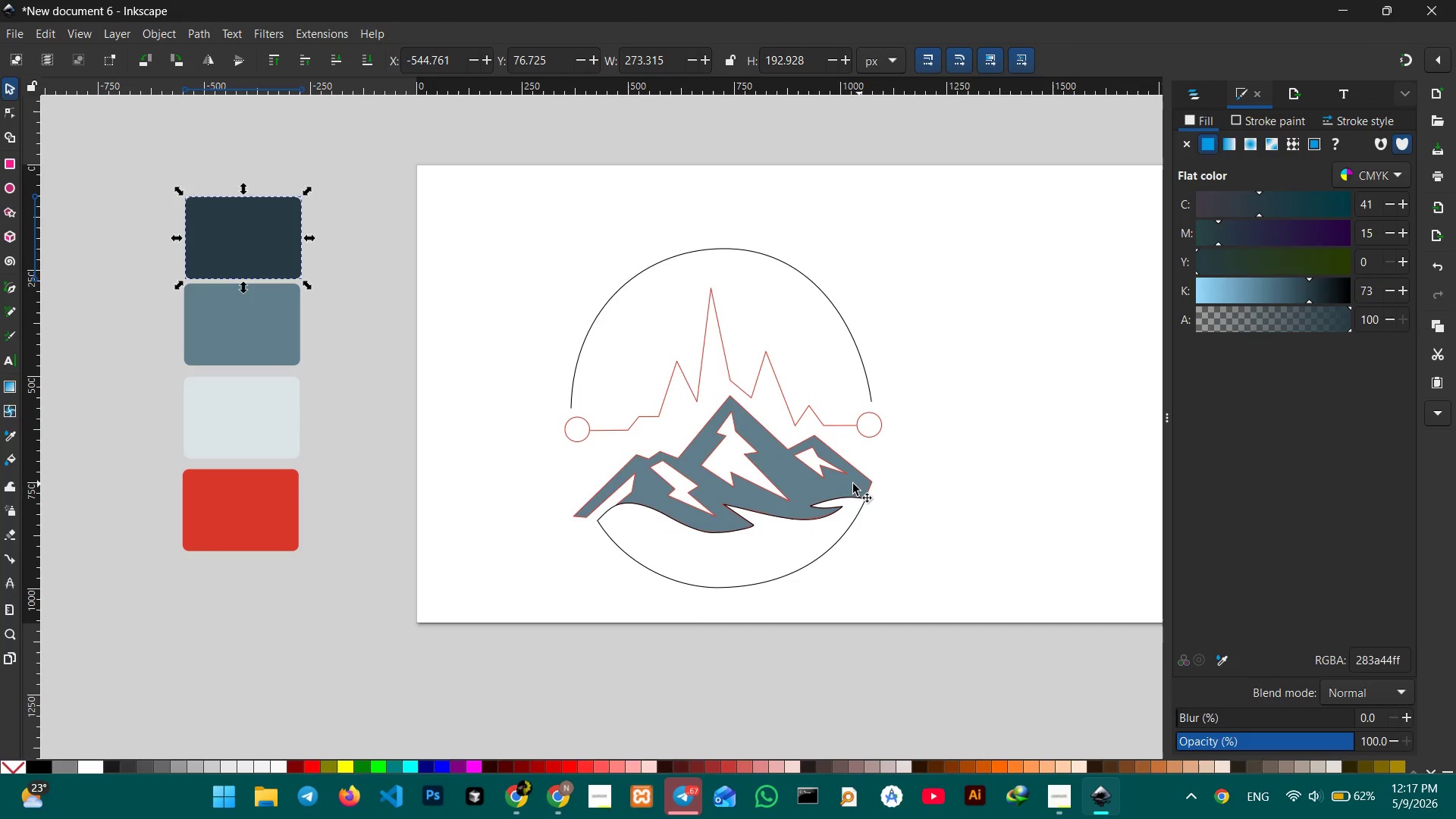 
left_click([810, 487])
 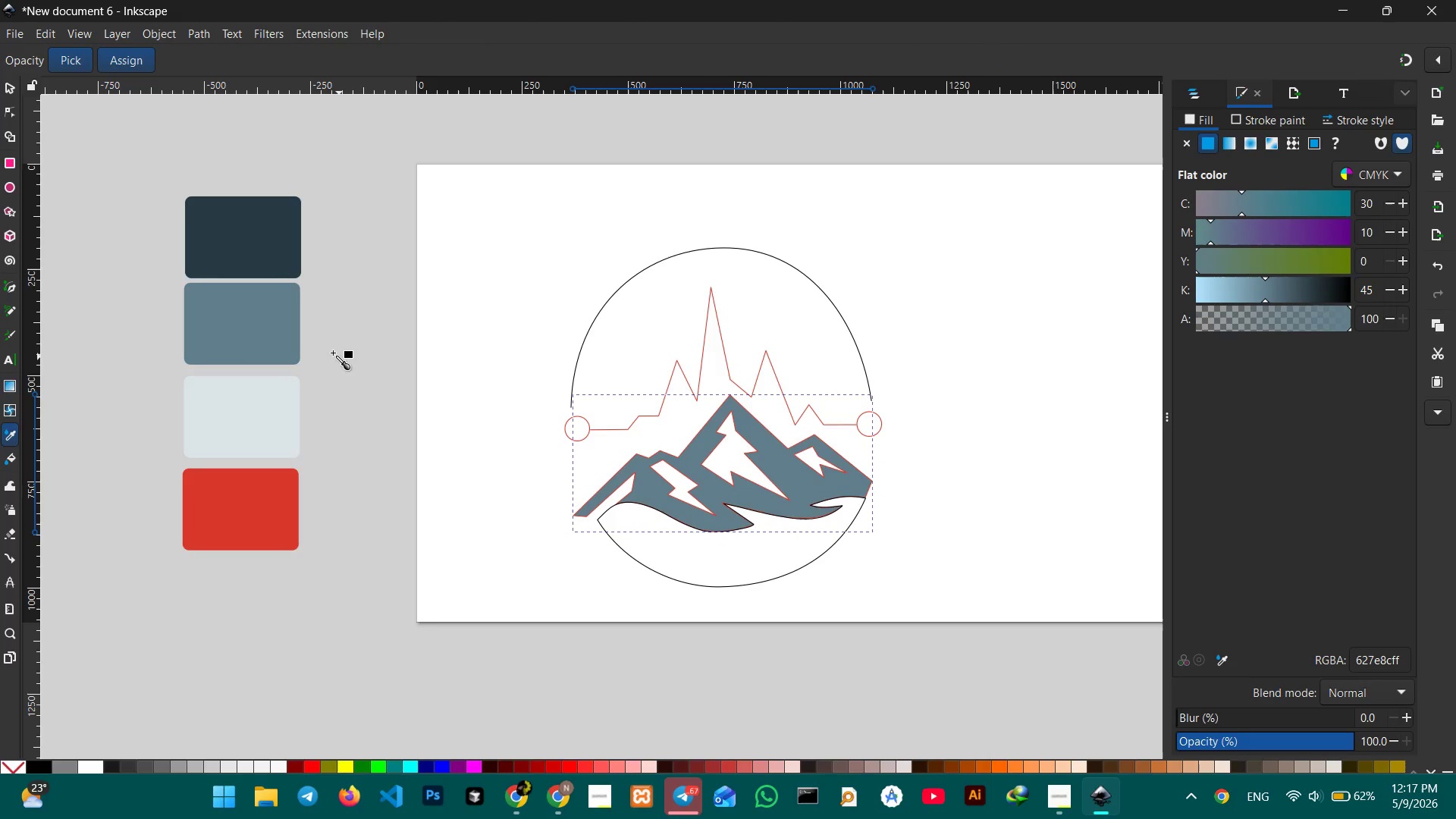 
left_click([259, 249])
 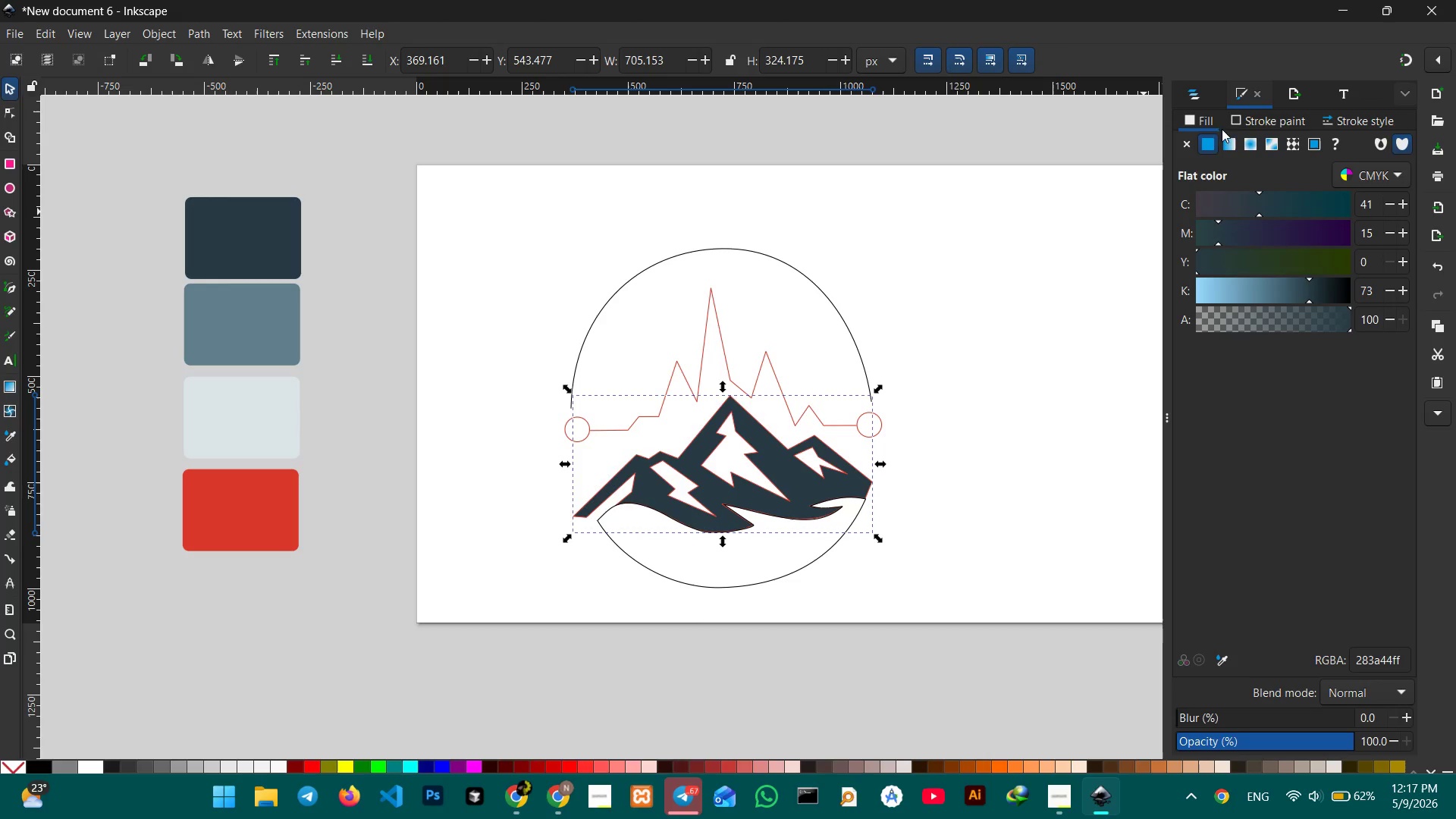 
left_click([1241, 122])
 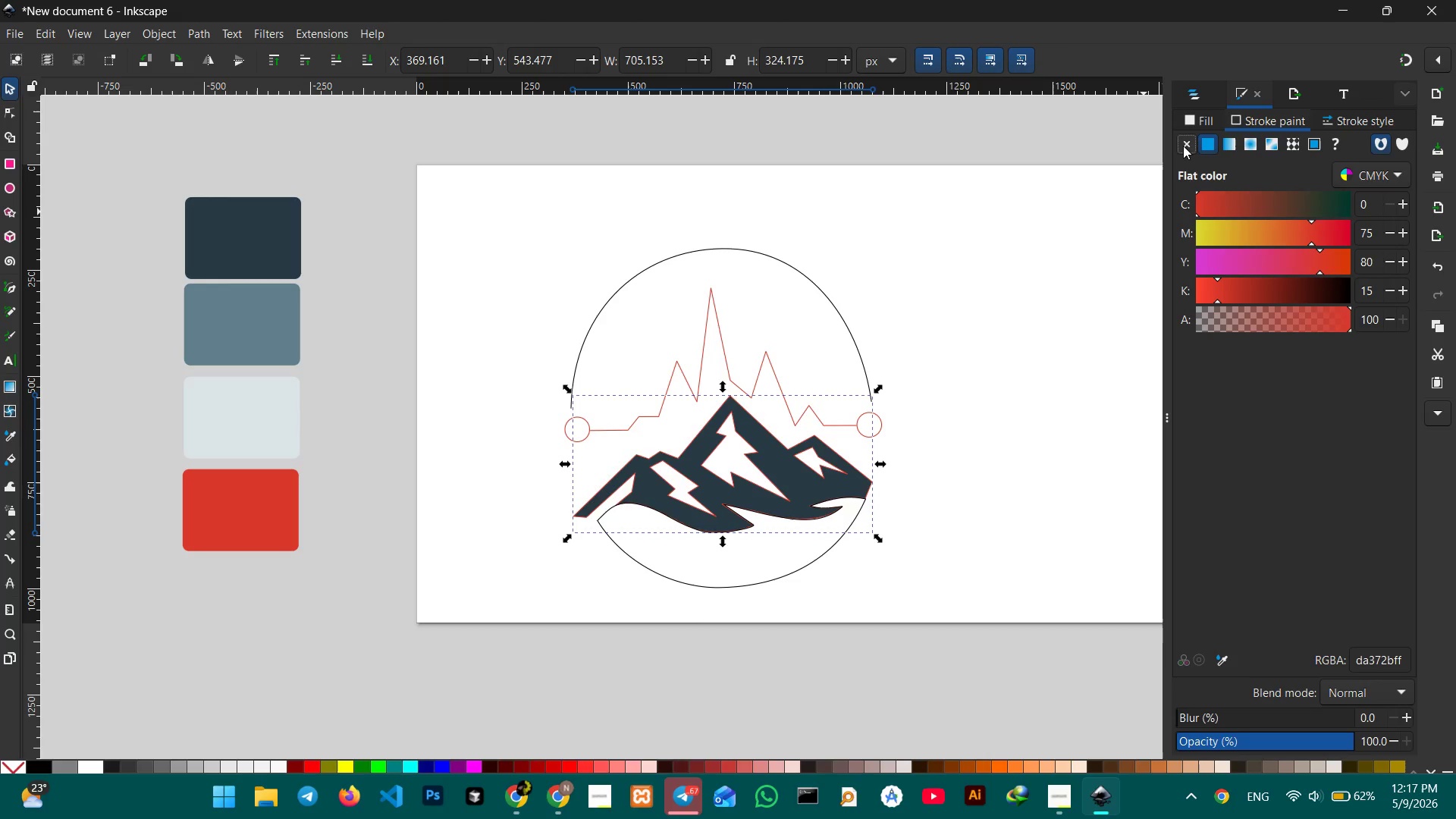 
left_click([1185, 146])
 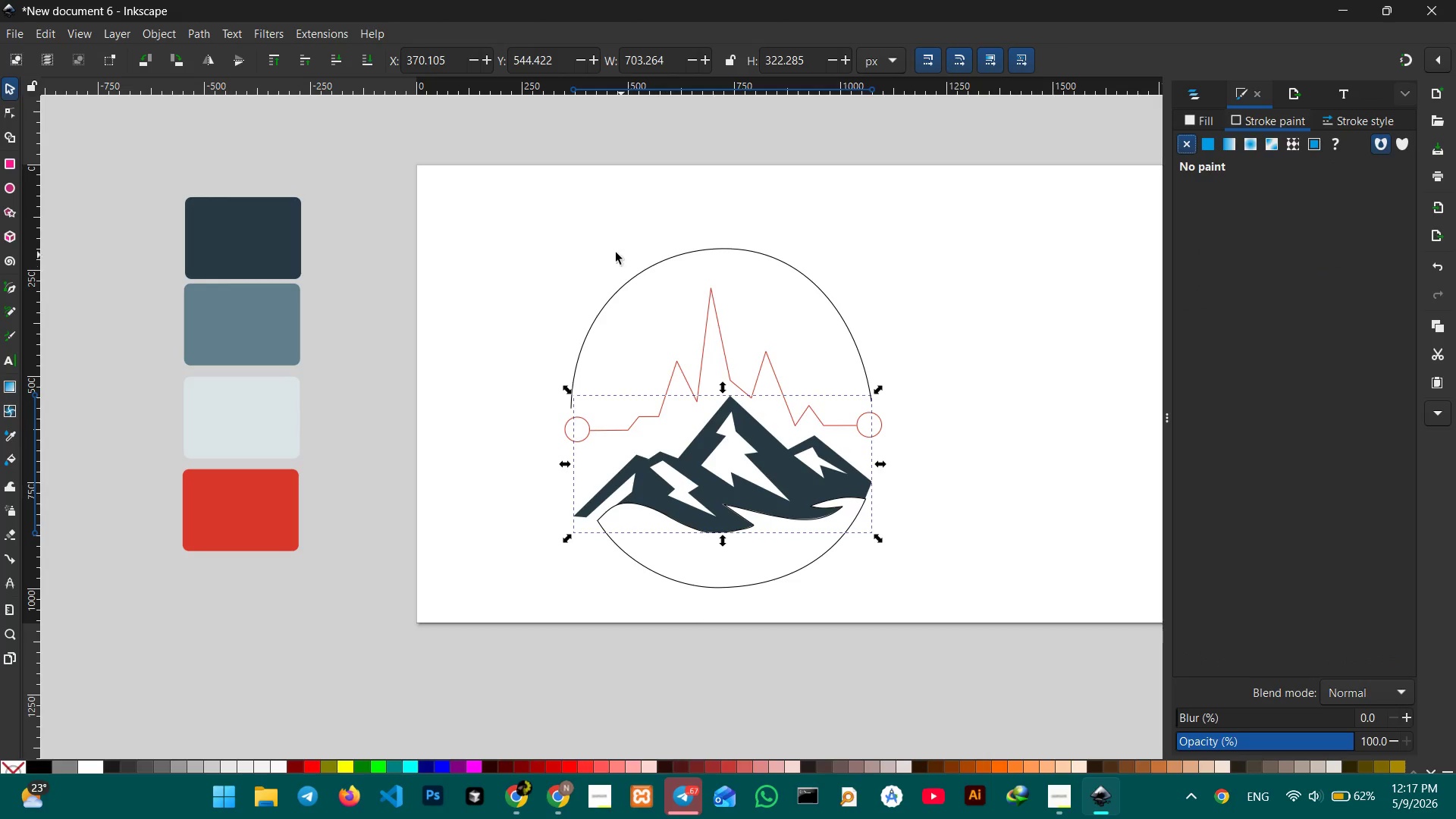 
left_click([604, 243])
 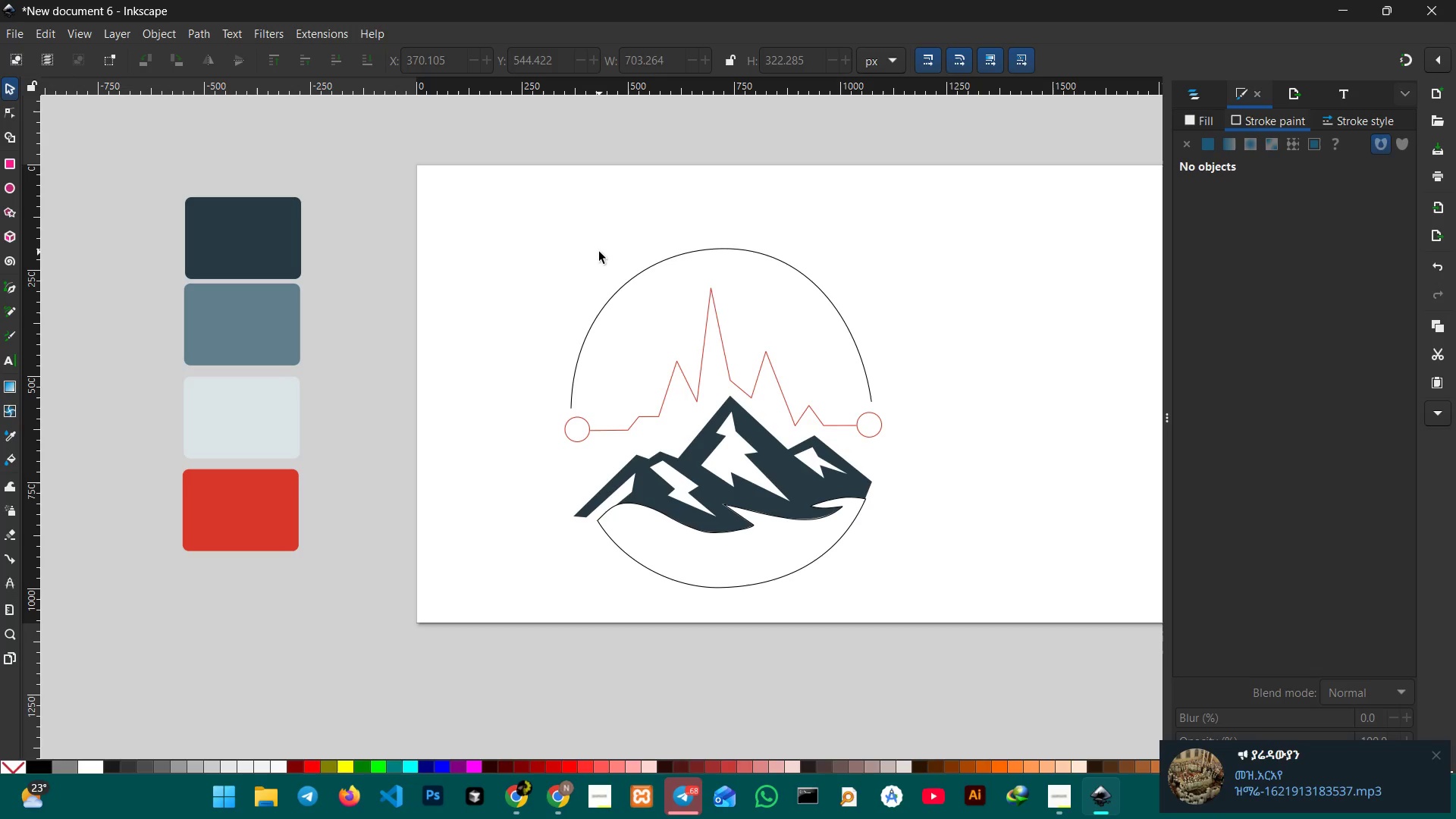 
wait(33.64)
 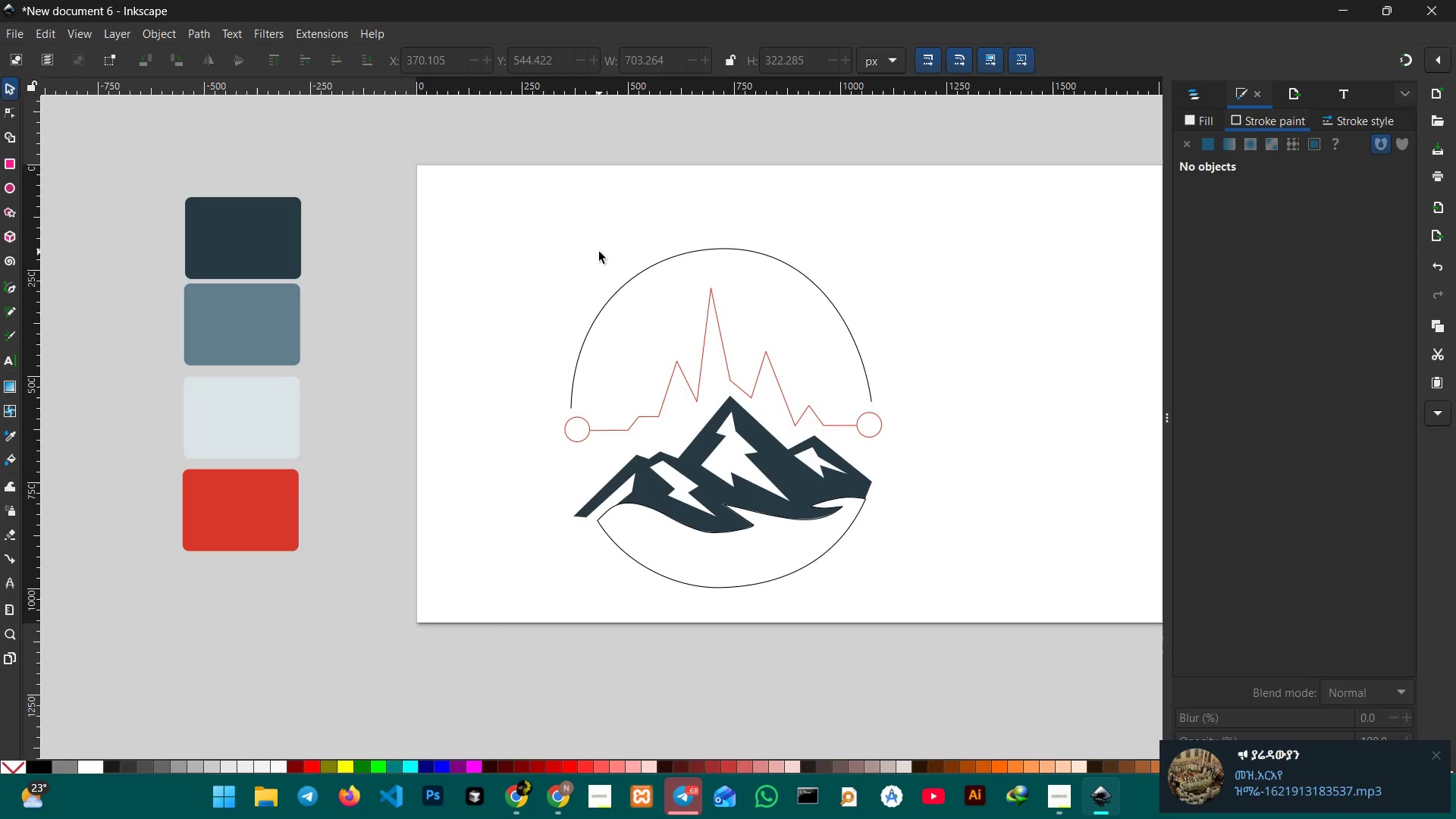 
left_click([680, 581])
 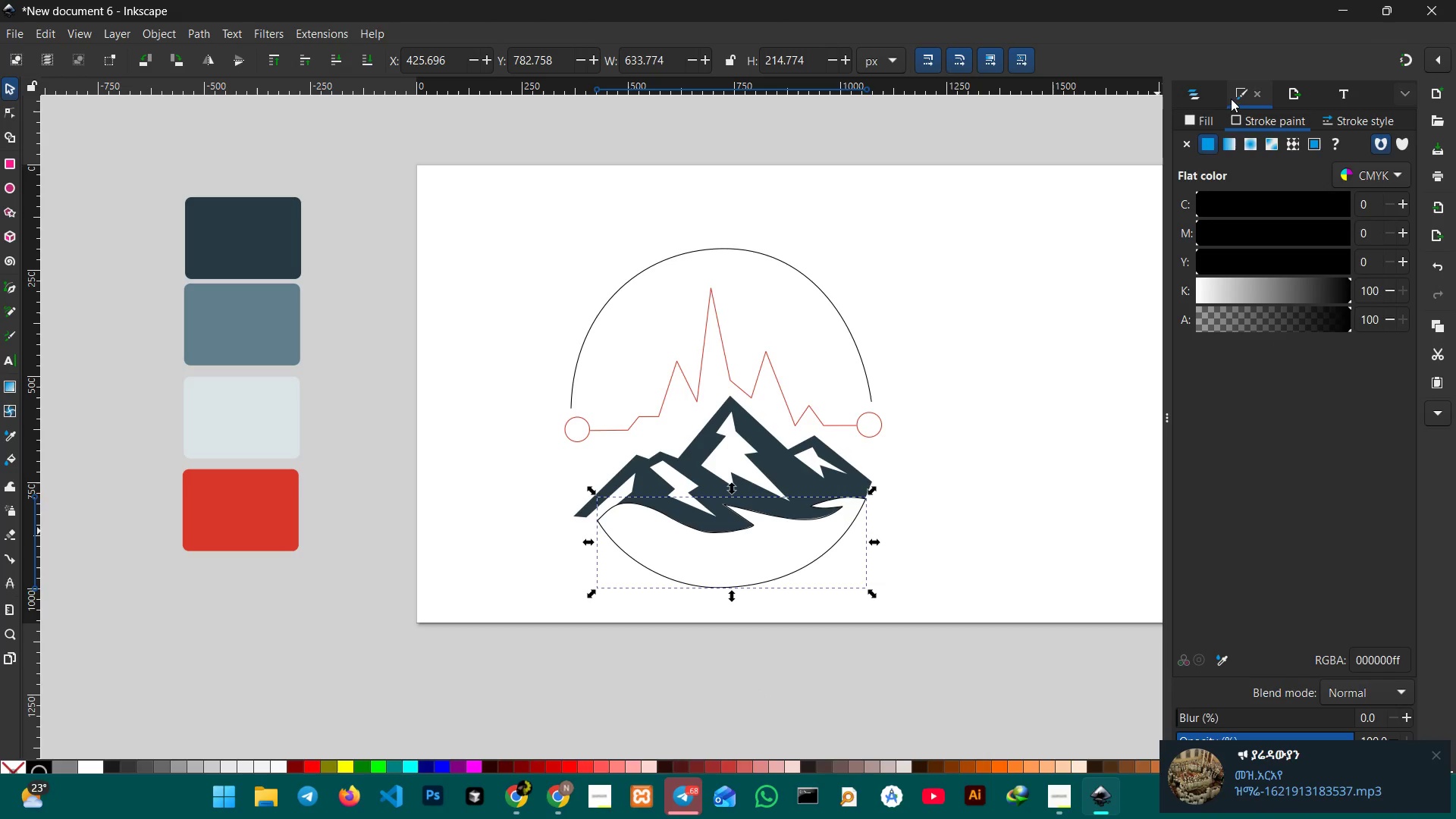 
left_click([1197, 113])
 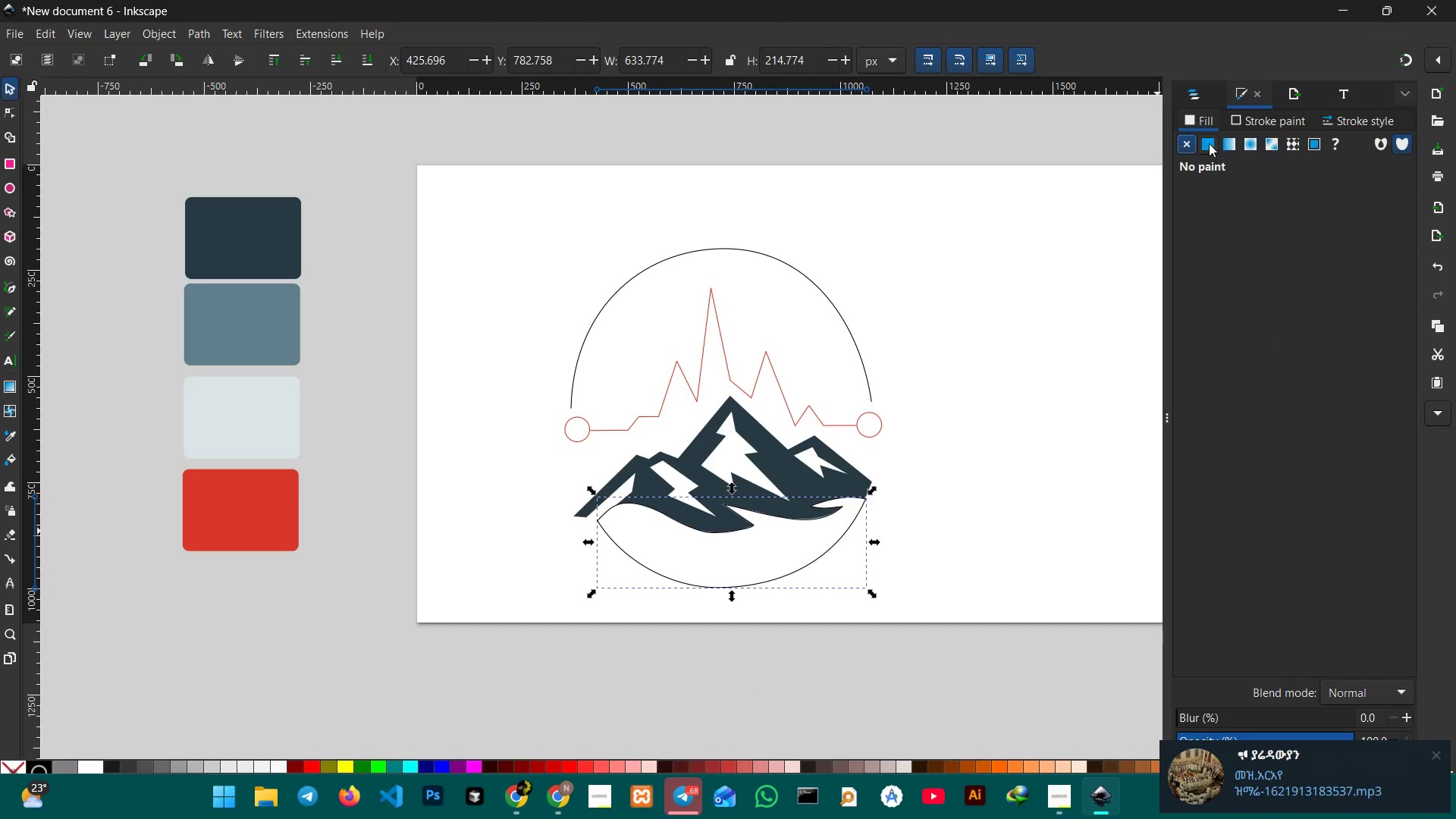 
left_click([1209, 143])
 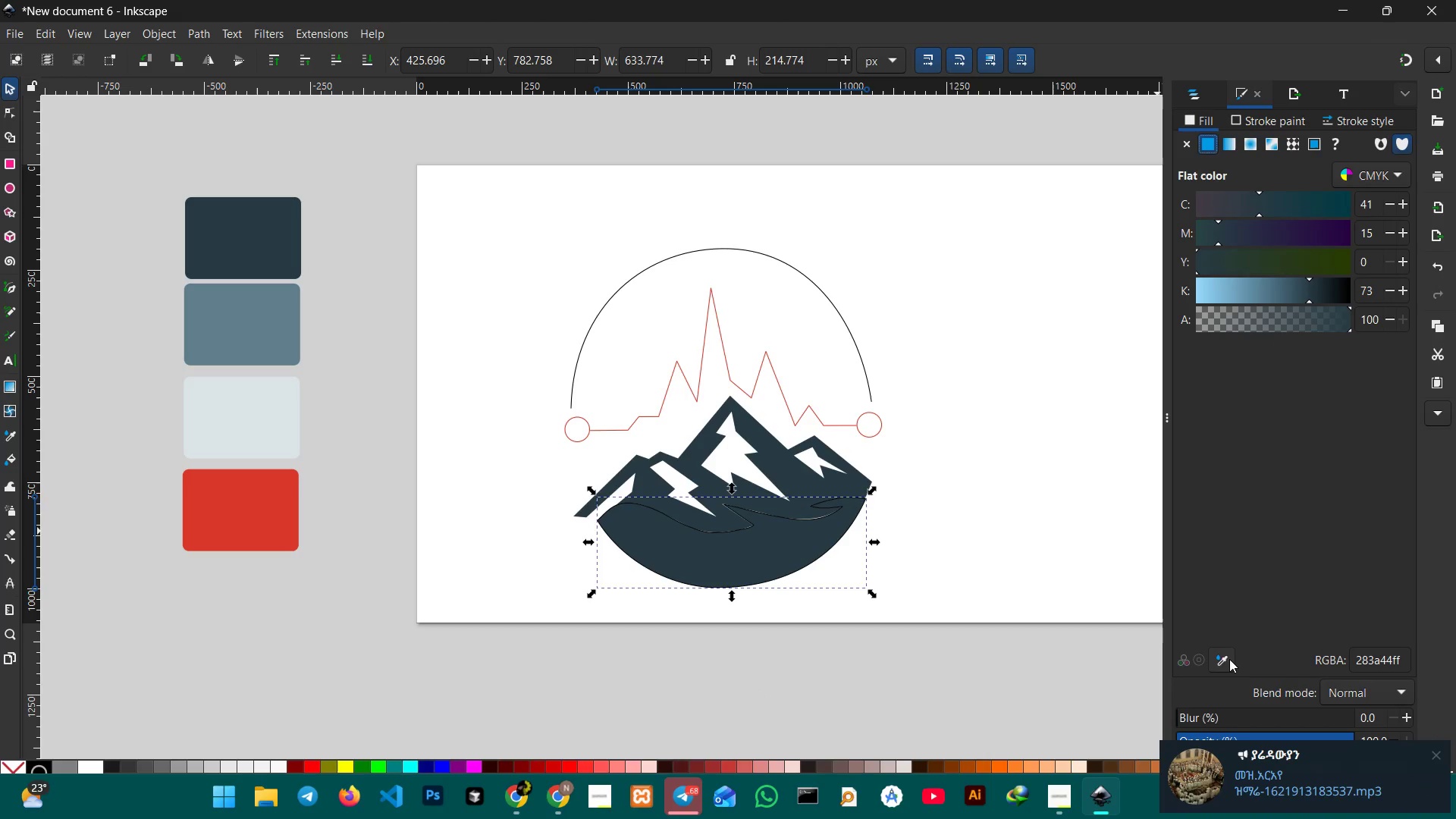 
left_click([1207, 658])
 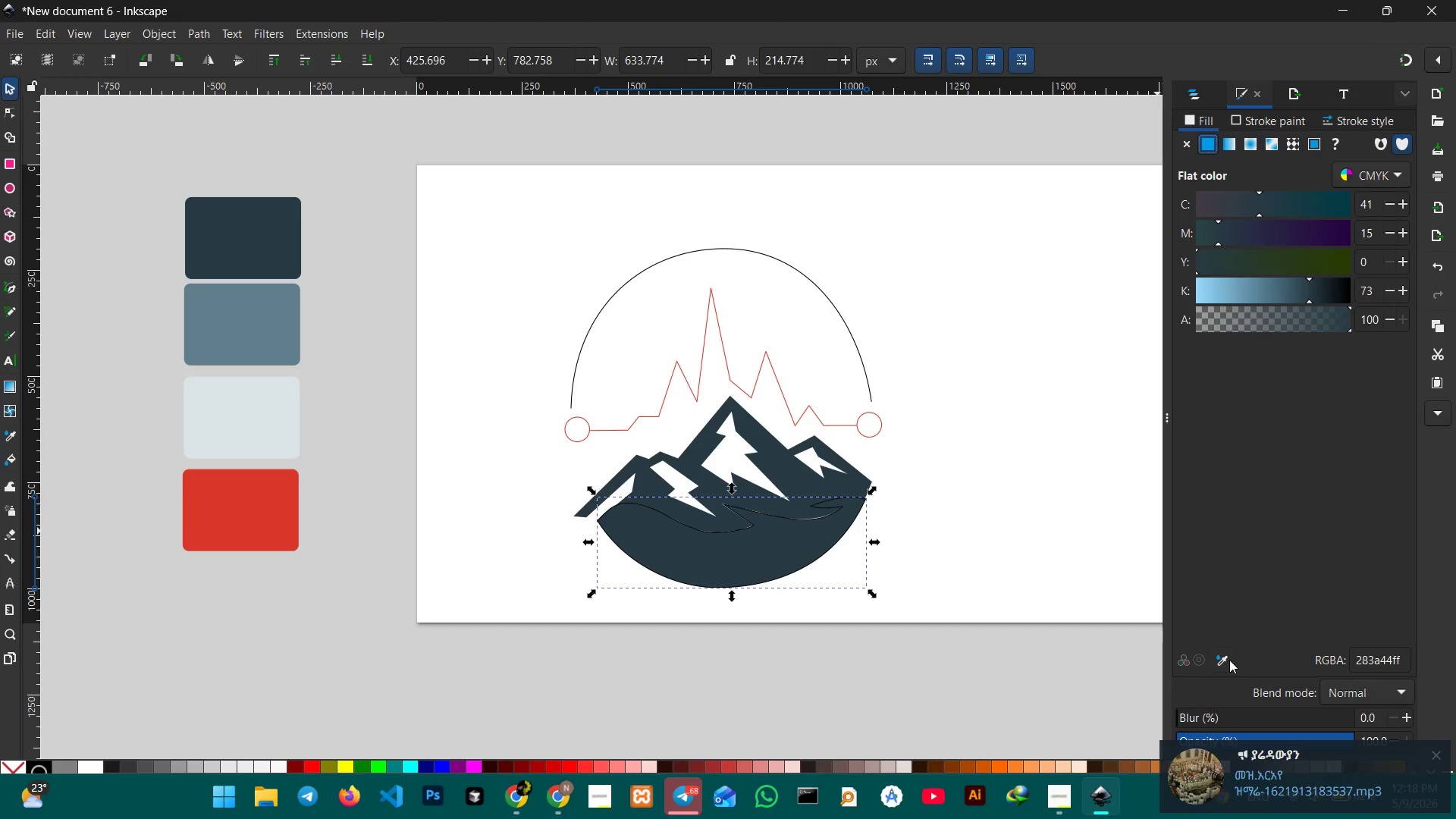 
left_click([1229, 661])
 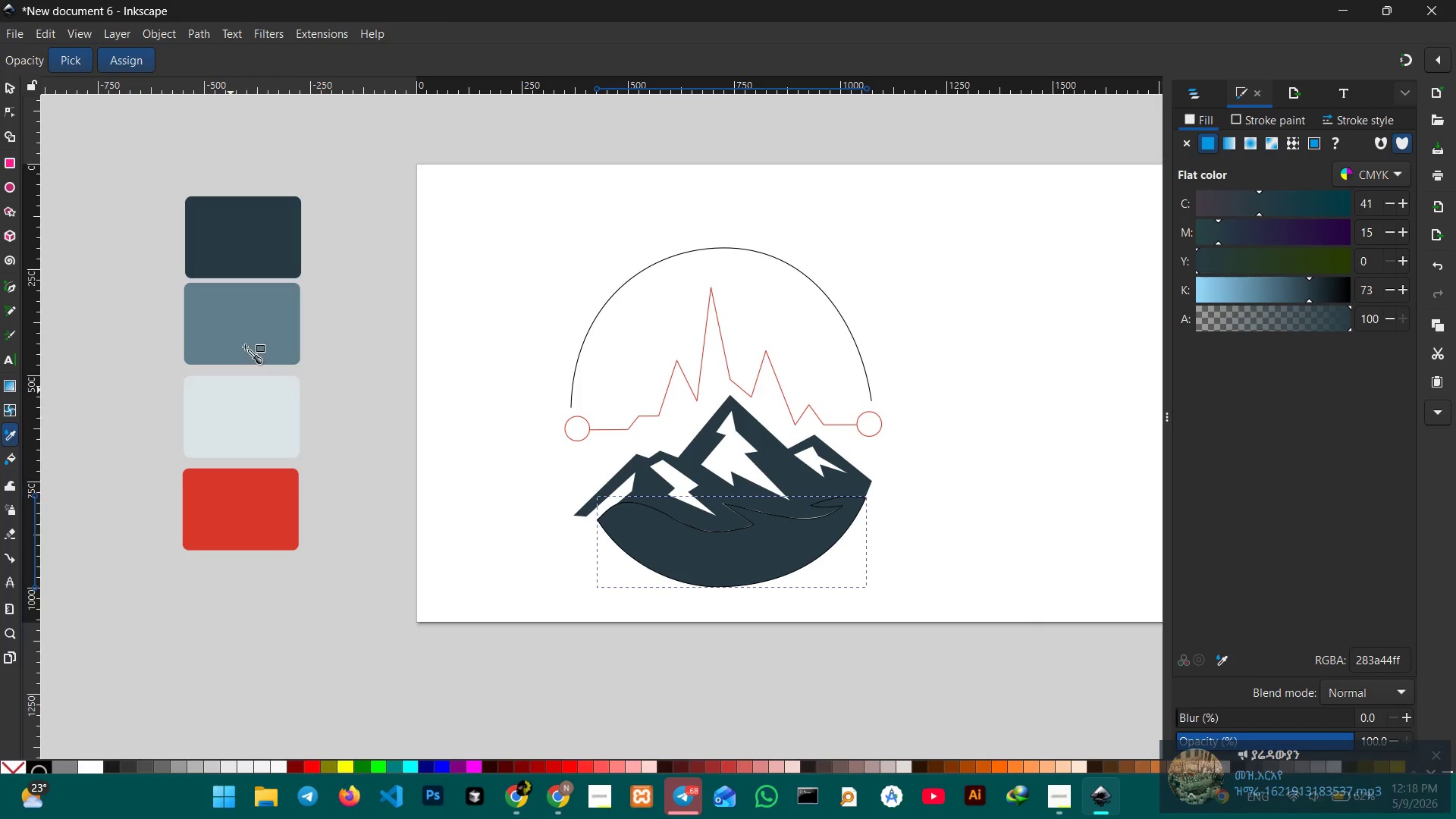 
left_click([244, 334])
 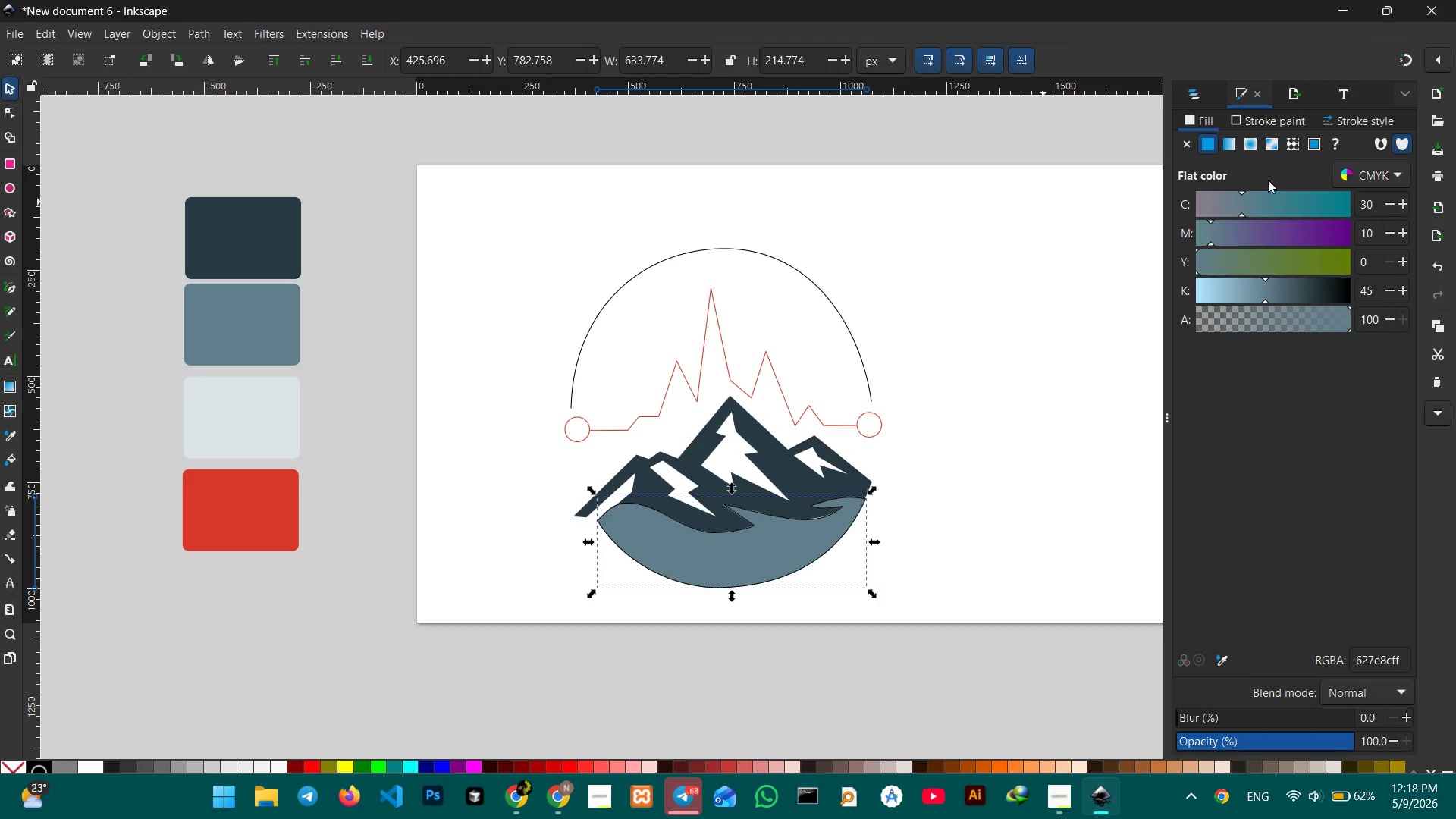 
left_click([1242, 117])
 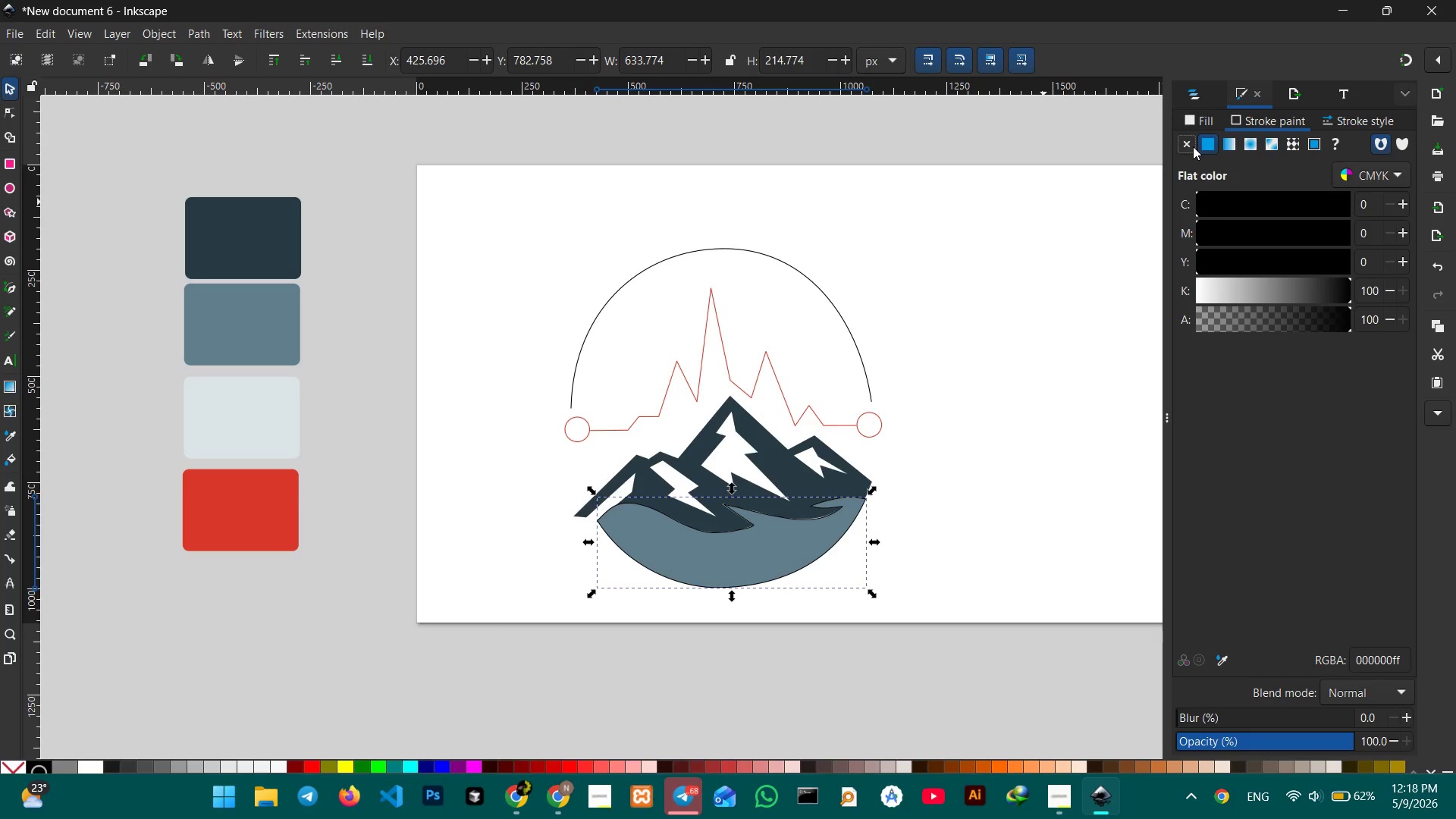 
left_click([1192, 146])
 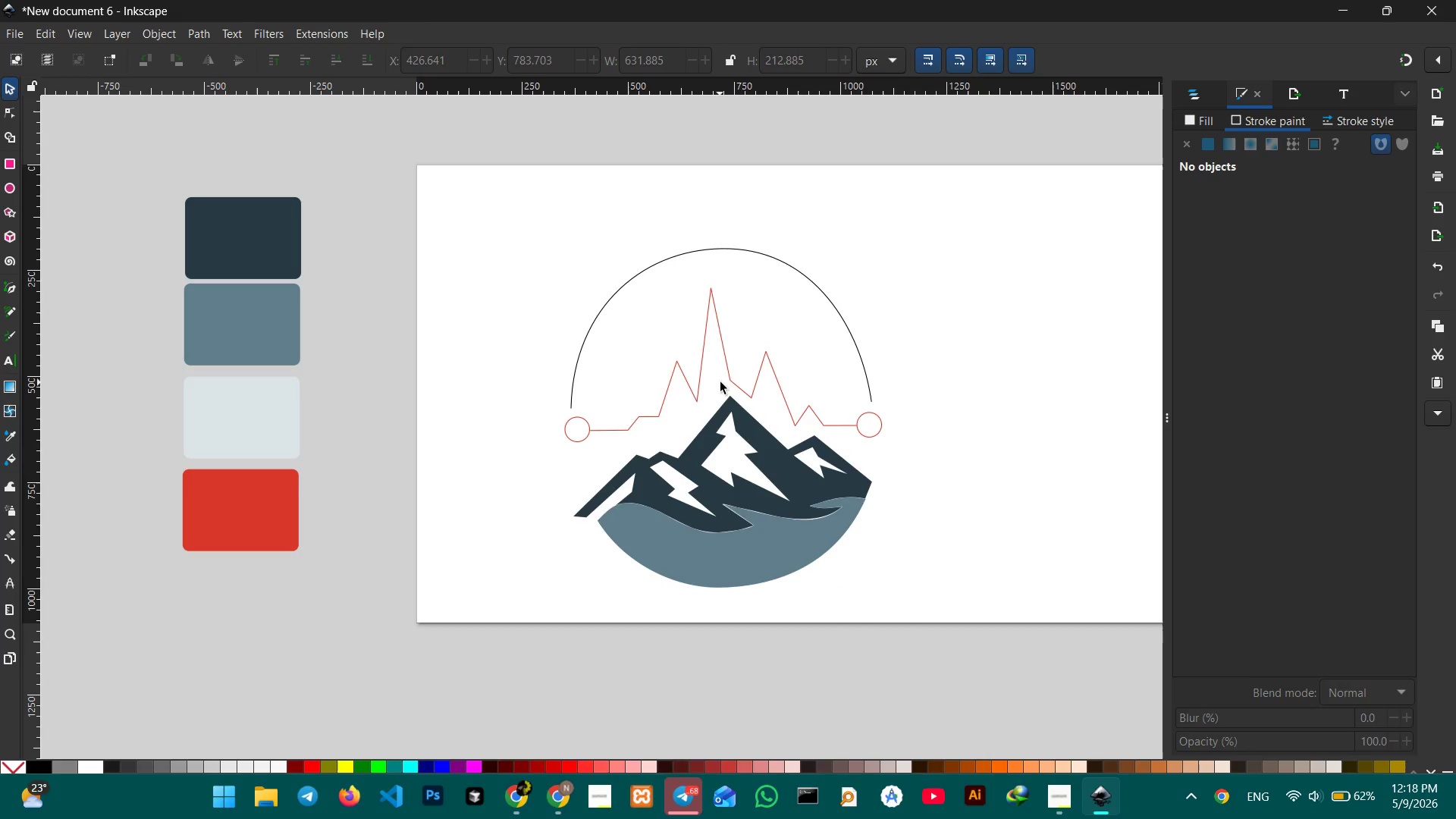 
left_click([730, 378])
 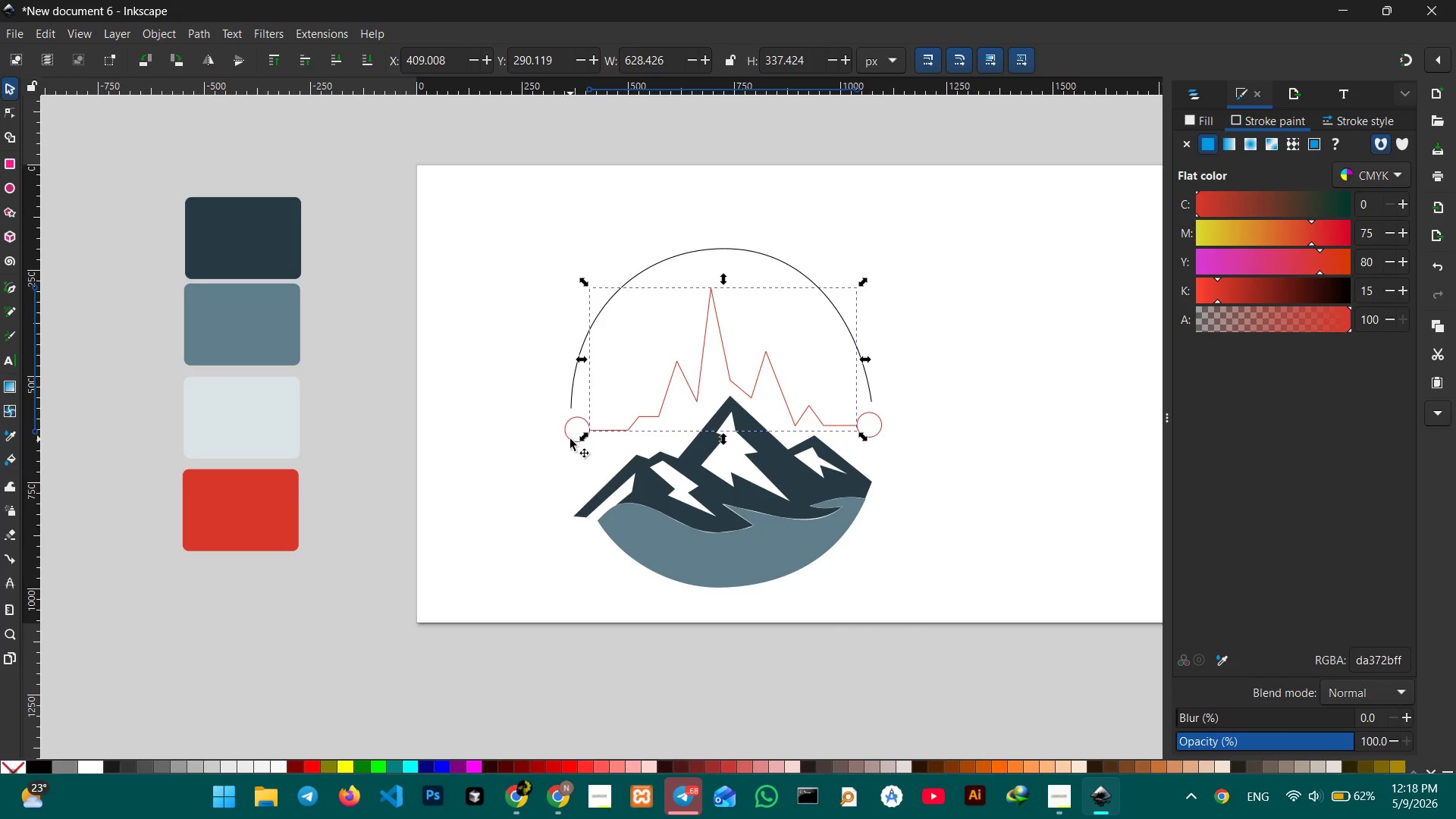 
hold_key(key=ShiftLeft, duration=4.84)
left_click([570, 439])
 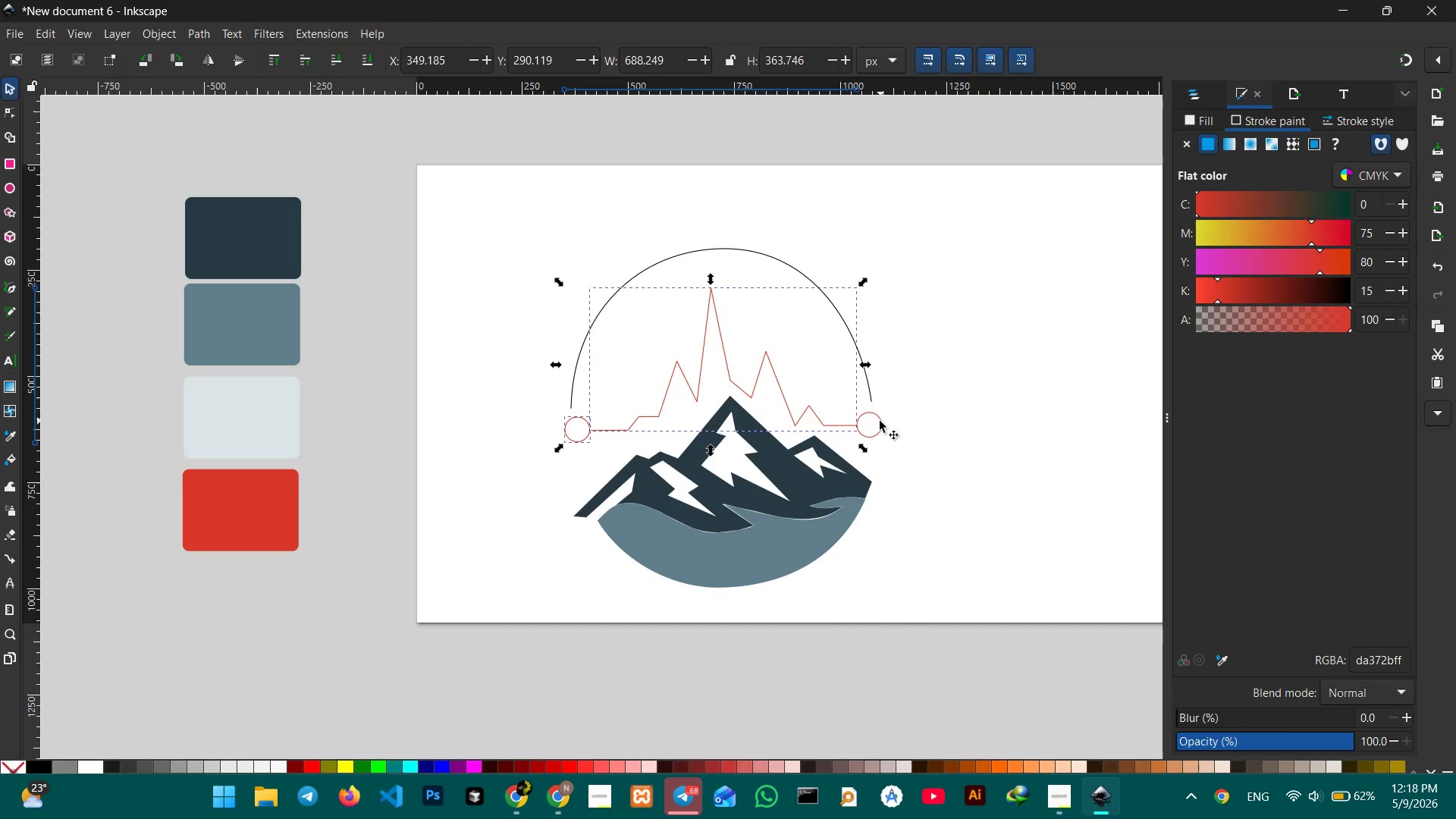 
left_click([879, 422])
 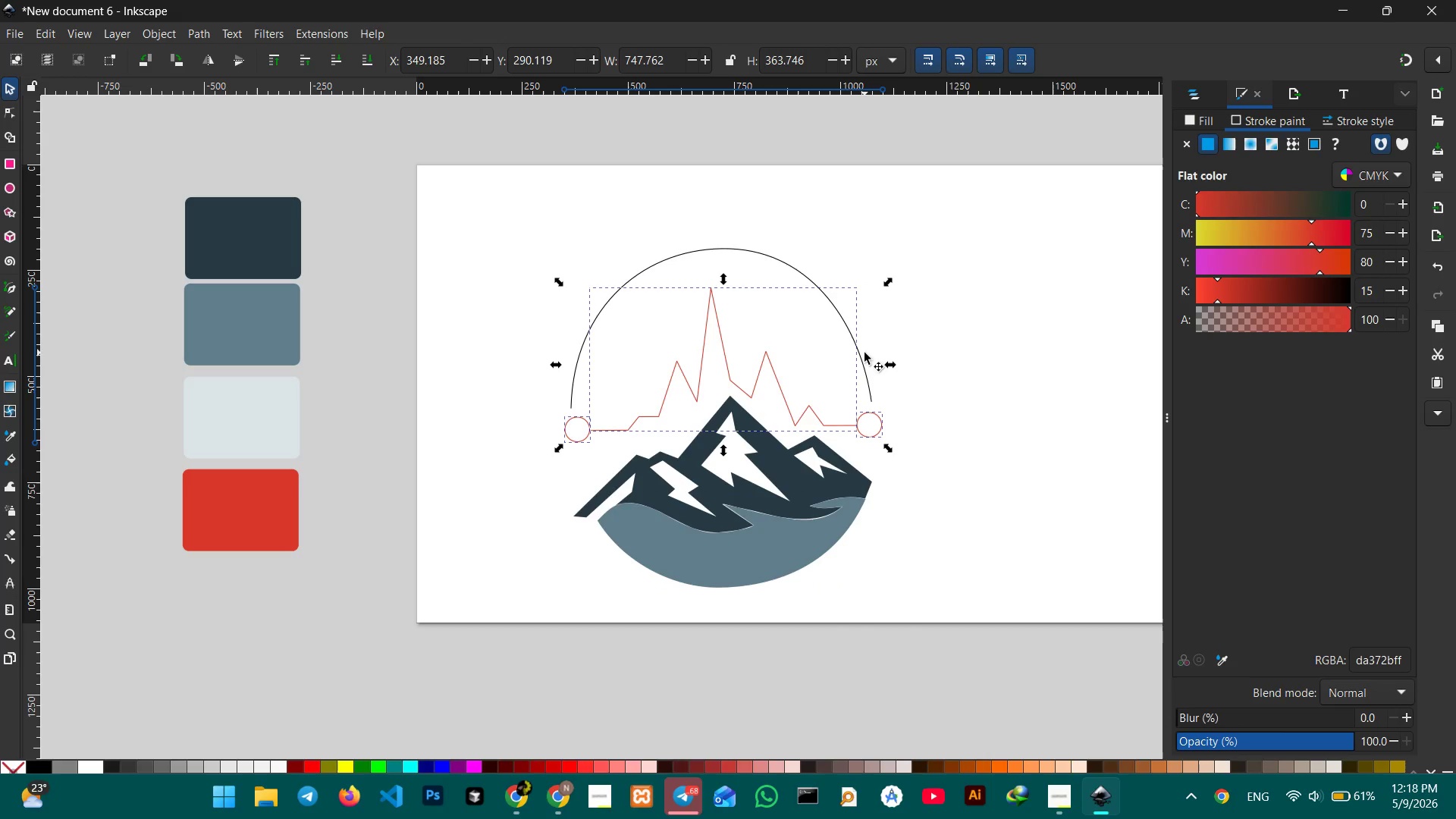 
left_click([864, 365])
 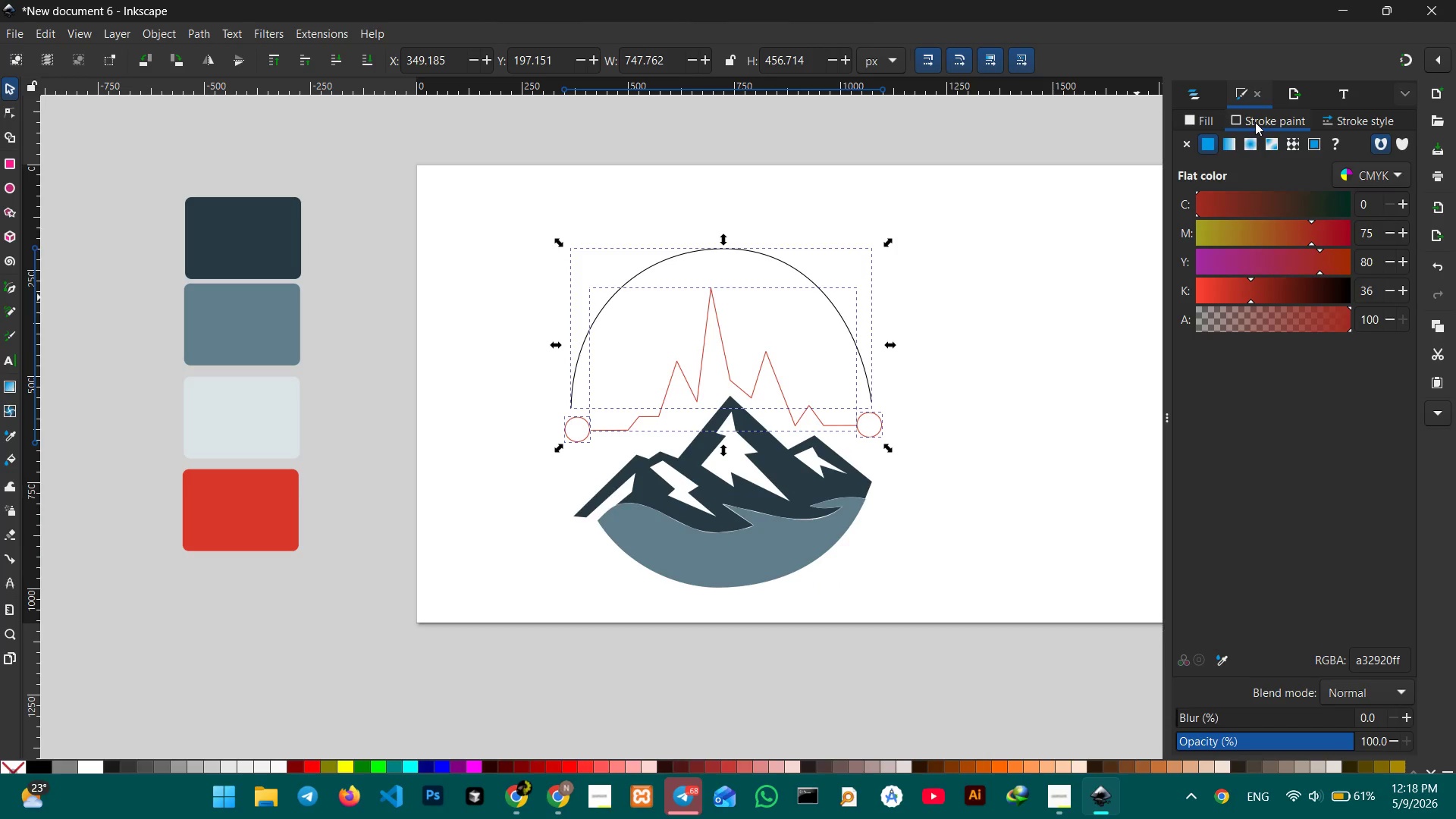 
left_click([1334, 121])
 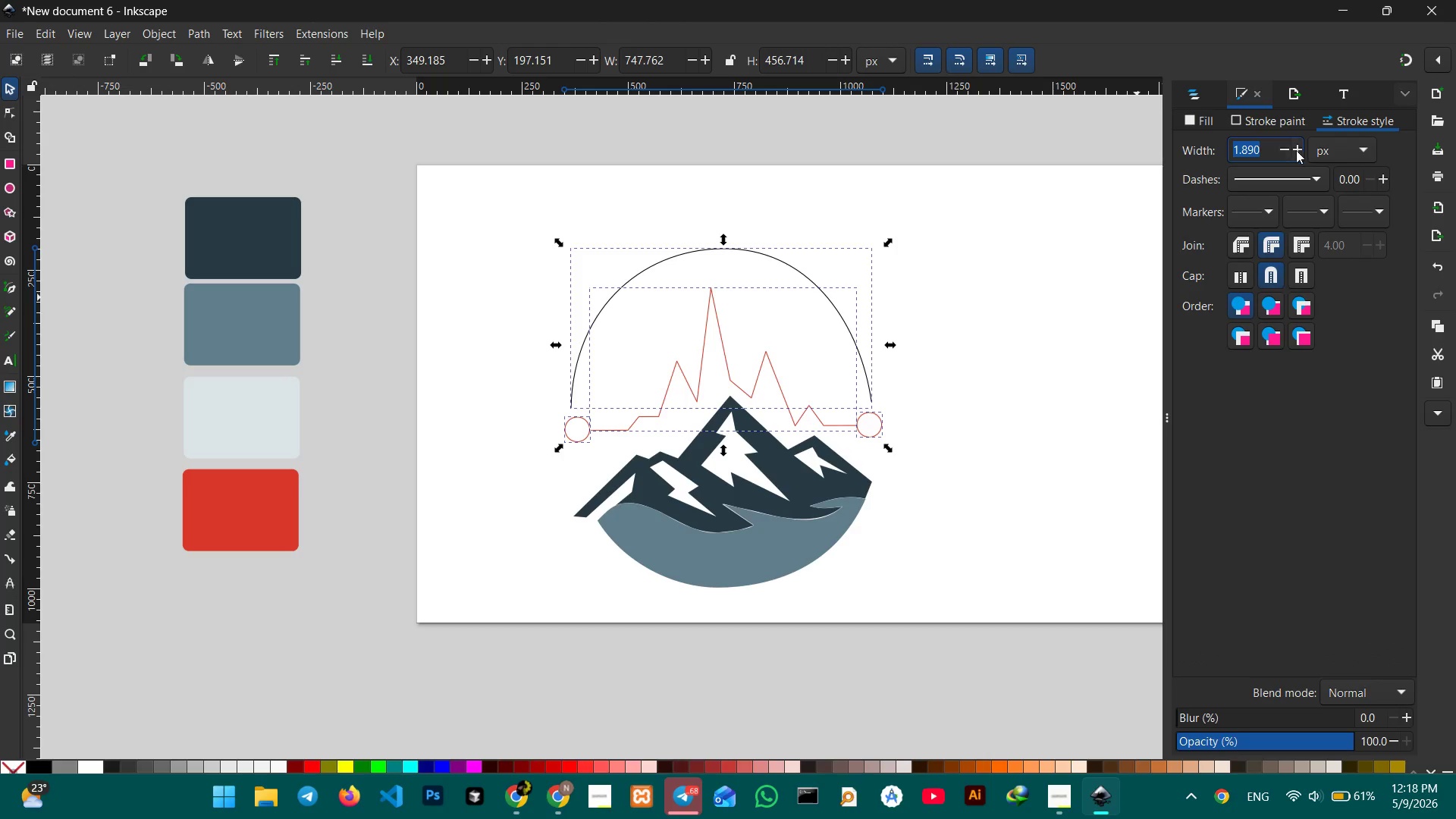 
left_click([1302, 150])
 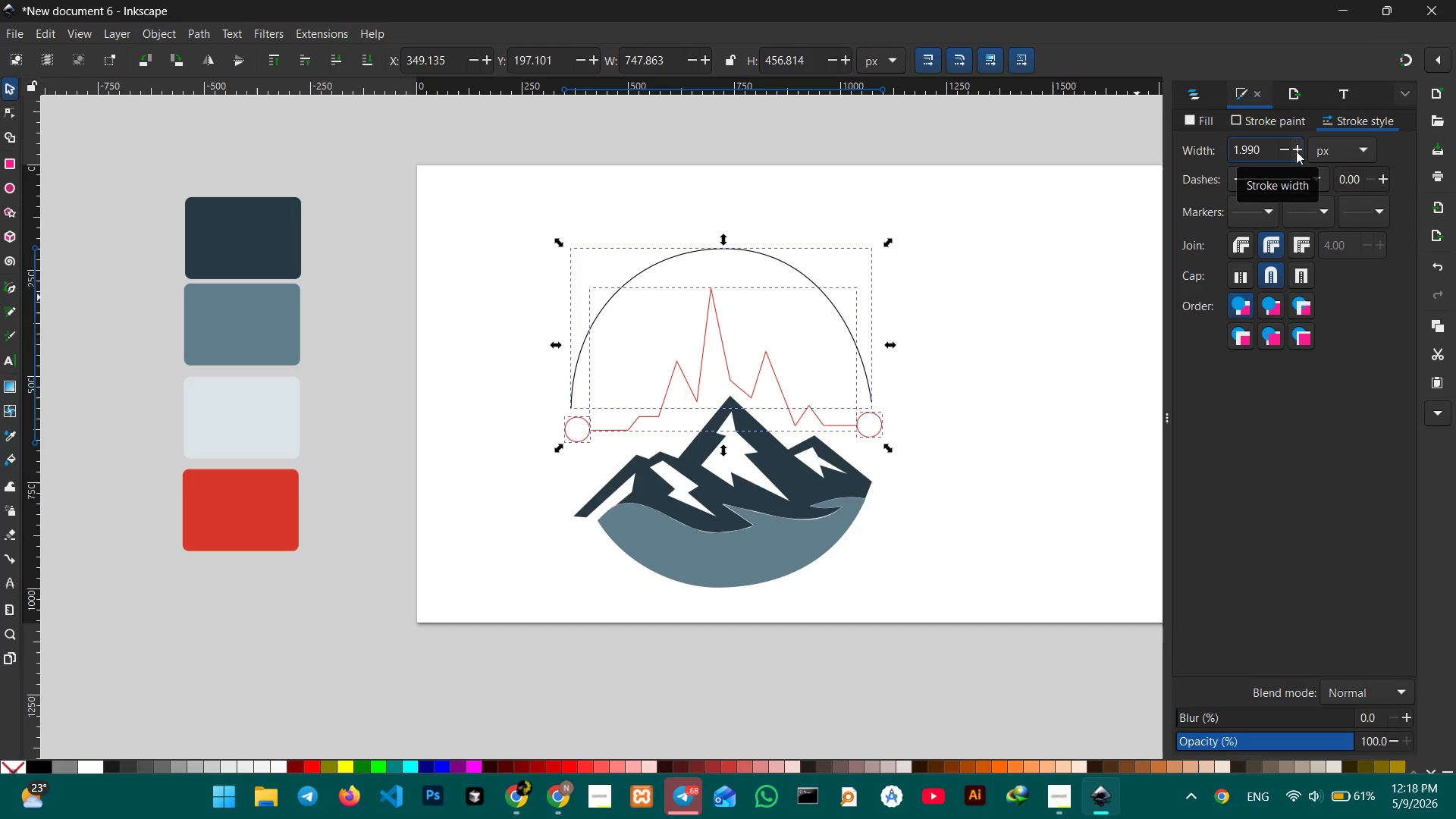 
left_click([1301, 149])
 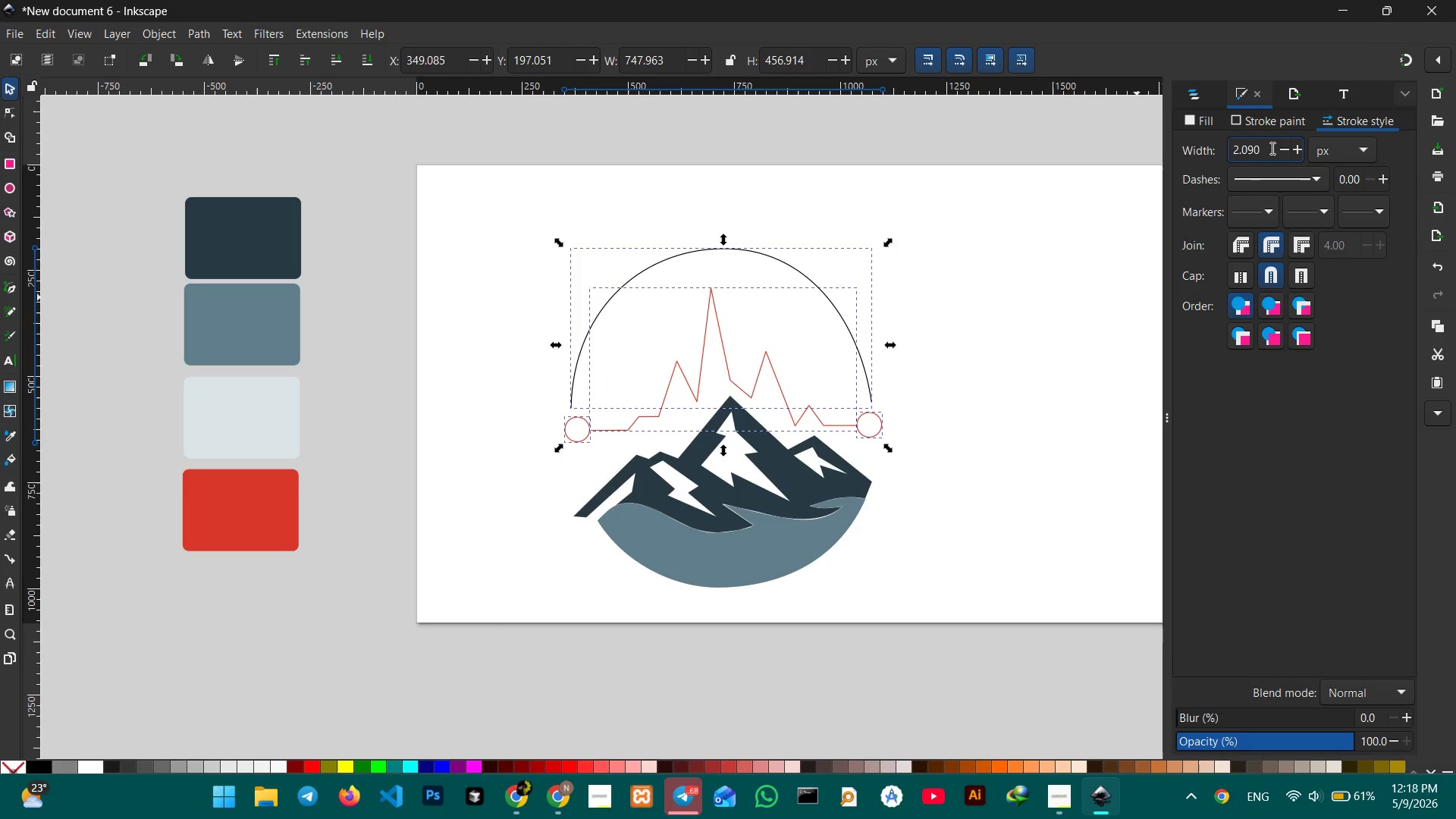 
left_click_drag(start_coordinate=[1271, 148], to_coordinate=[1209, 145])
 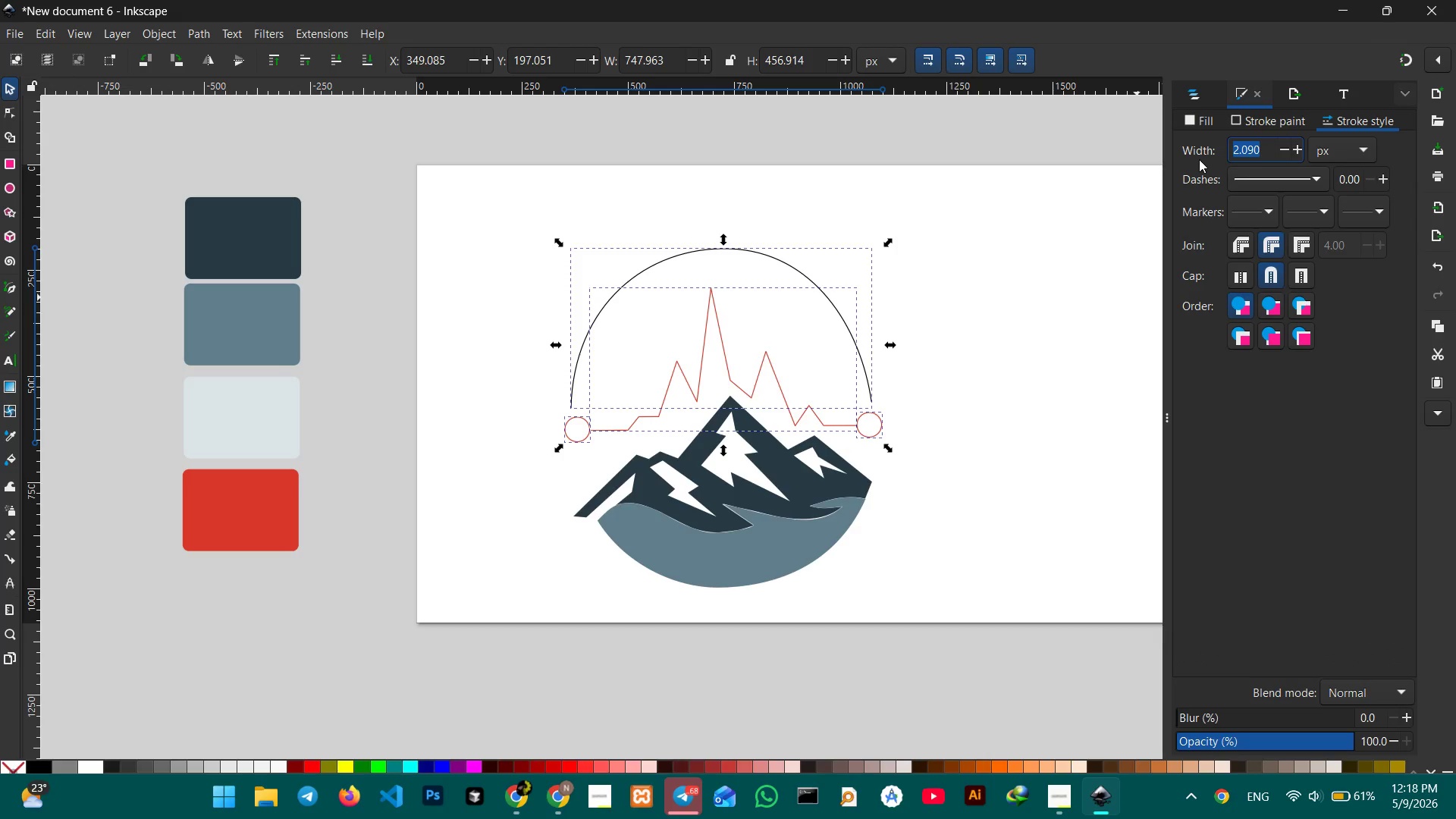 
key(Numpad1)
 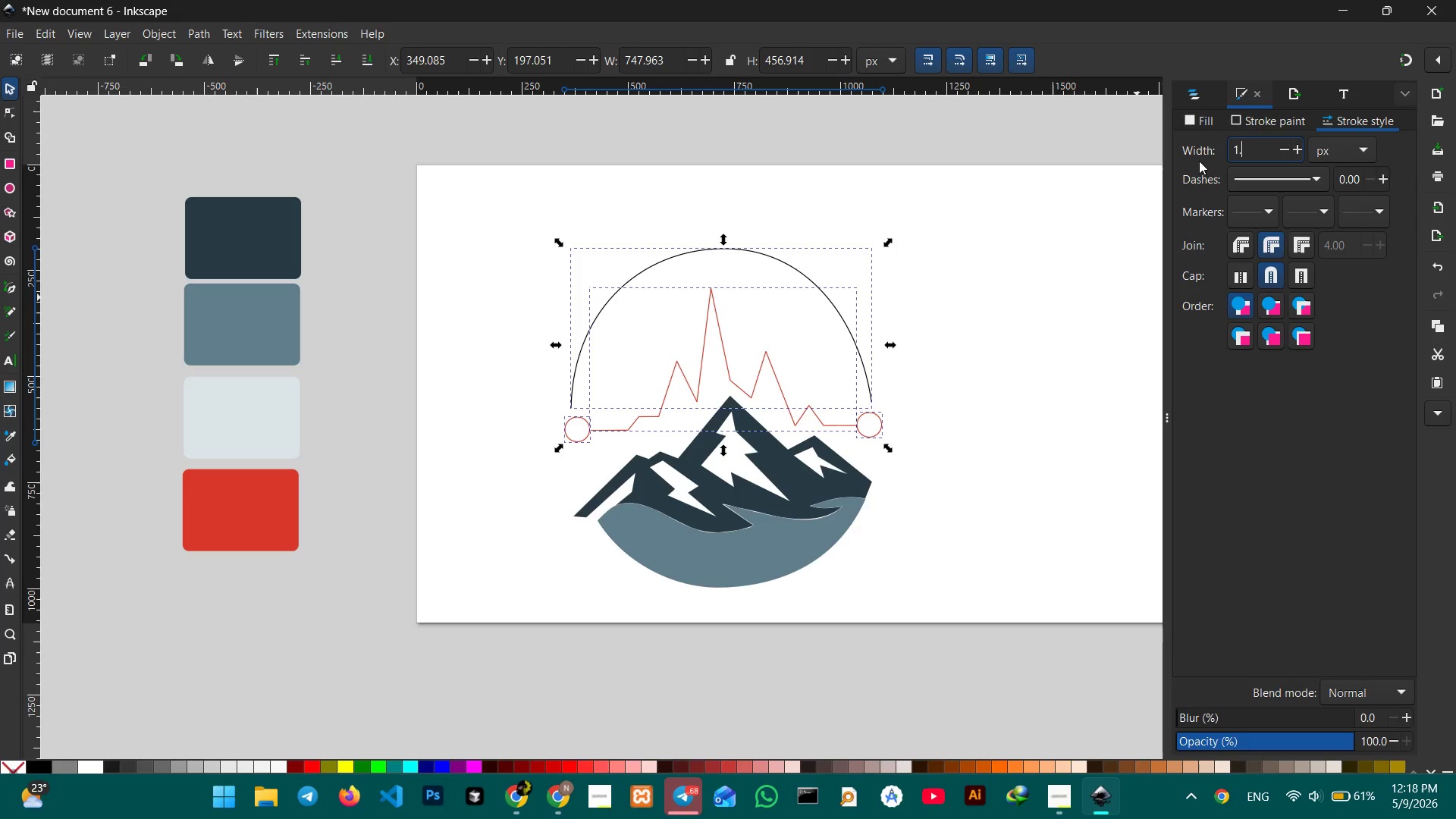 
key(NumpadDecimal)
 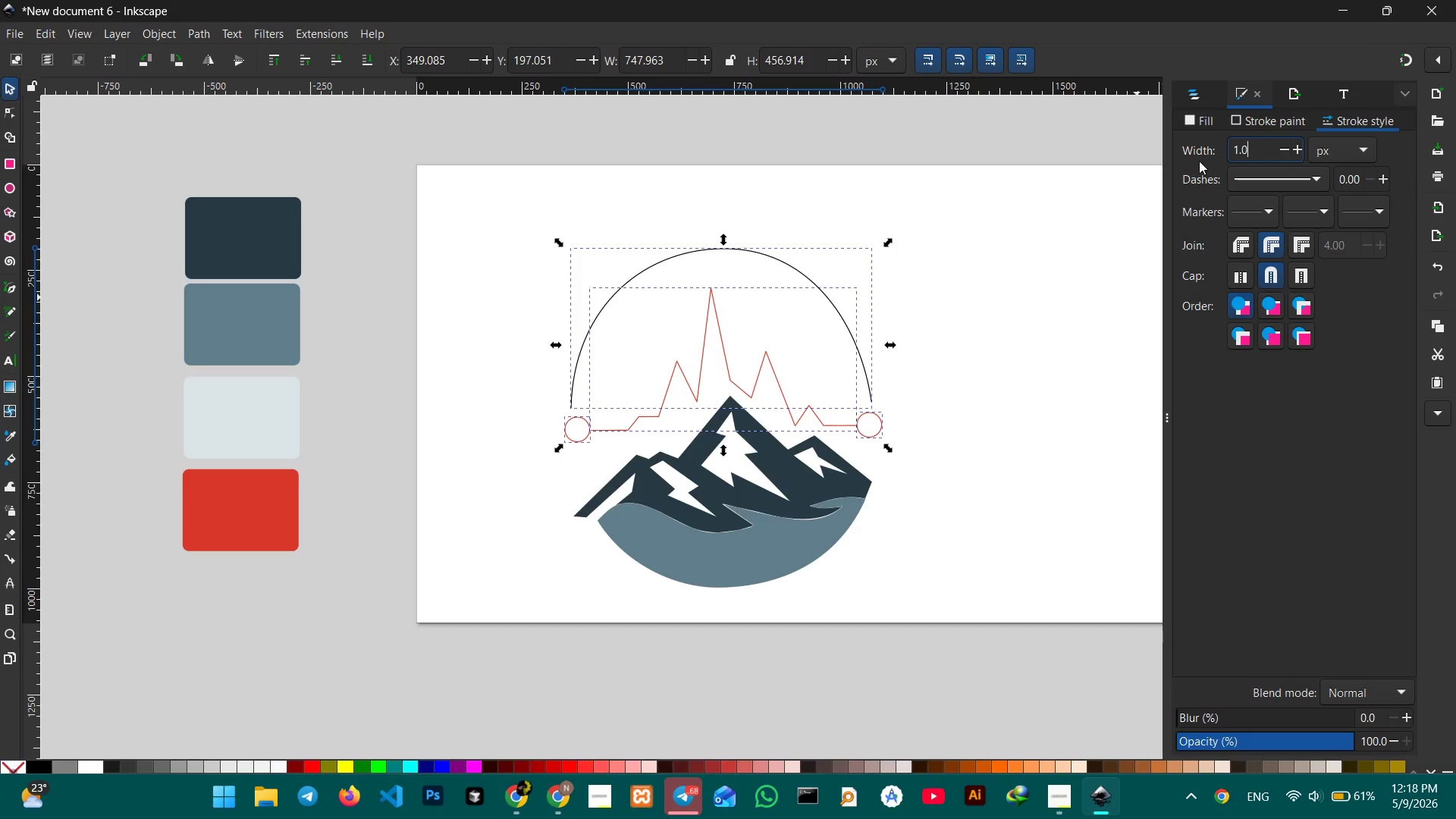 
key(Numpad0)
 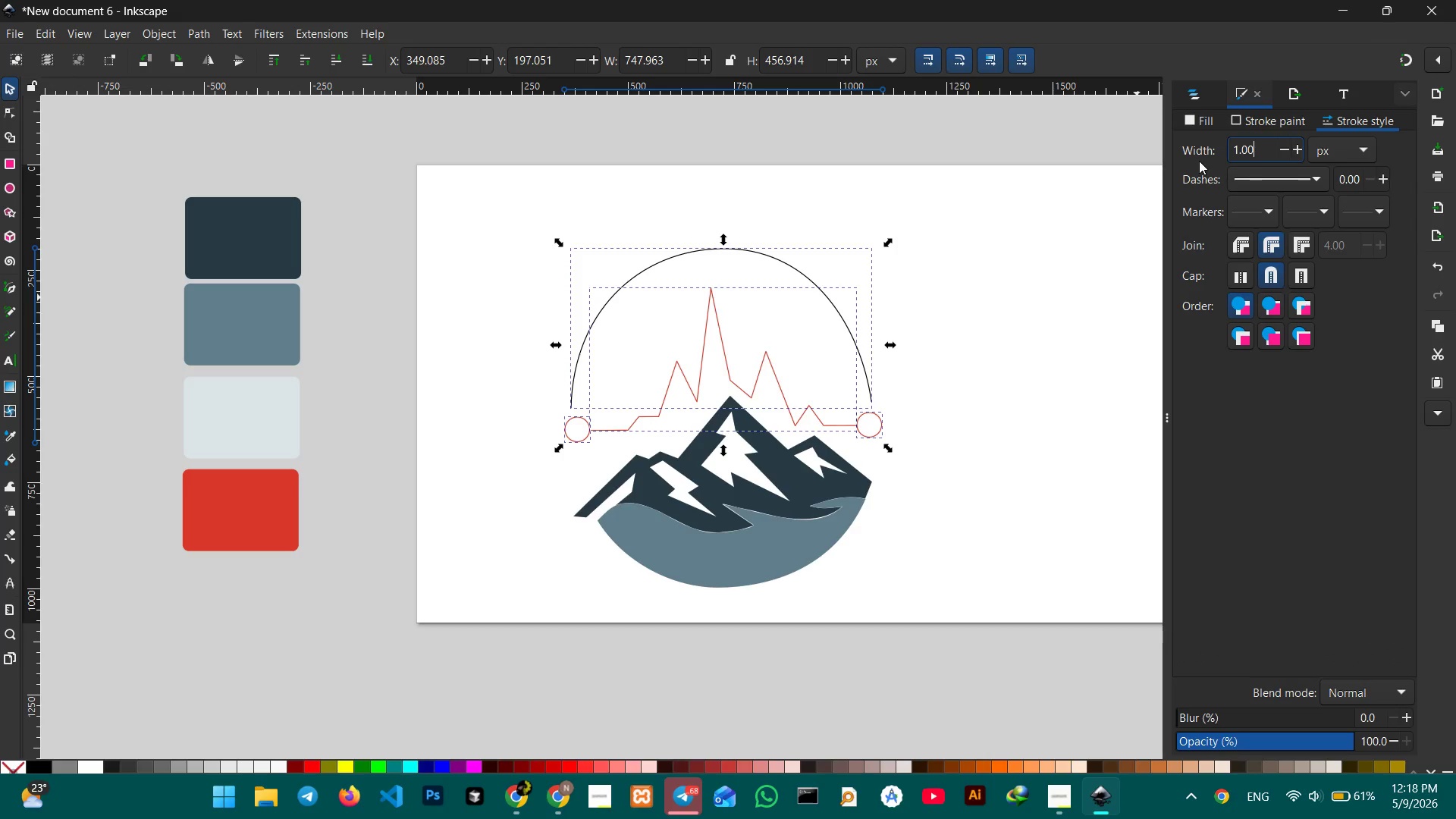 
key(Numpad0)
 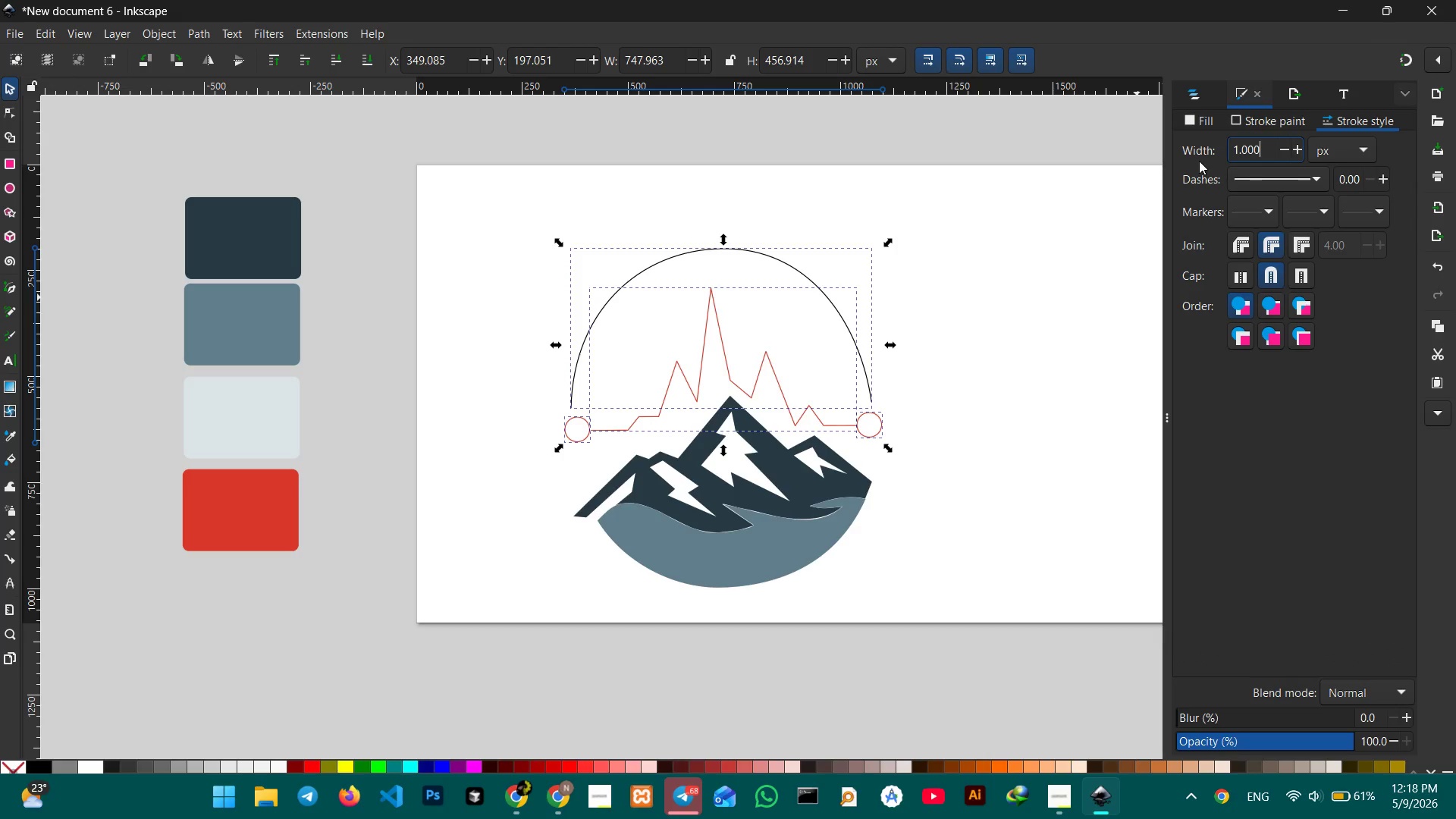 
key(Numpad0)
 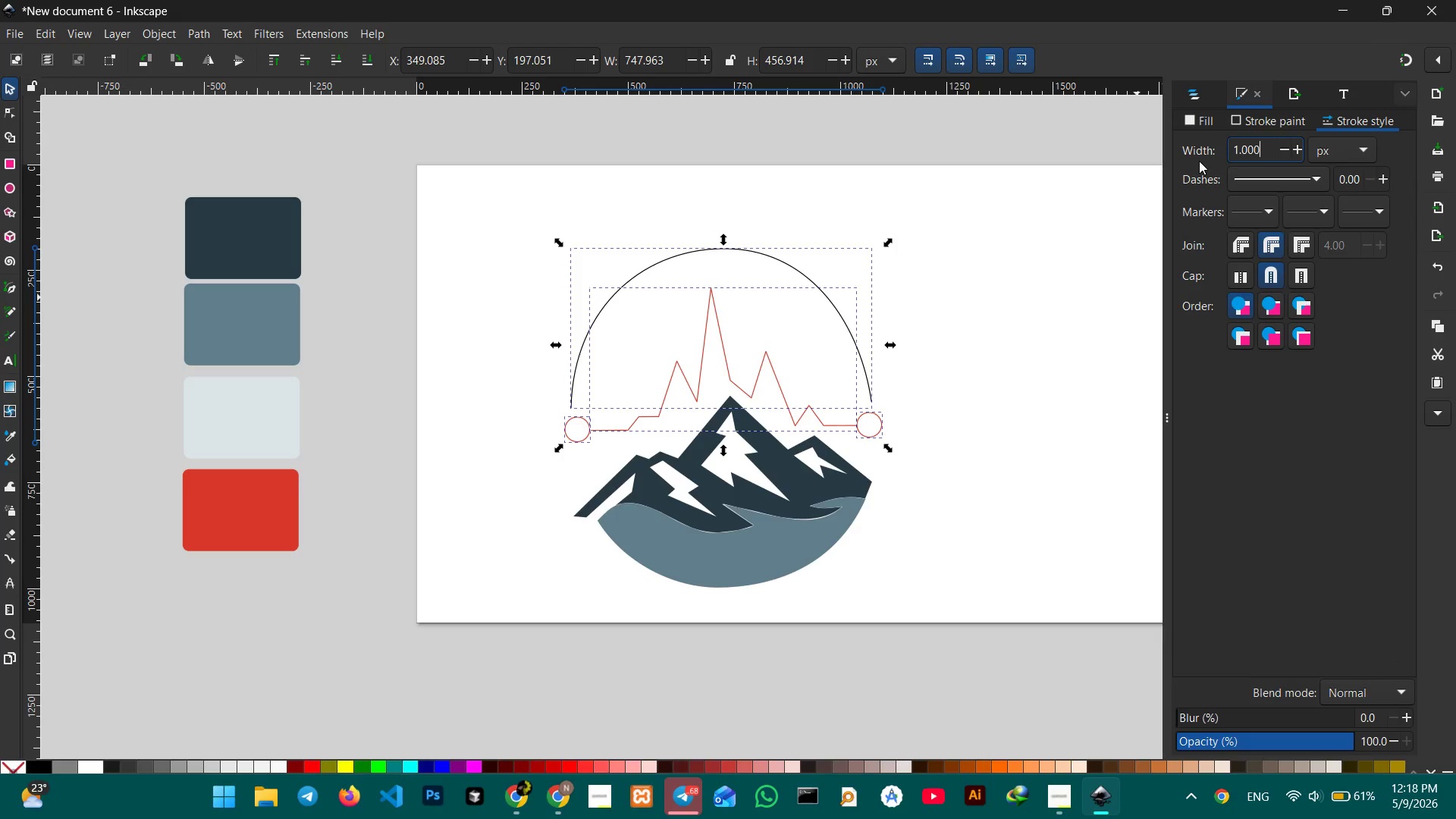 
key(Enter)
 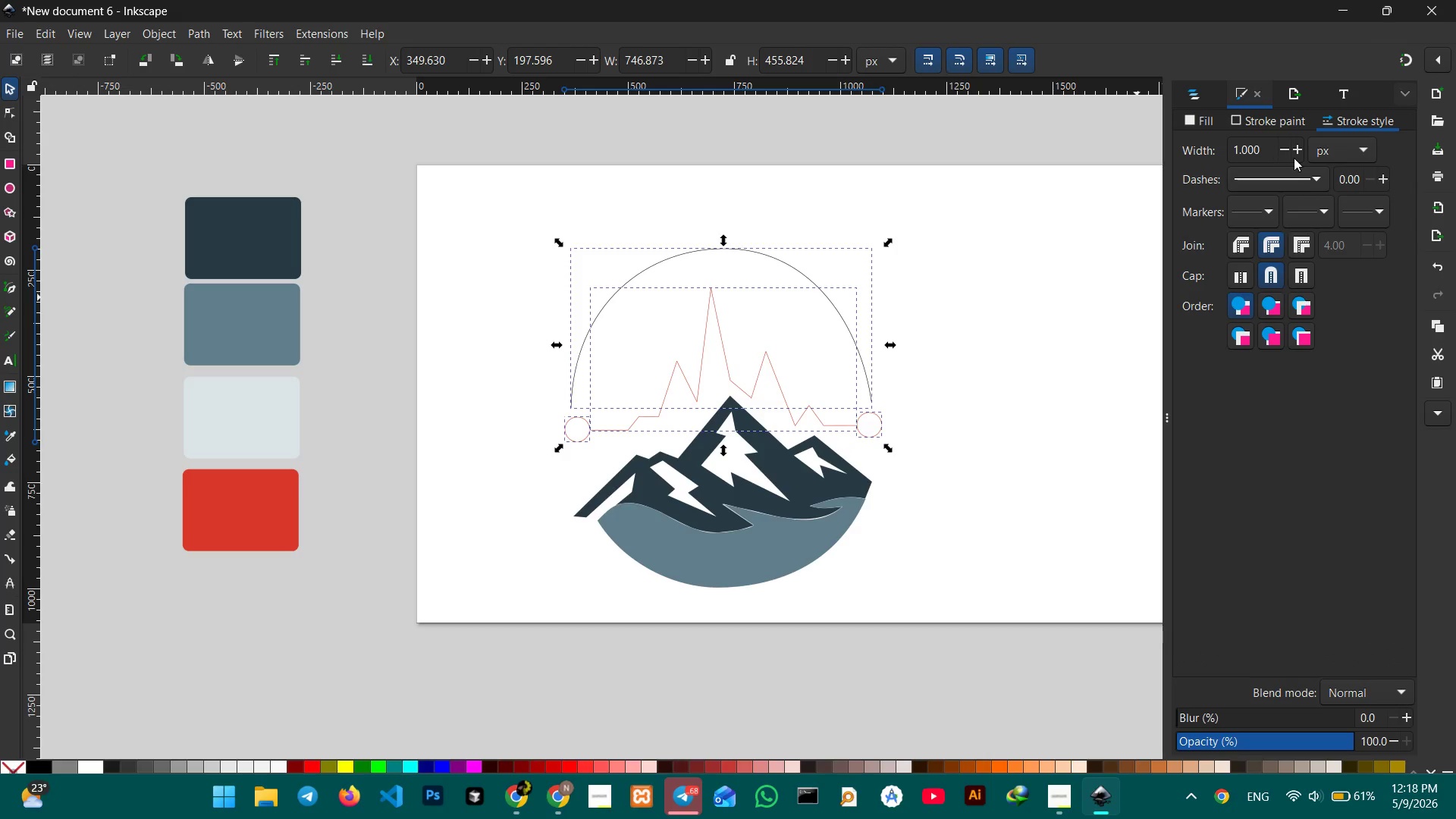 
left_click([1295, 152])
 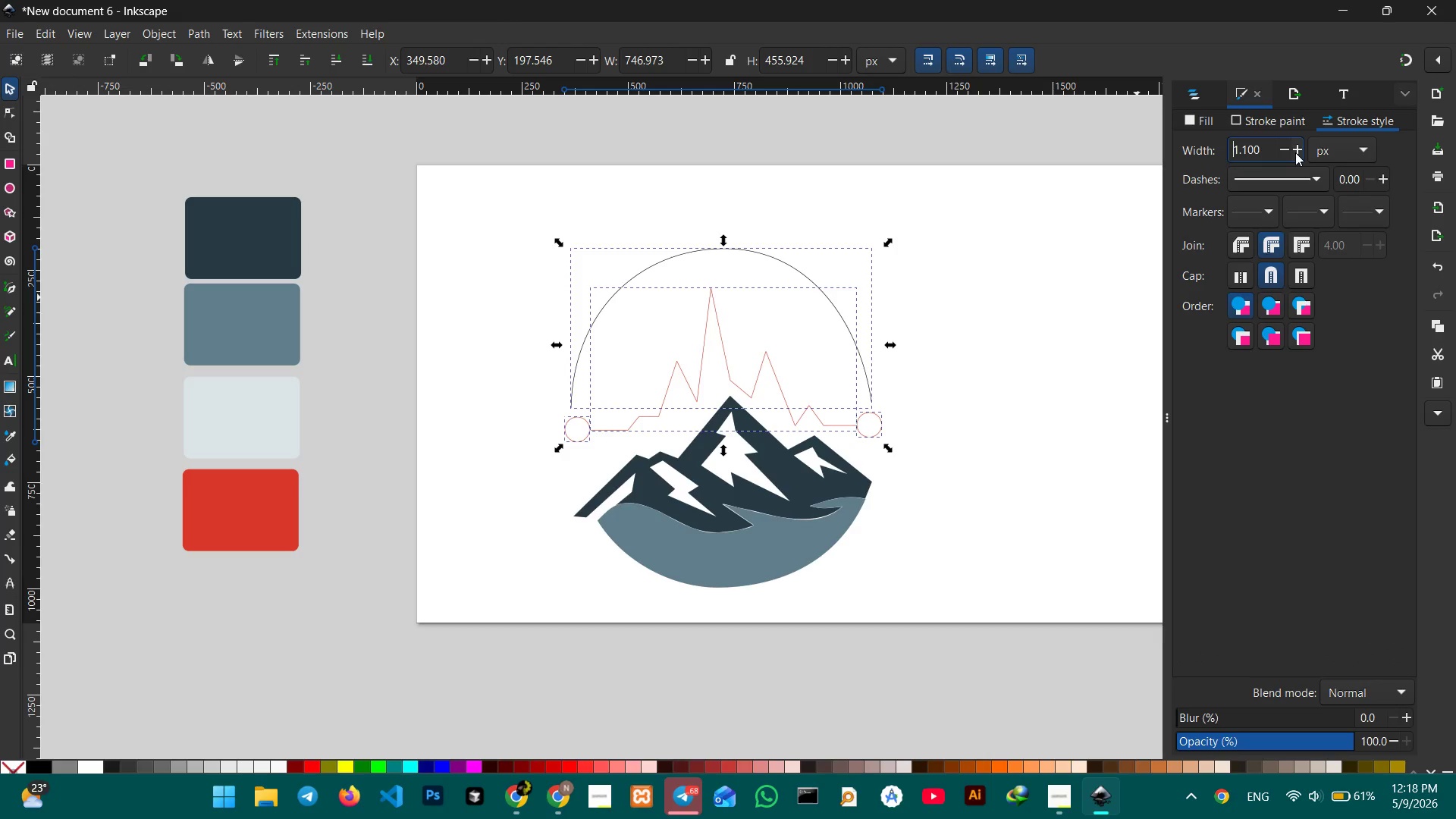 
double_click([1295, 152])
 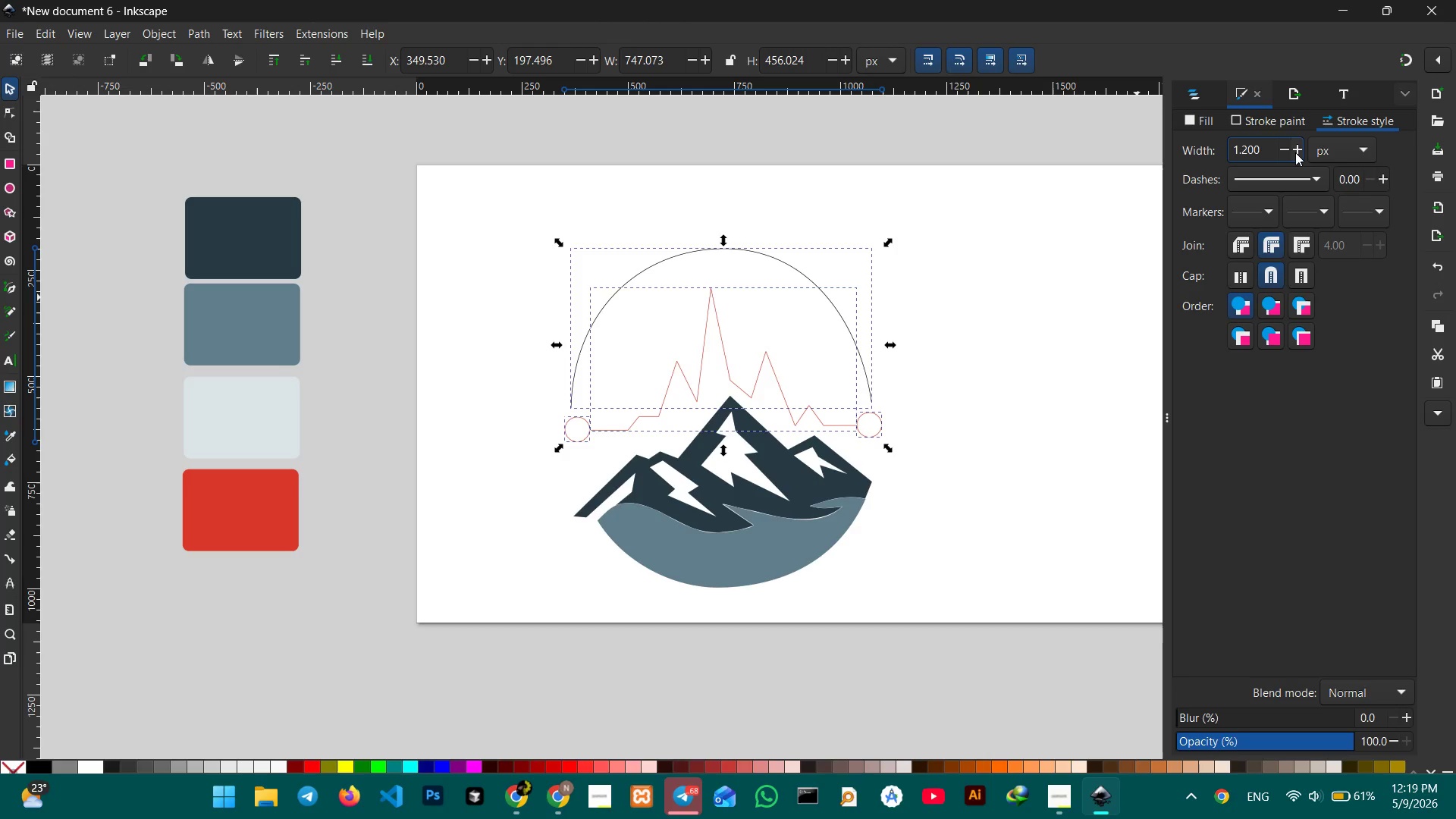 
triple_click([1295, 152])
 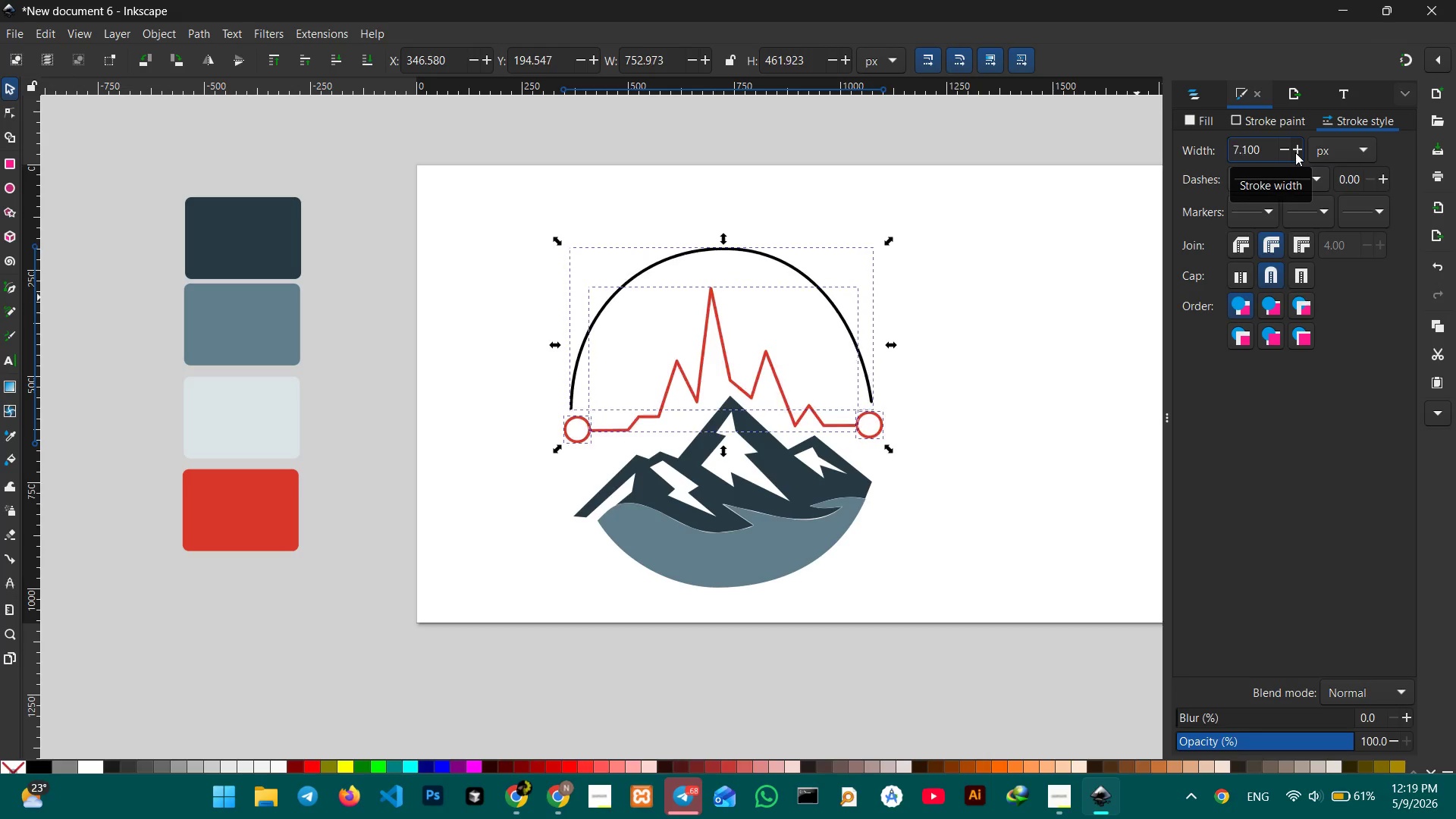 
triple_click([1295, 152])
 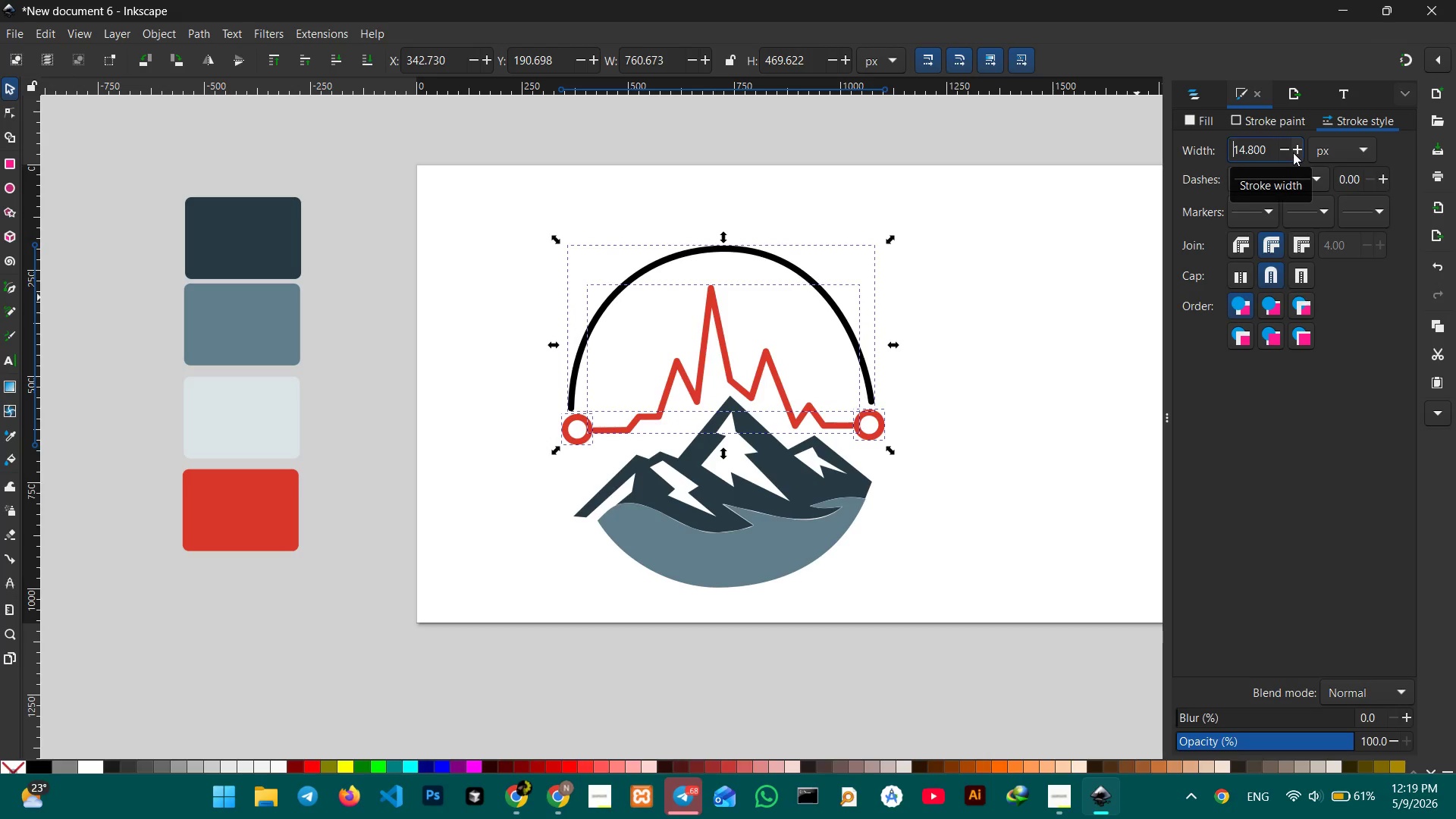 
left_click([1282, 152])
 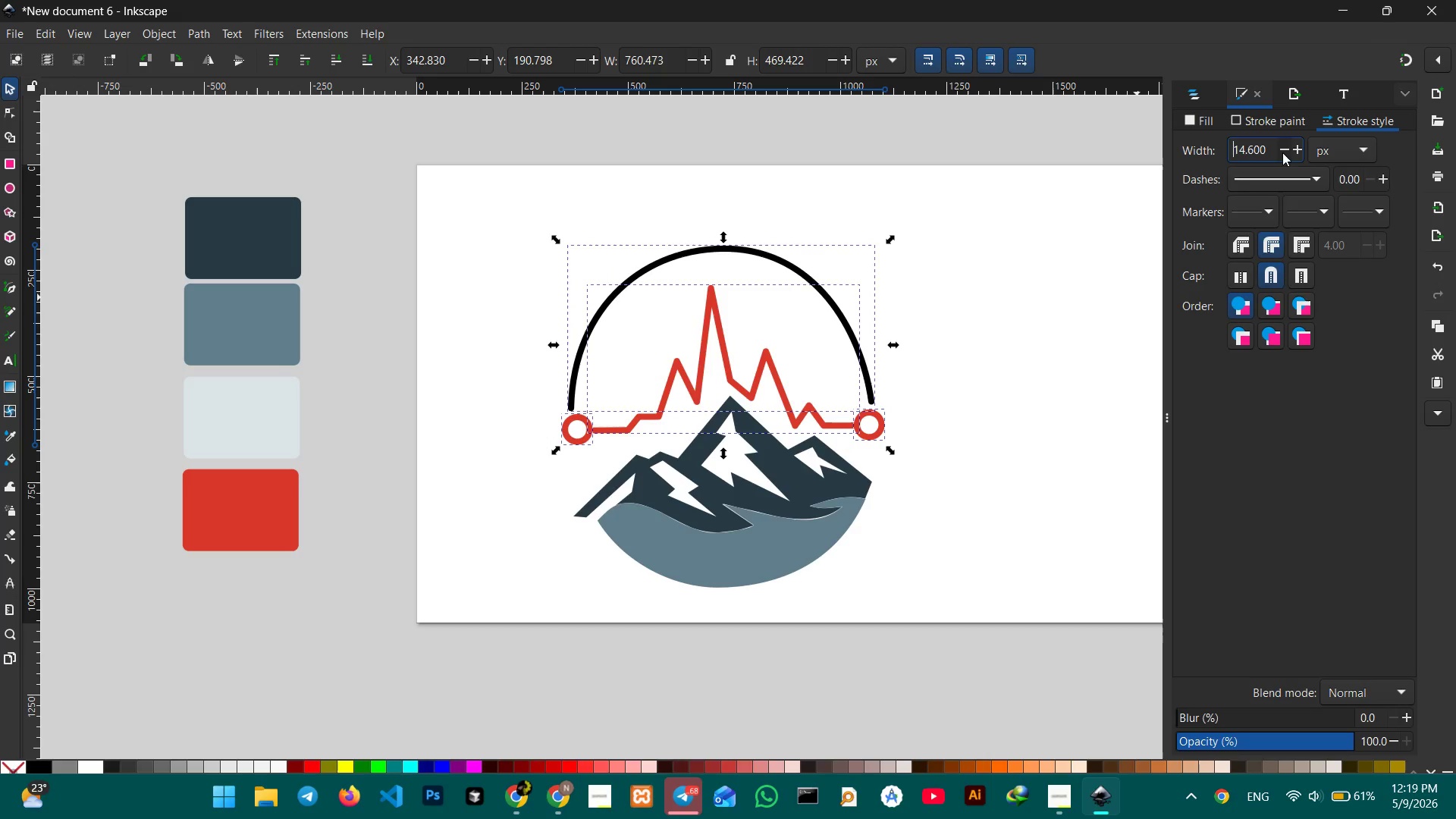 
double_click([1282, 152])
 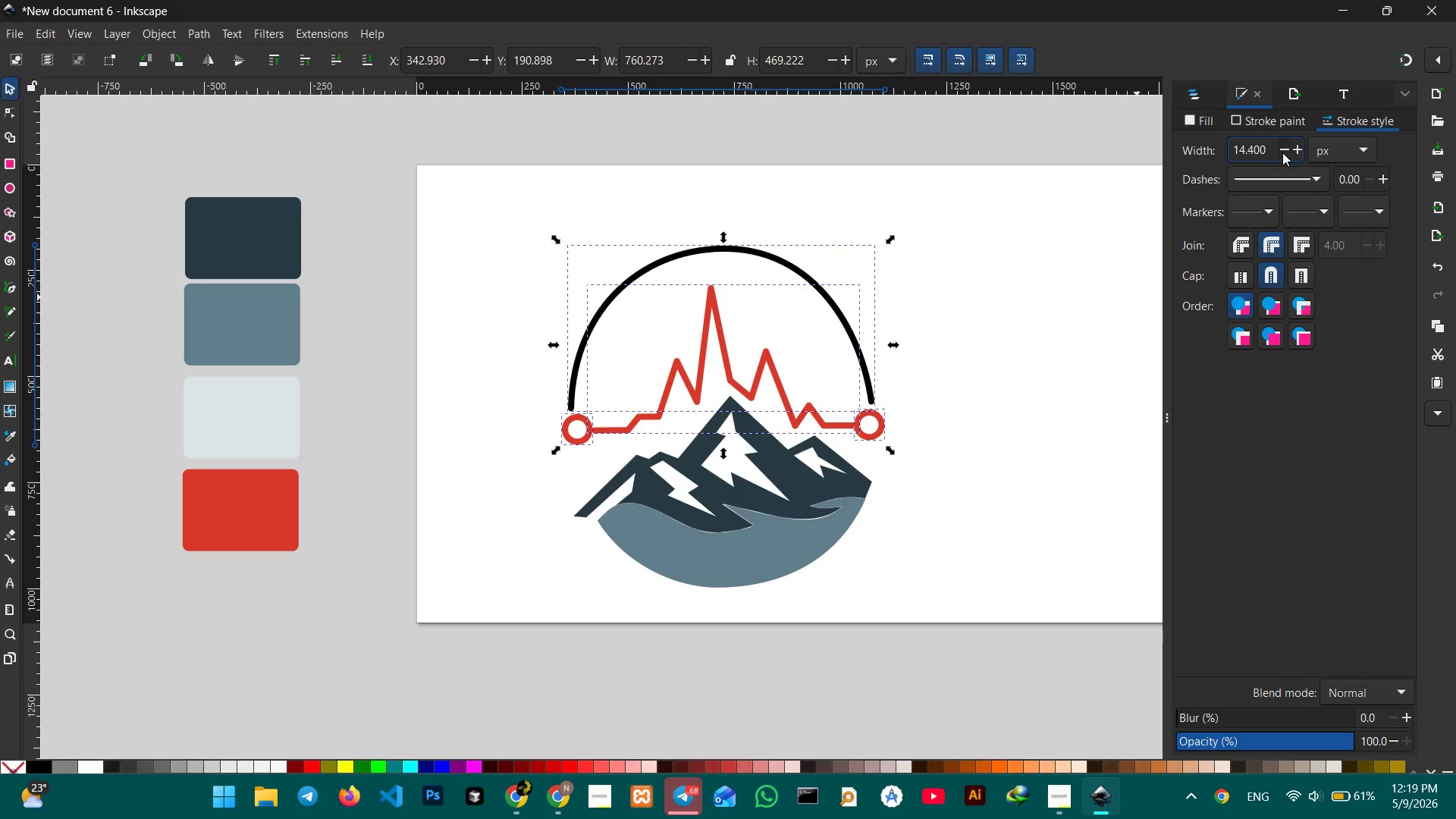 
triple_click([1282, 152])
 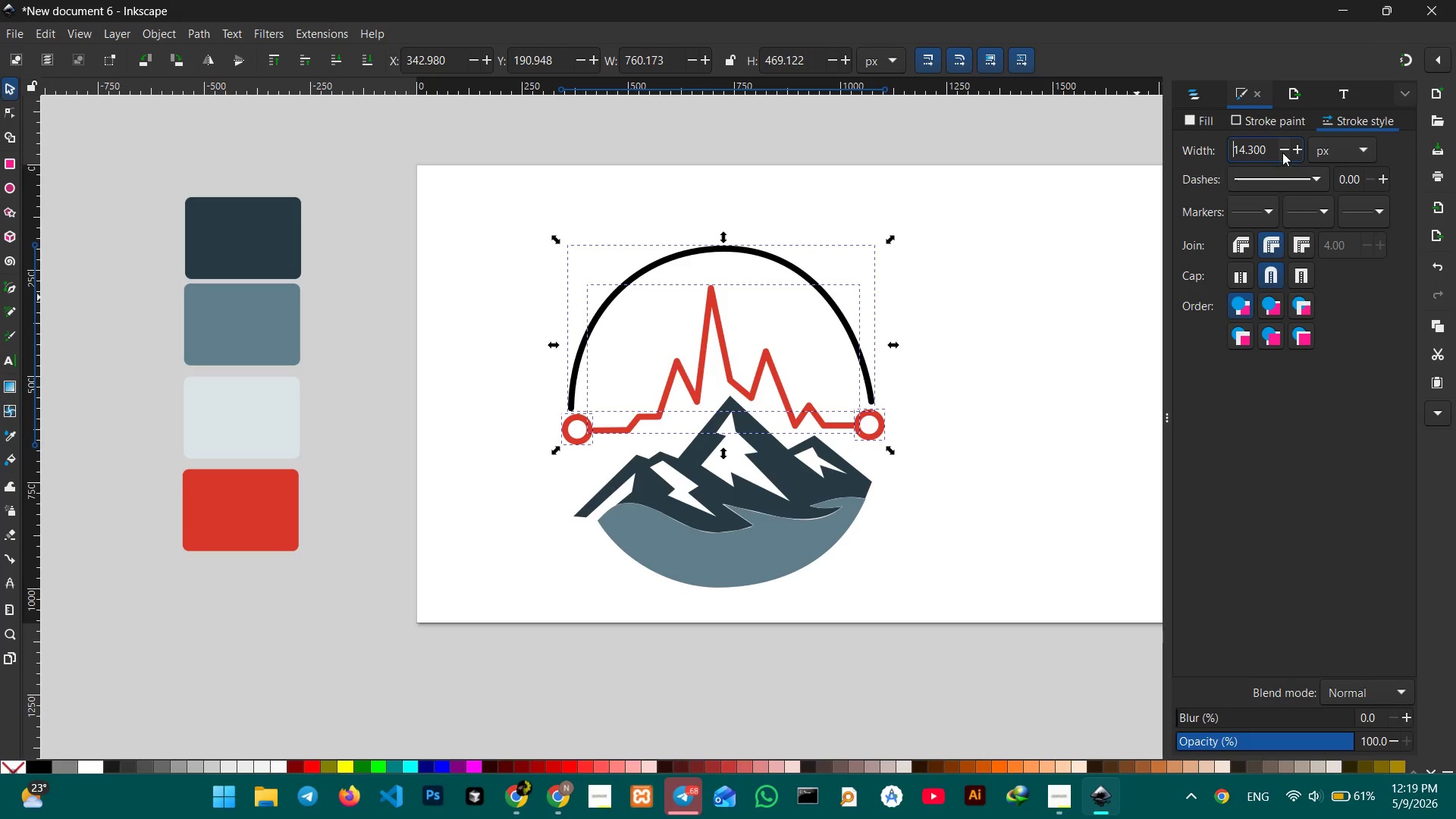 
triple_click([1282, 152])
 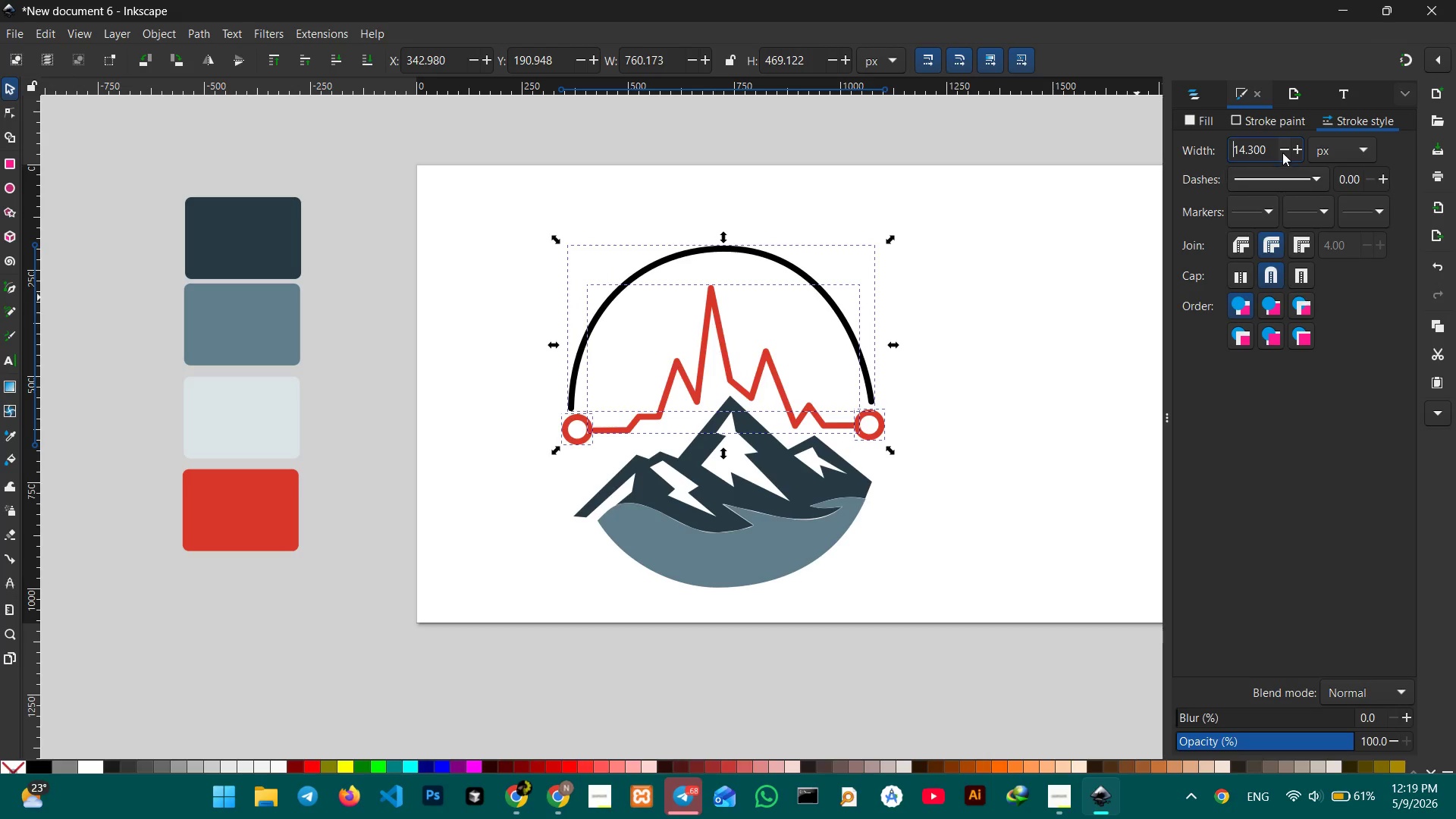 
triple_click([1282, 152])
 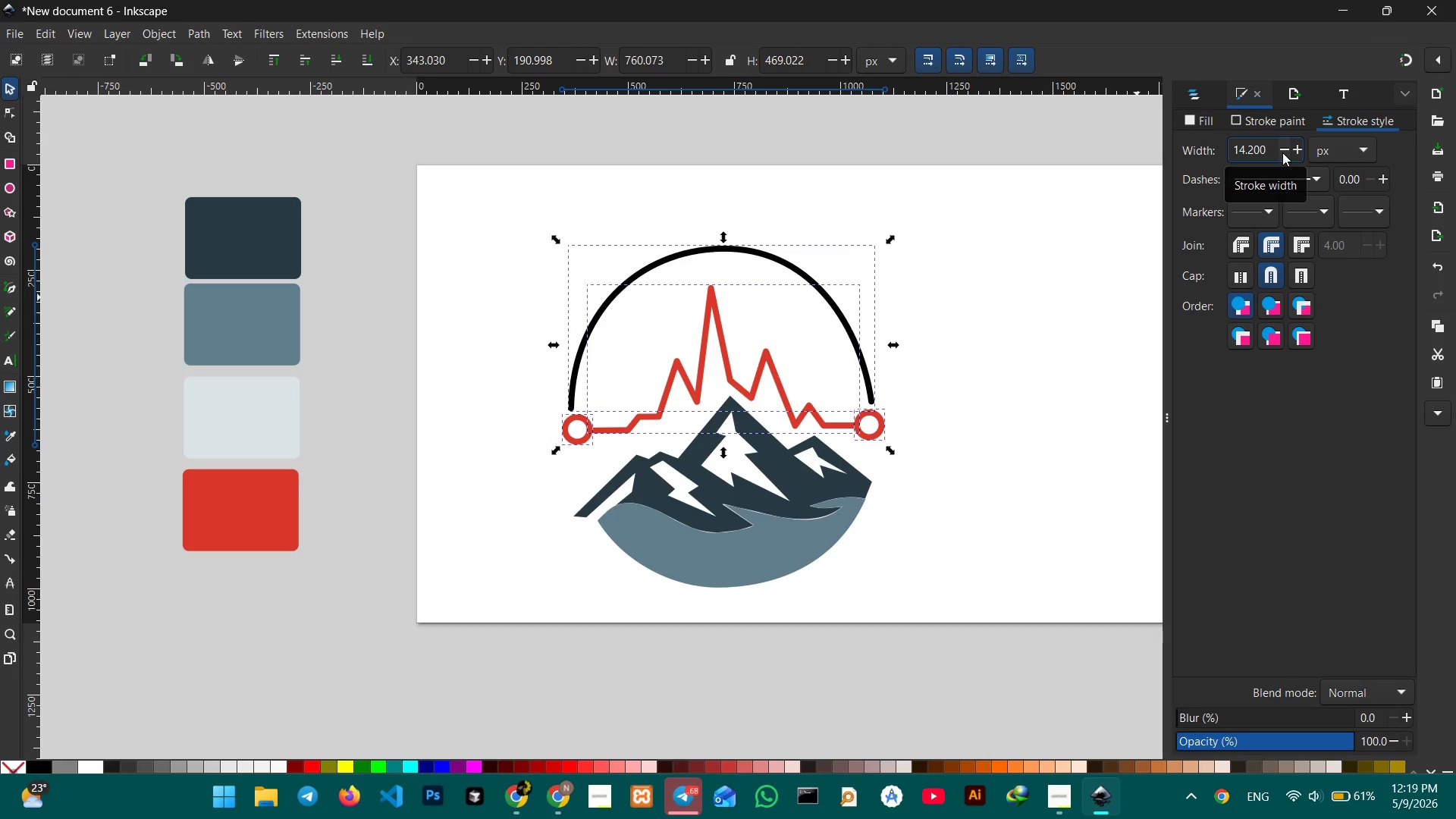 
triple_click([1282, 152])
 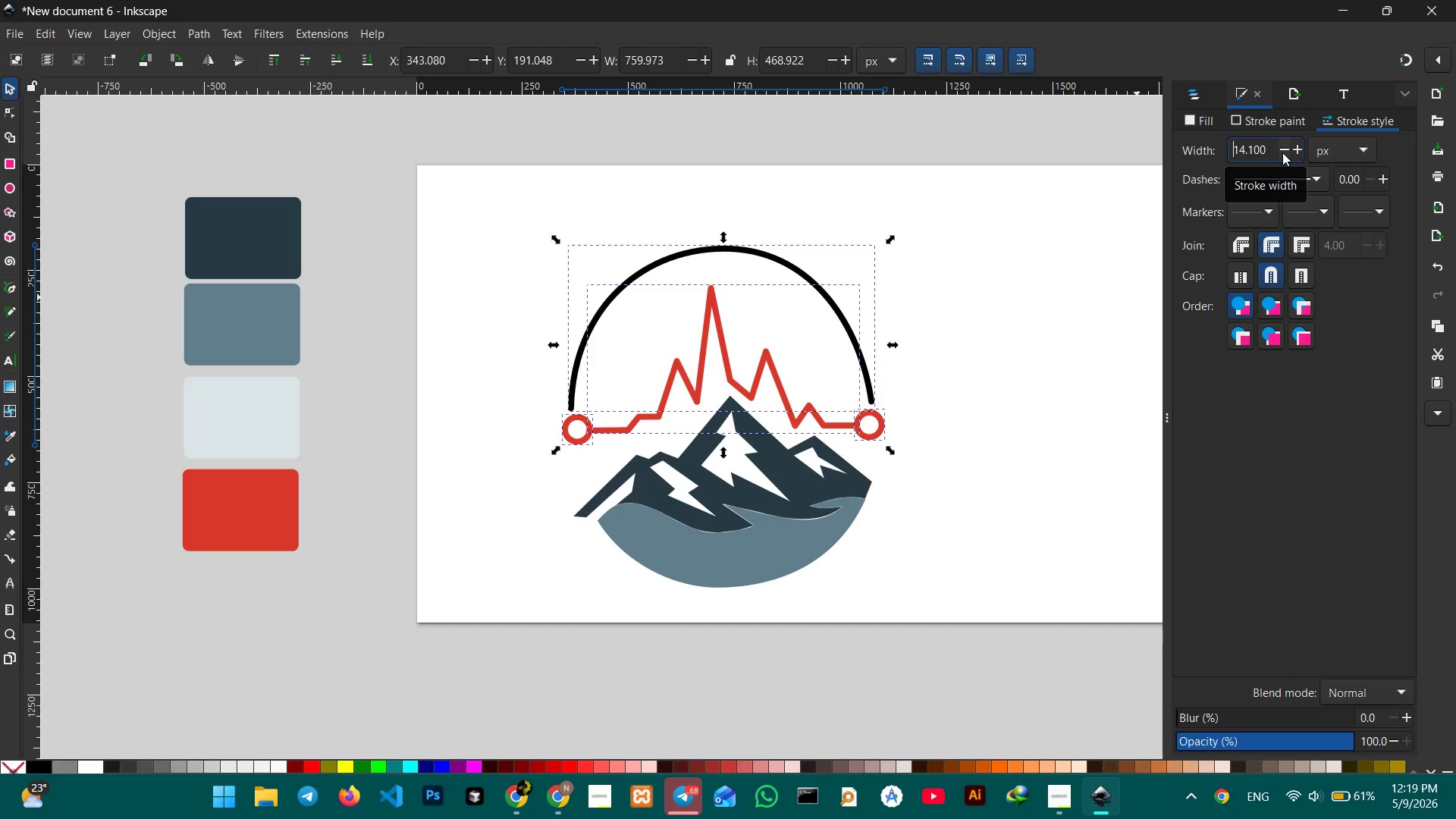 
triple_click([1282, 152])
 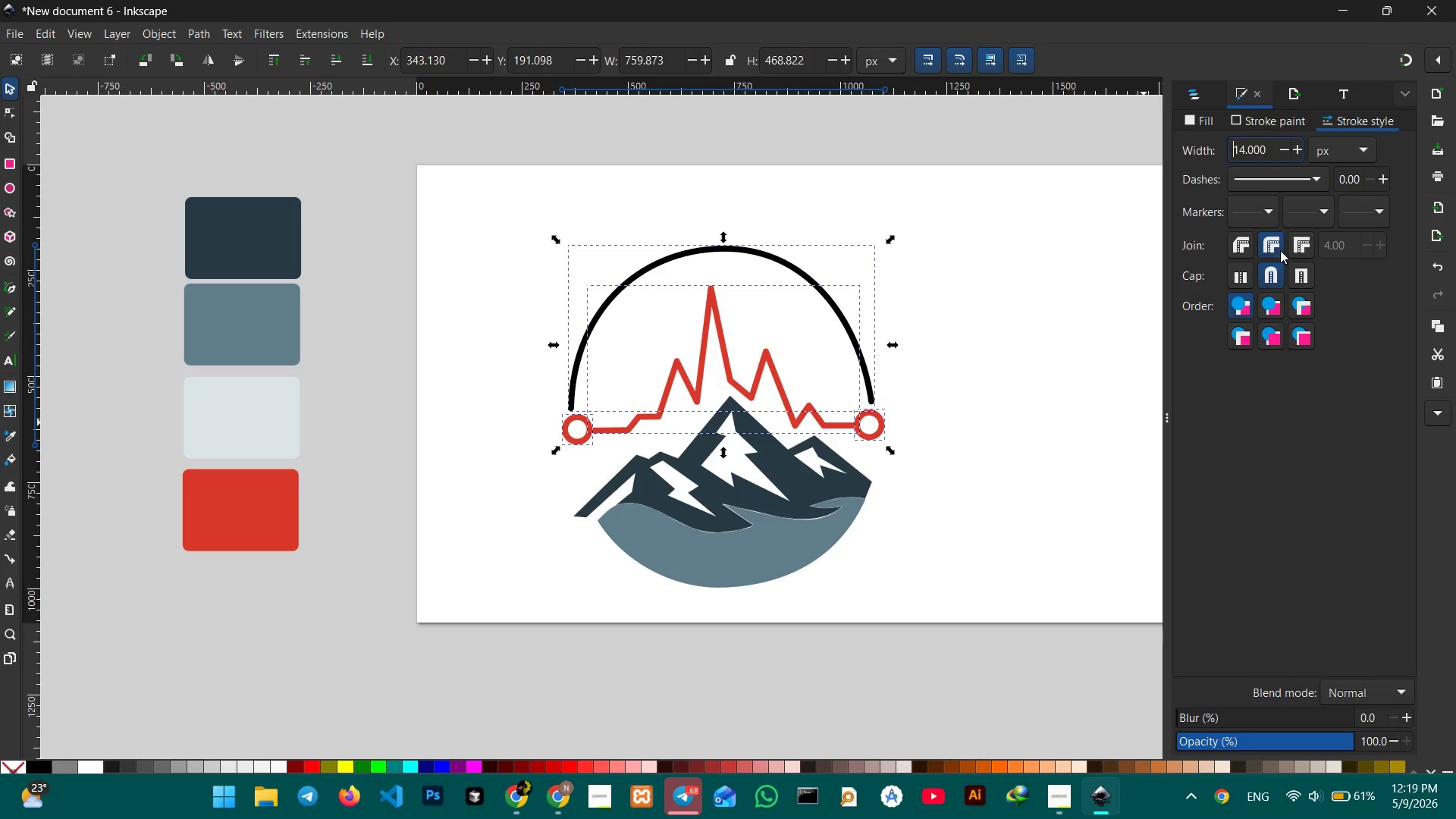 
left_click_drag(start_coordinate=[1243, 151], to_coordinate=[1216, 151])
 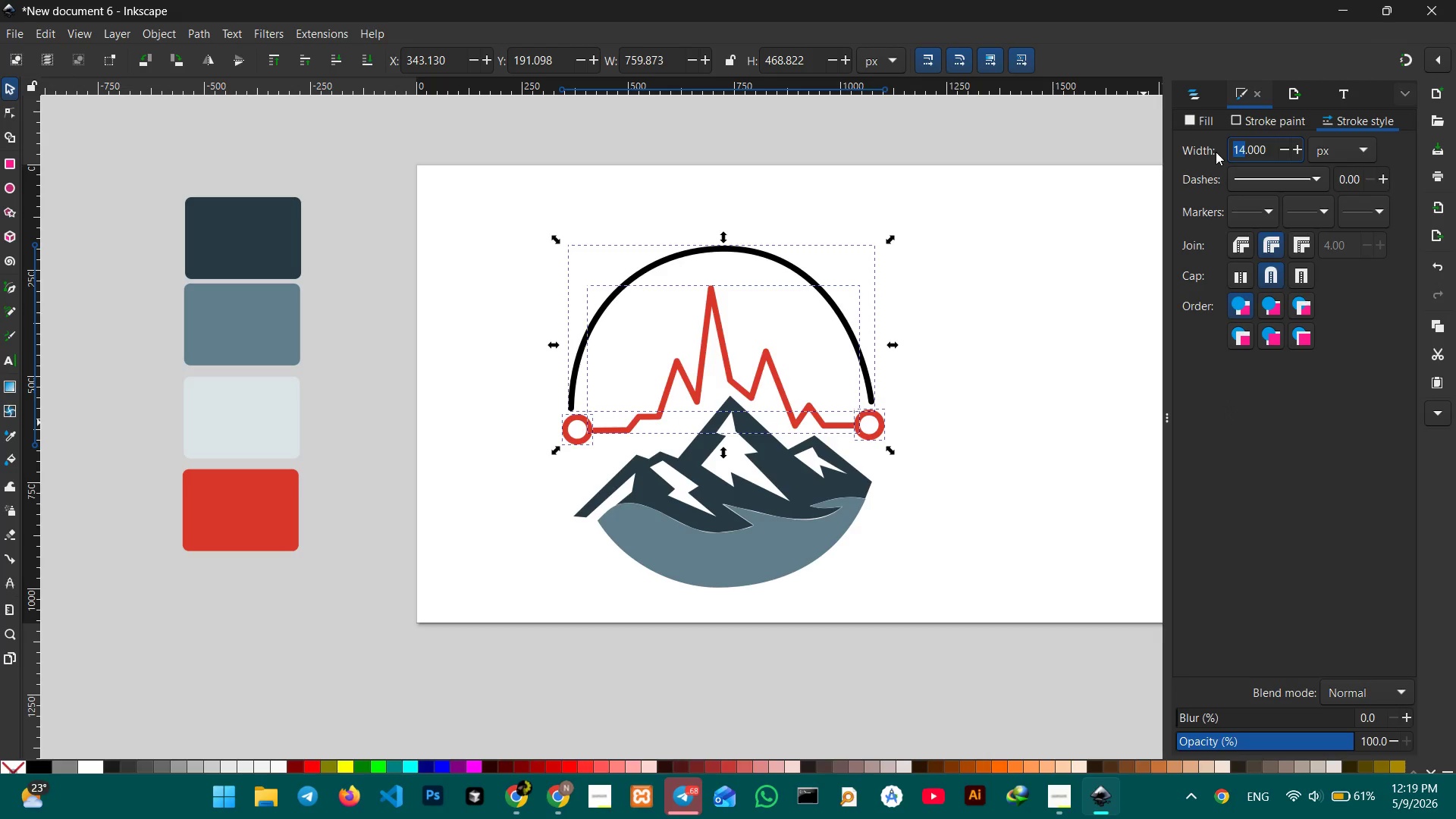 
key(Numpad1)
 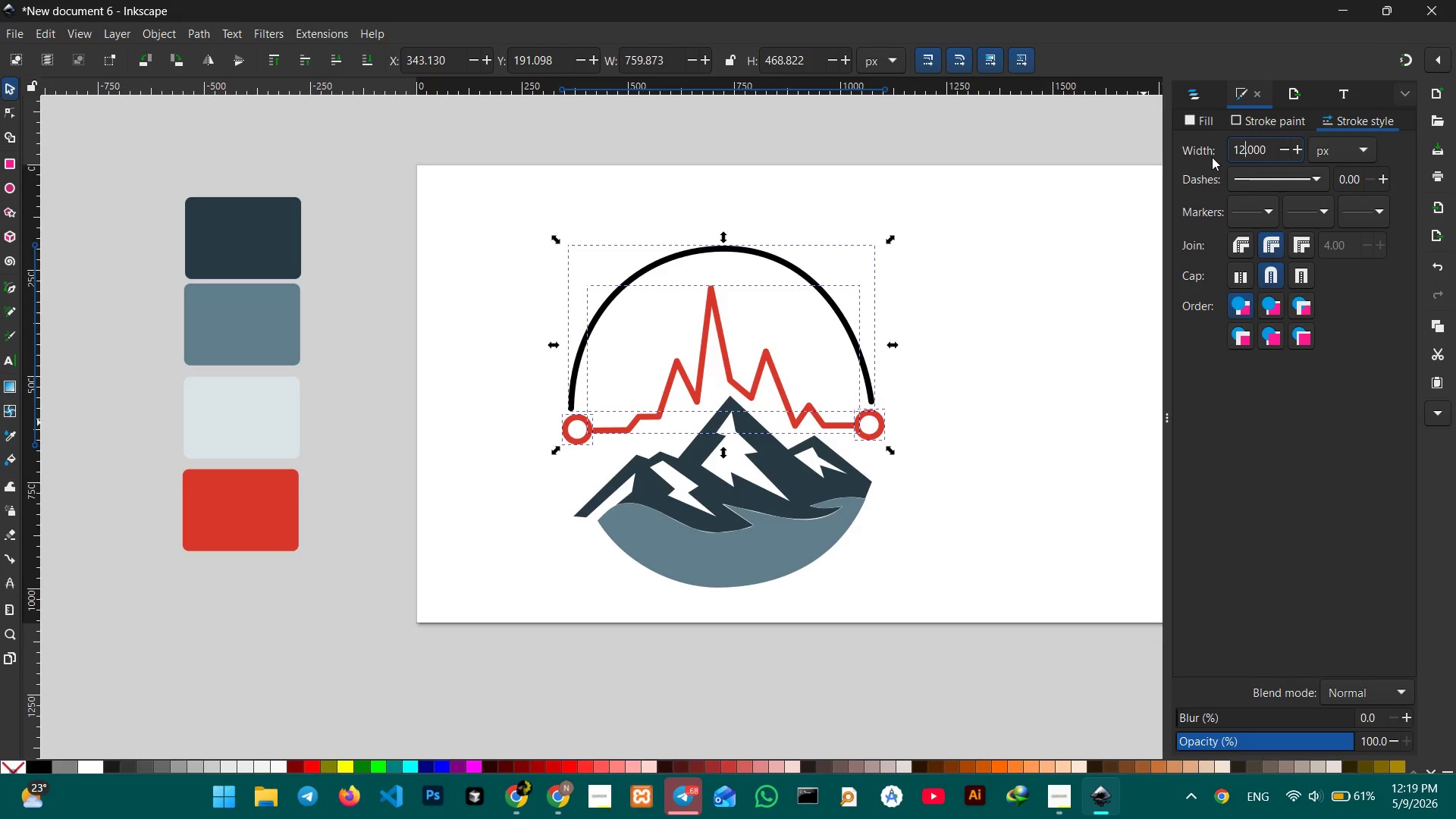 
key(Numpad2)
 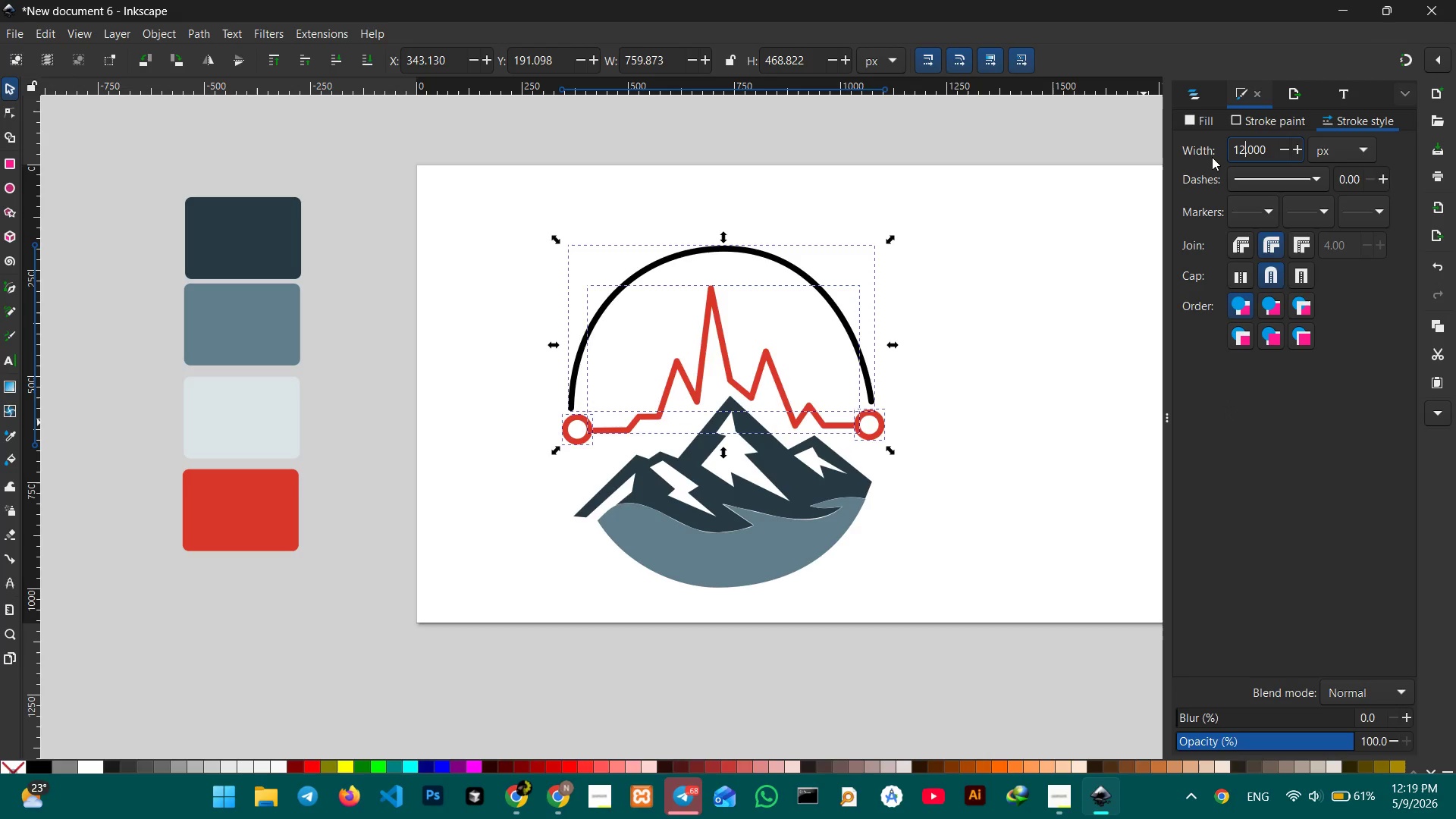 
key(Enter)
 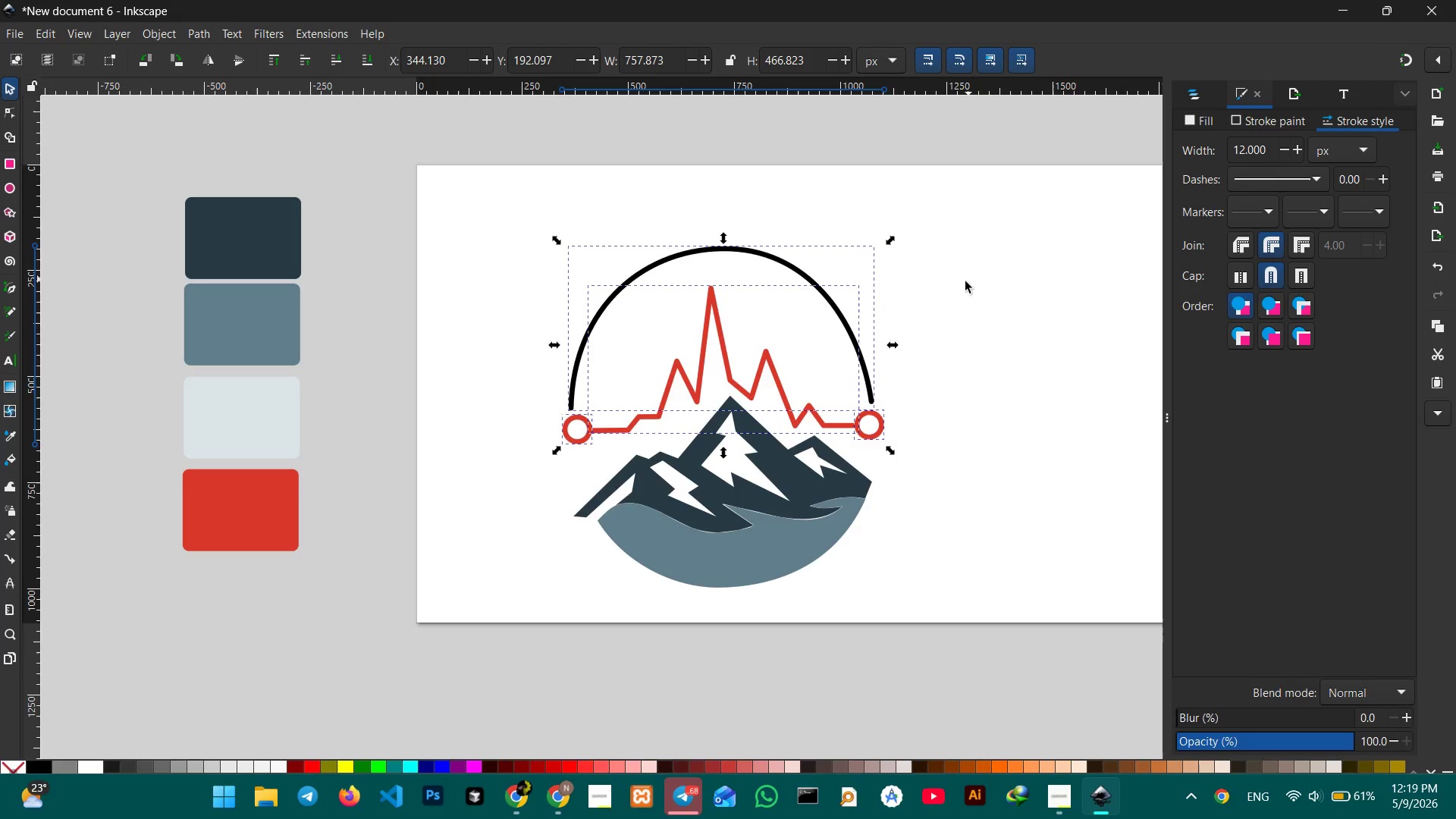 
left_click([934, 295])
 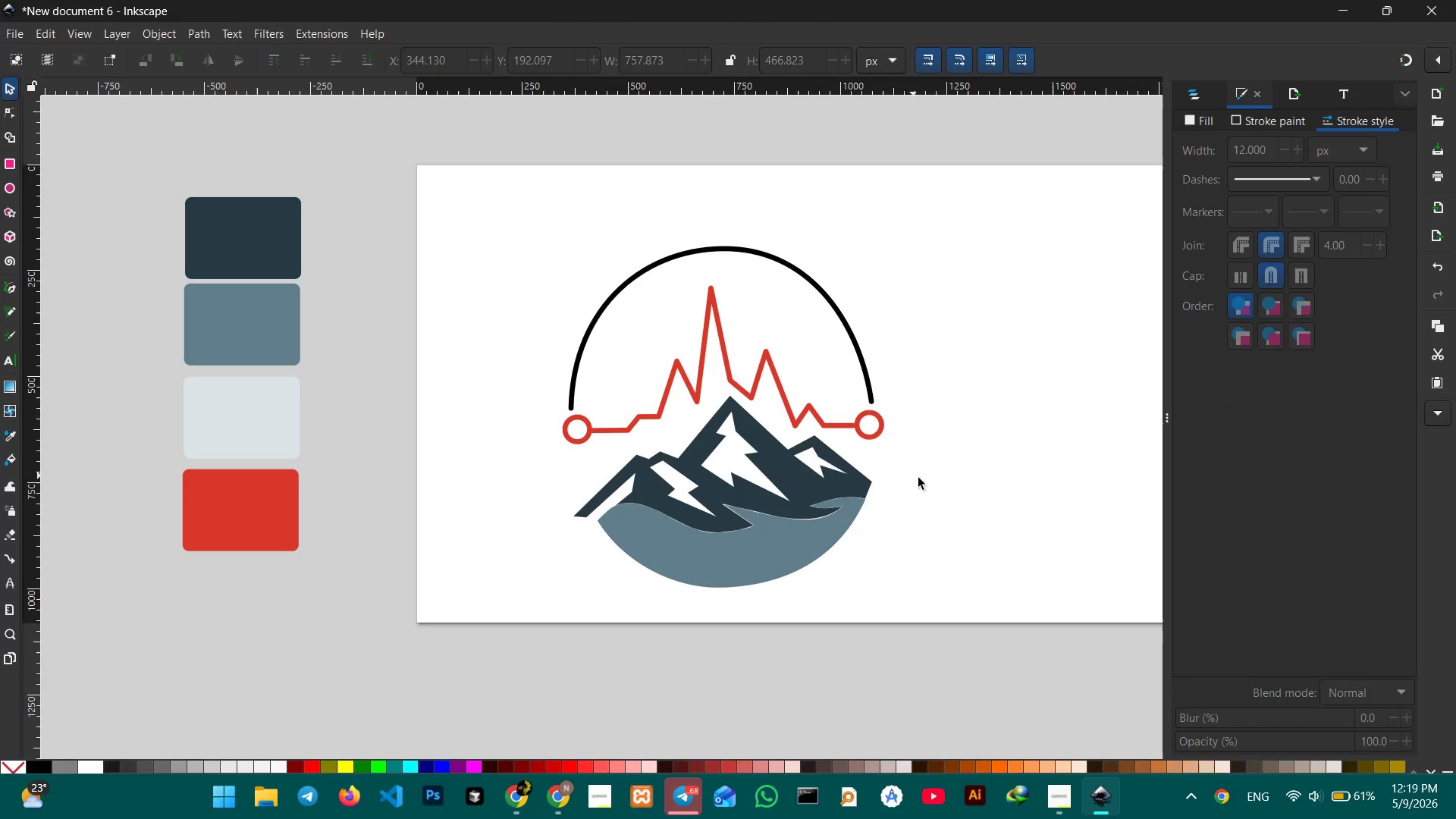 
hold_key(key=Space, duration=1.52)
 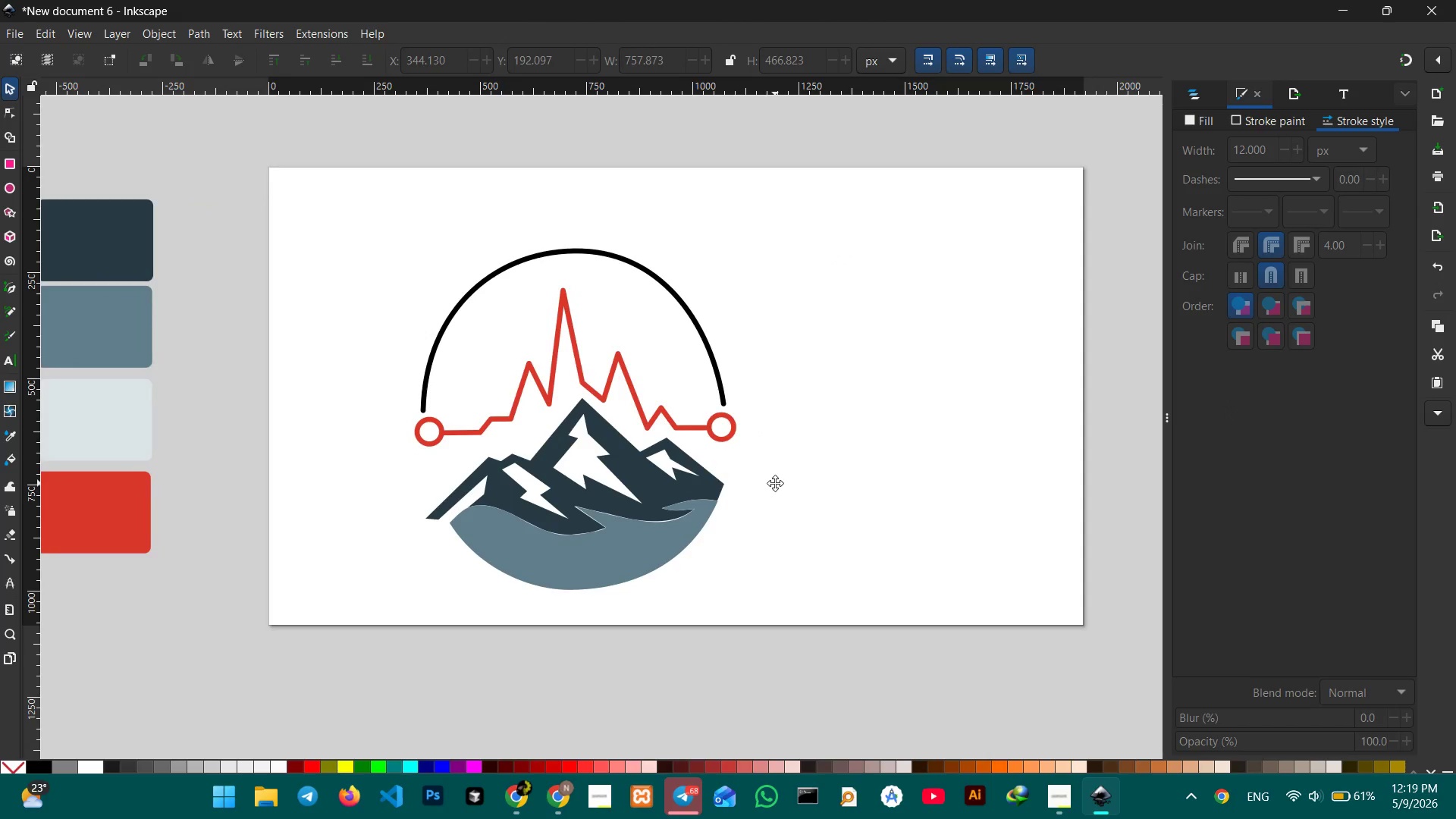 
left_click_drag(start_coordinate=[923, 481], to_coordinate=[743, 473])
 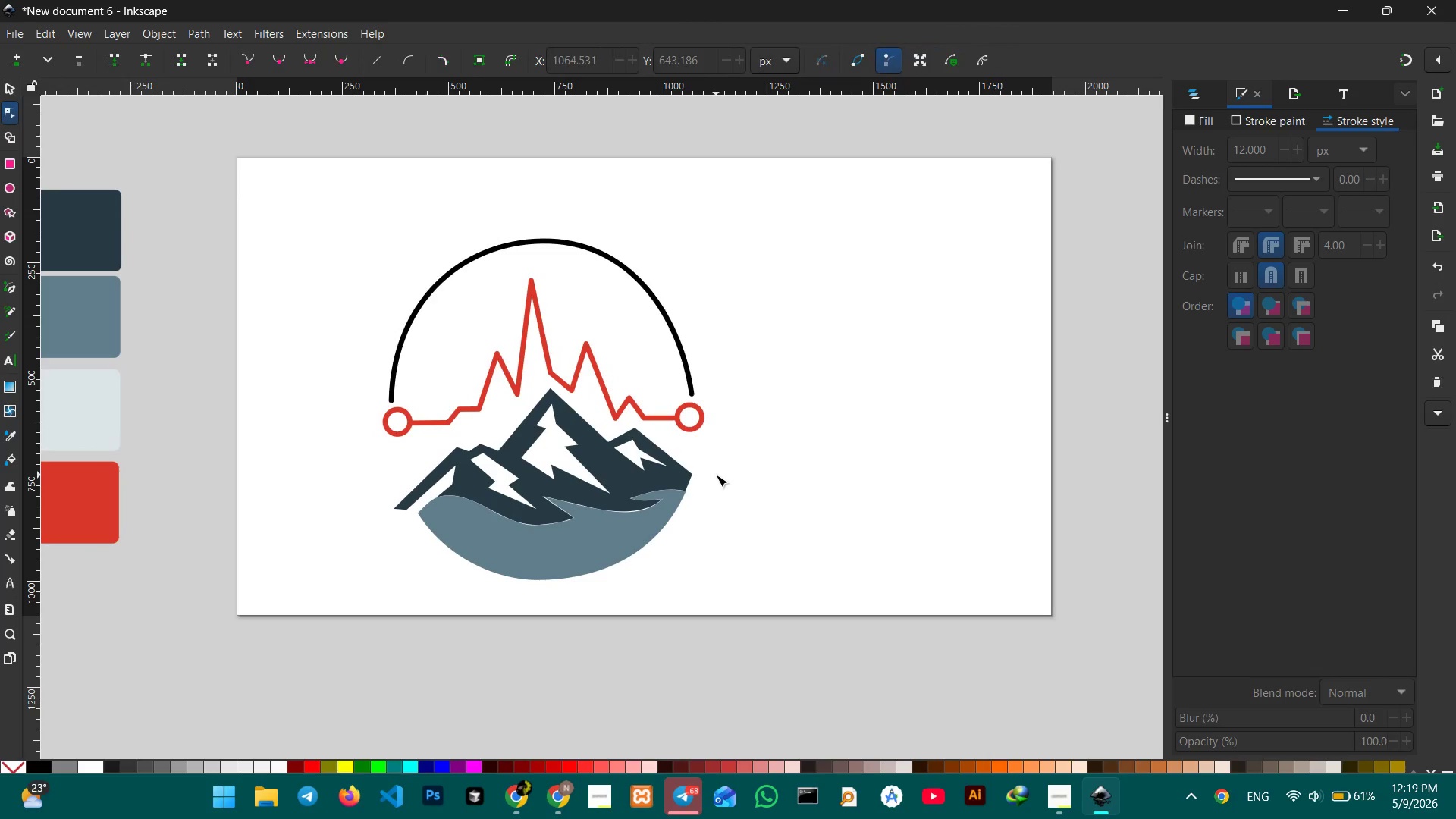 
hold_key(key=Space, duration=1.5)
 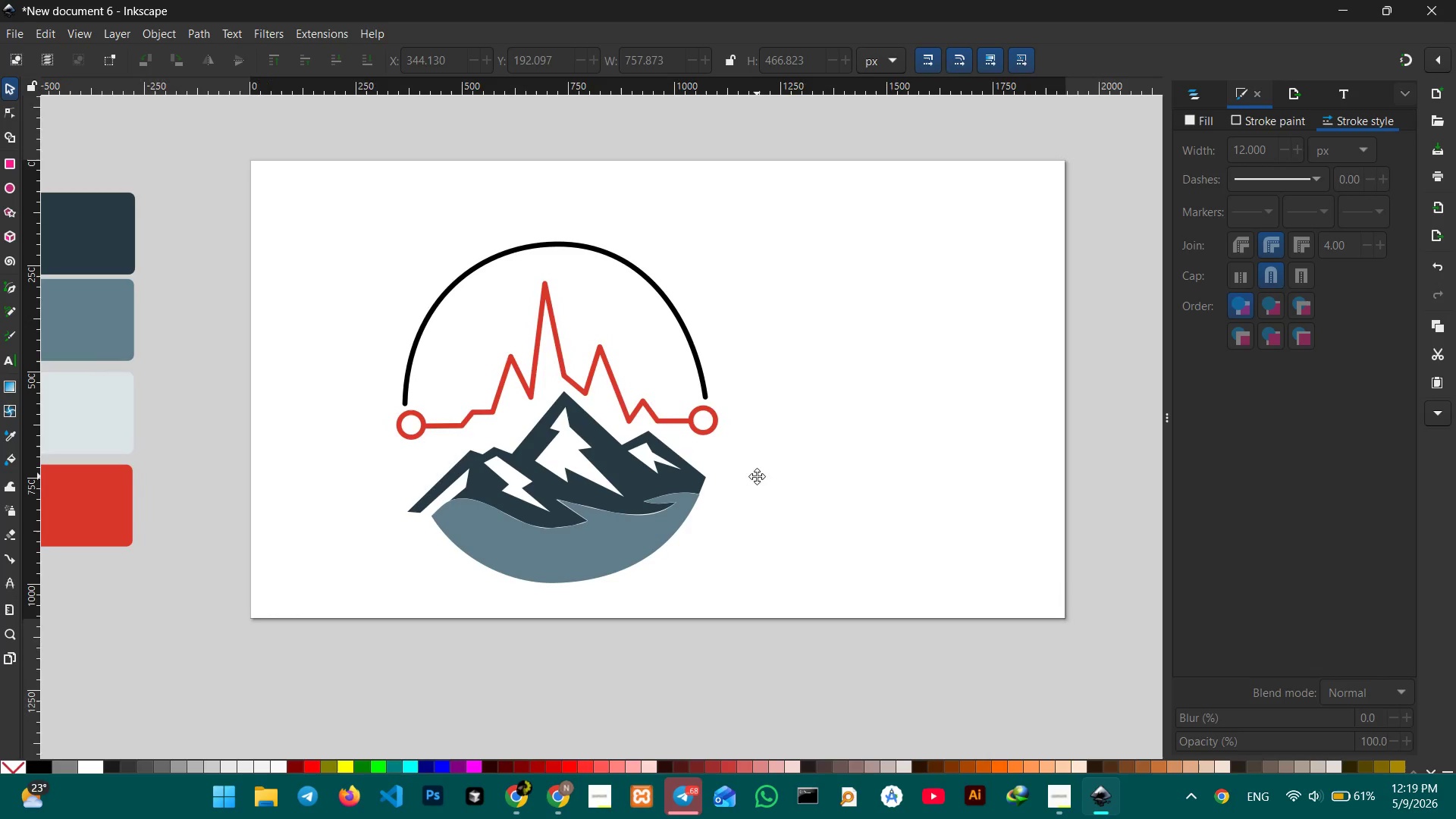 
hold_key(key=Space, duration=1.5)
 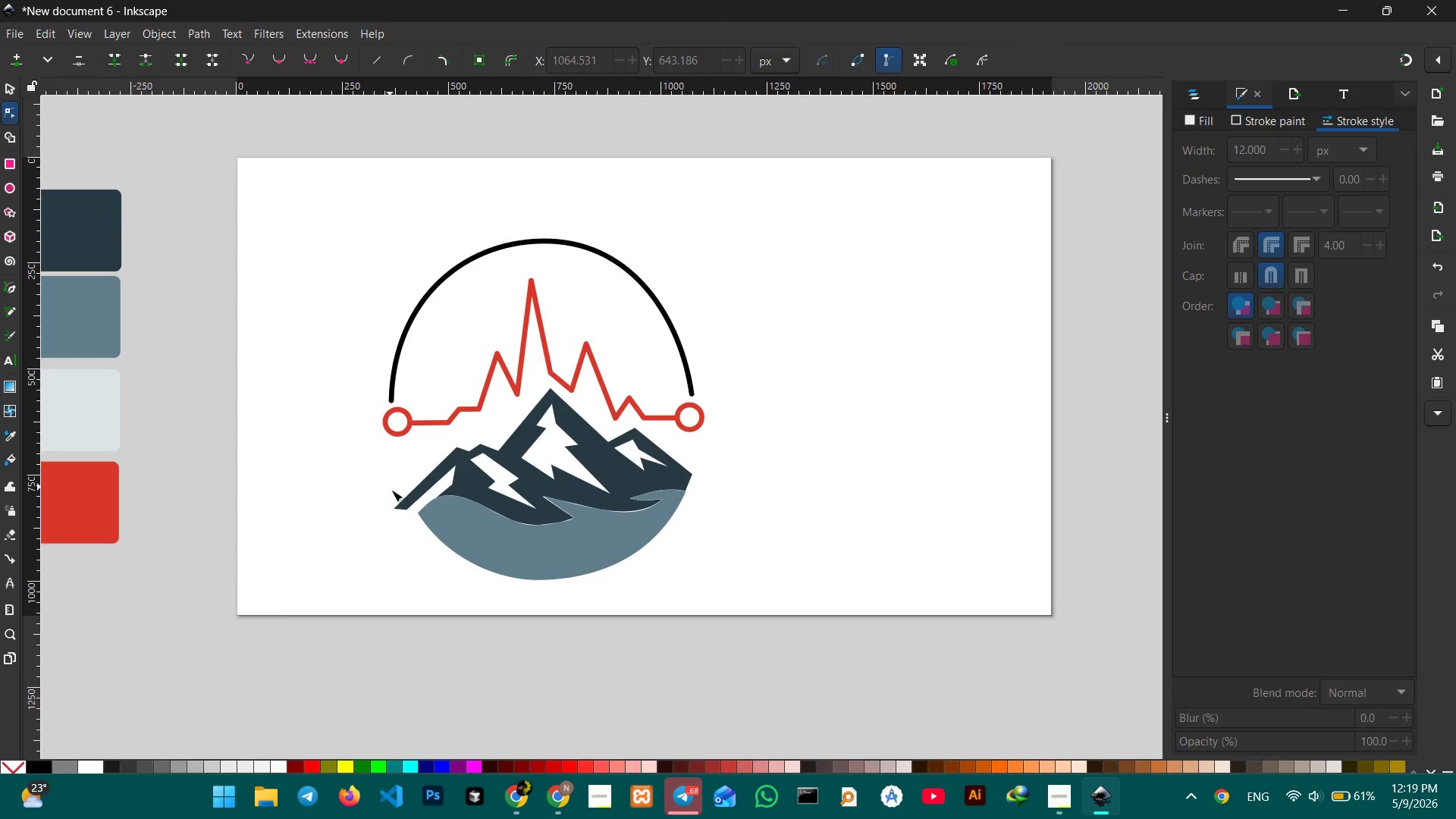 
left_click([403, 496])
 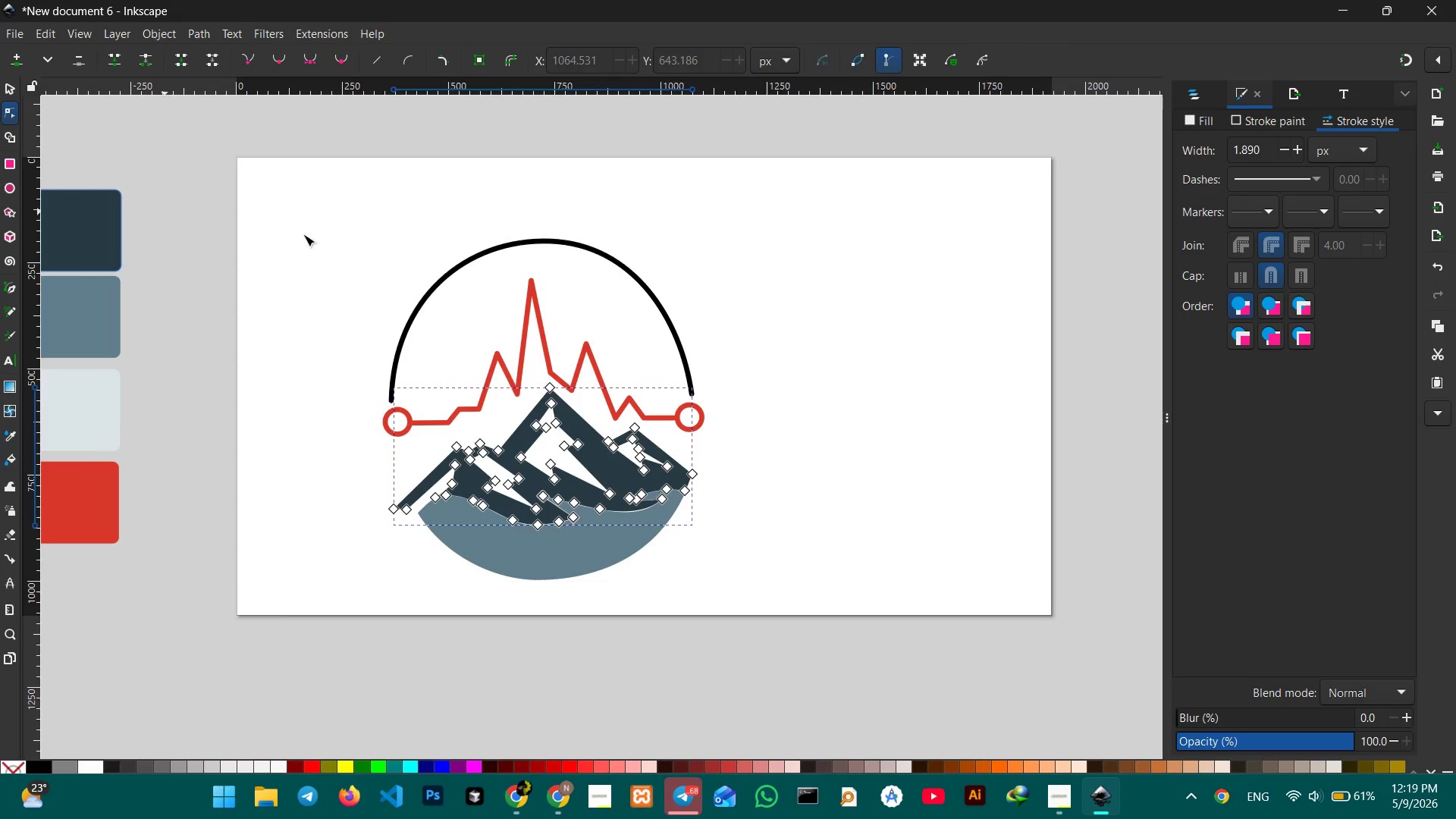 
key(Control+ControlLeft)
 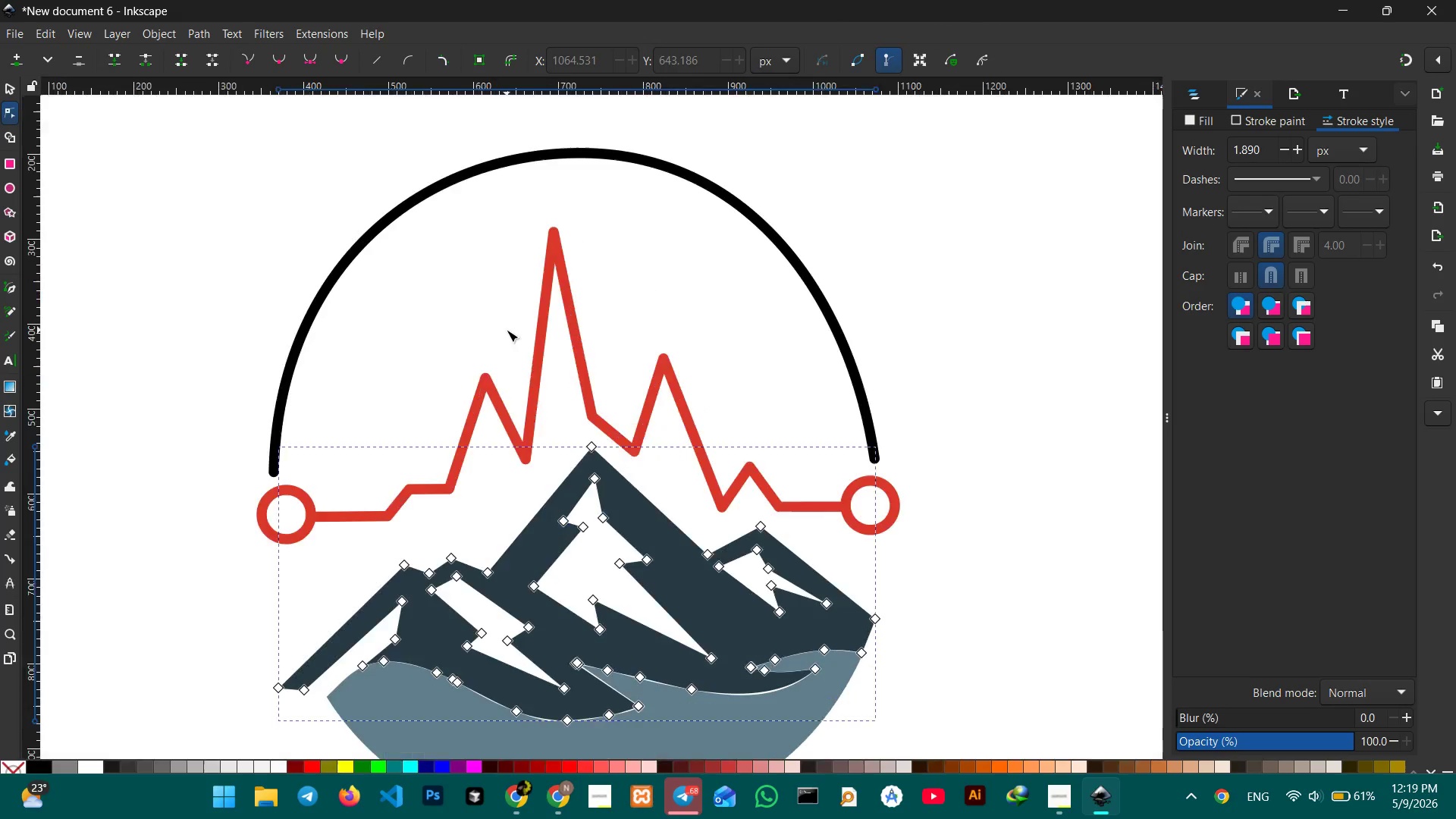 
scroll: coordinate [508, 329], scroll_direction: up, amount: 1.0
 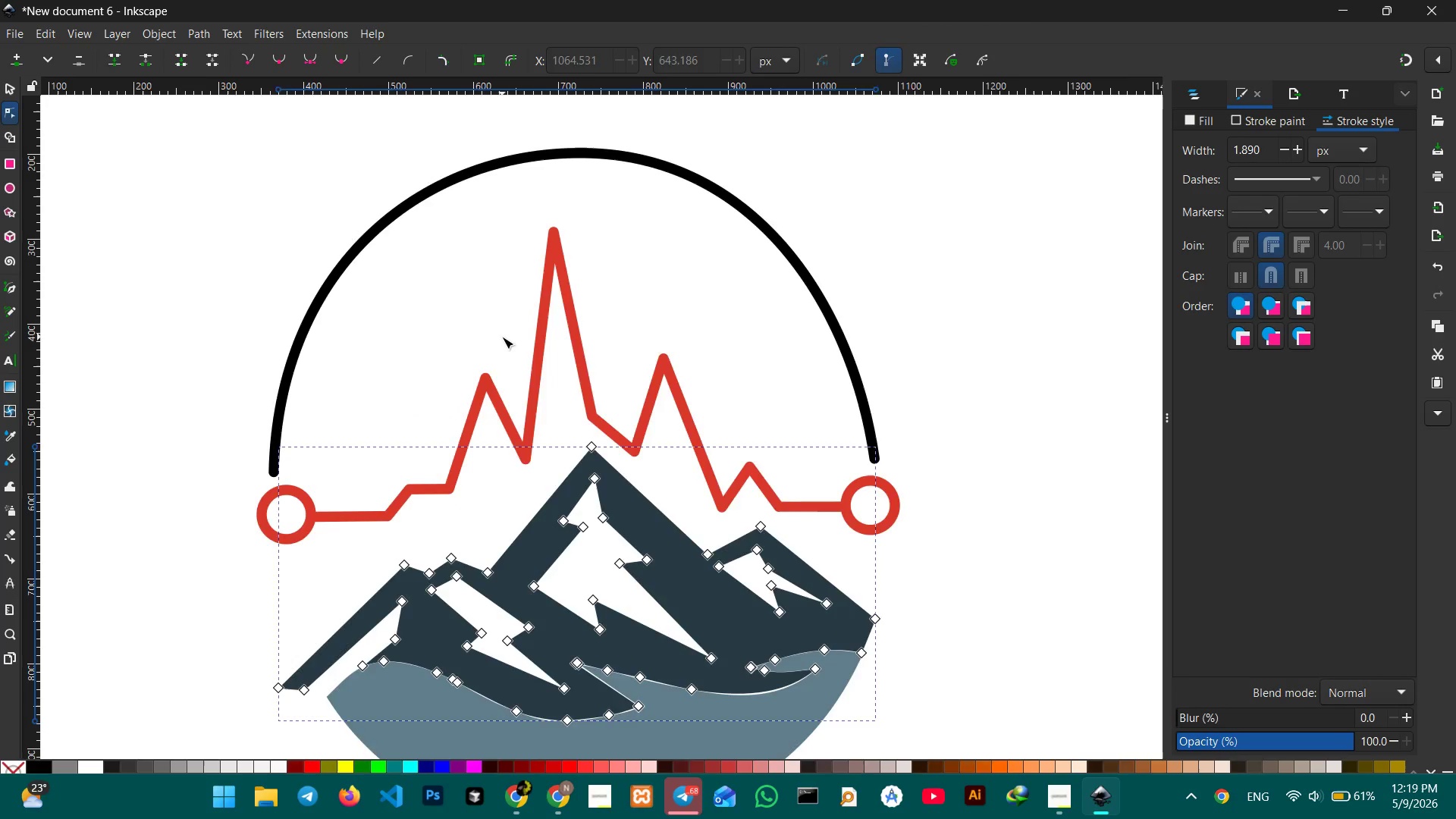 
key(Control+ControlLeft)
 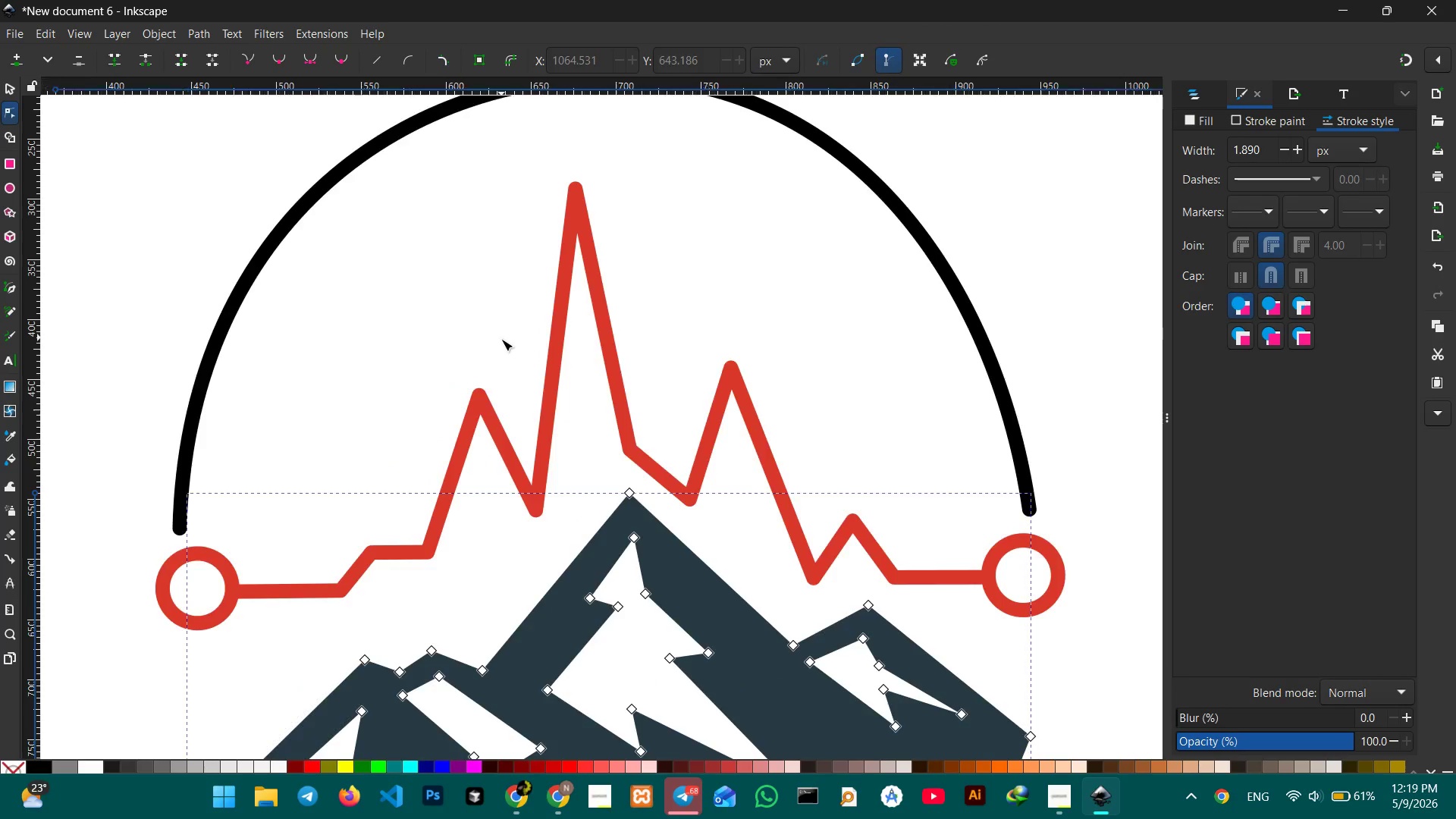 
scroll: coordinate [497, 344], scroll_direction: down, amount: 10.0
 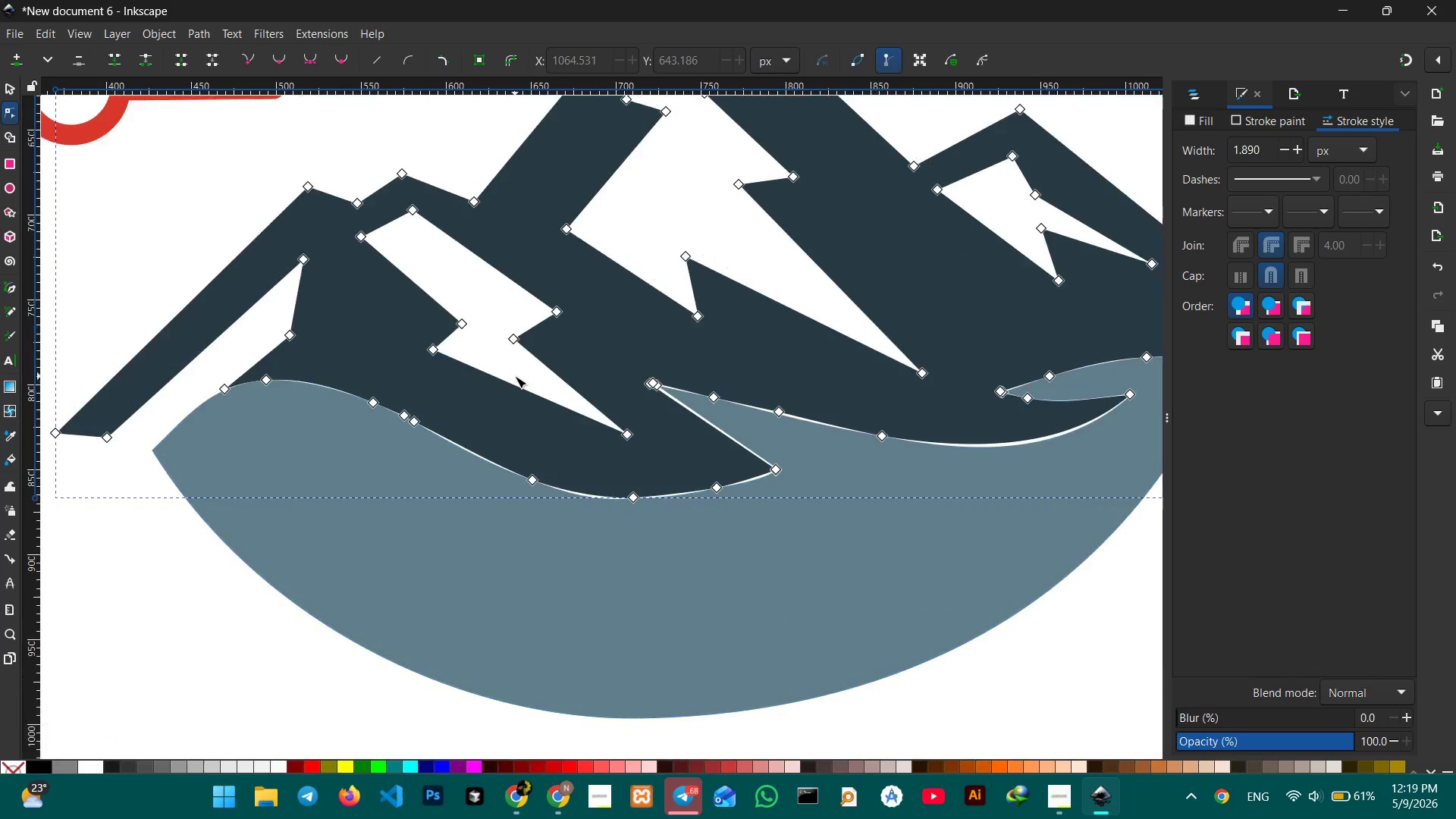 
scroll: coordinate [515, 376], scroll_direction: up, amount: 2.0
 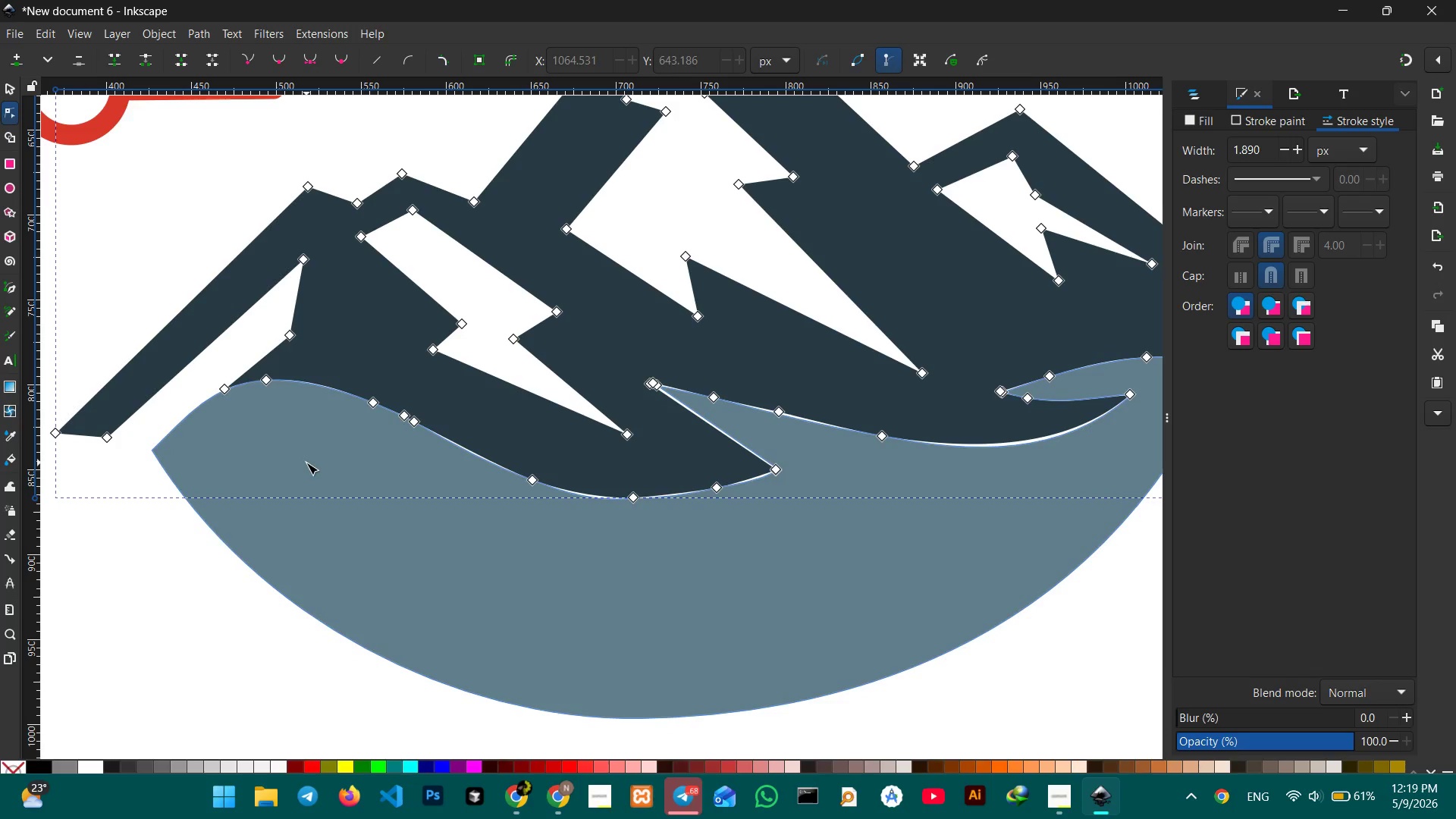 
hold_key(key=Space, duration=0.77)
 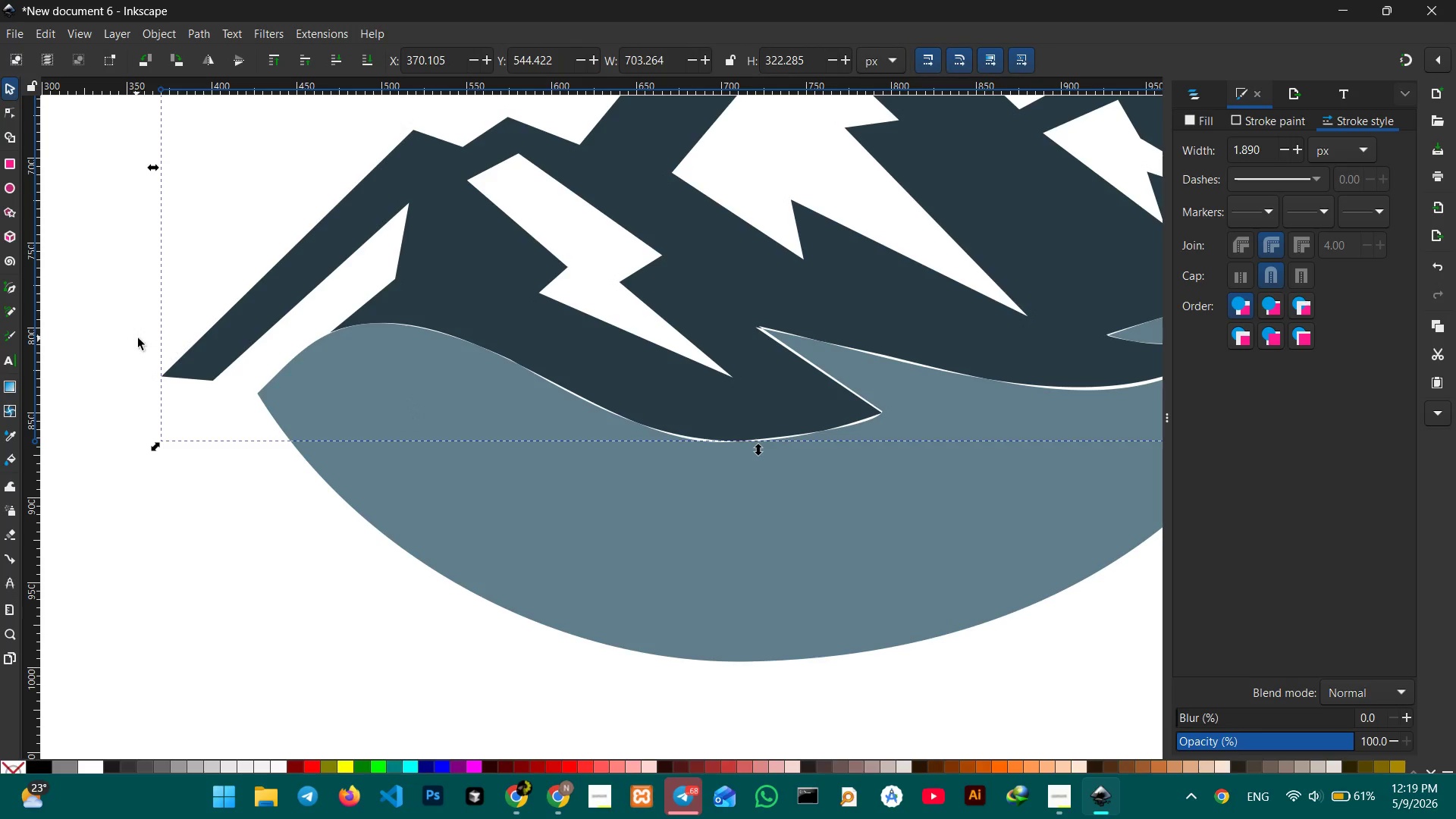 
left_click_drag(start_coordinate=[306, 463], to_coordinate=[412, 406])
 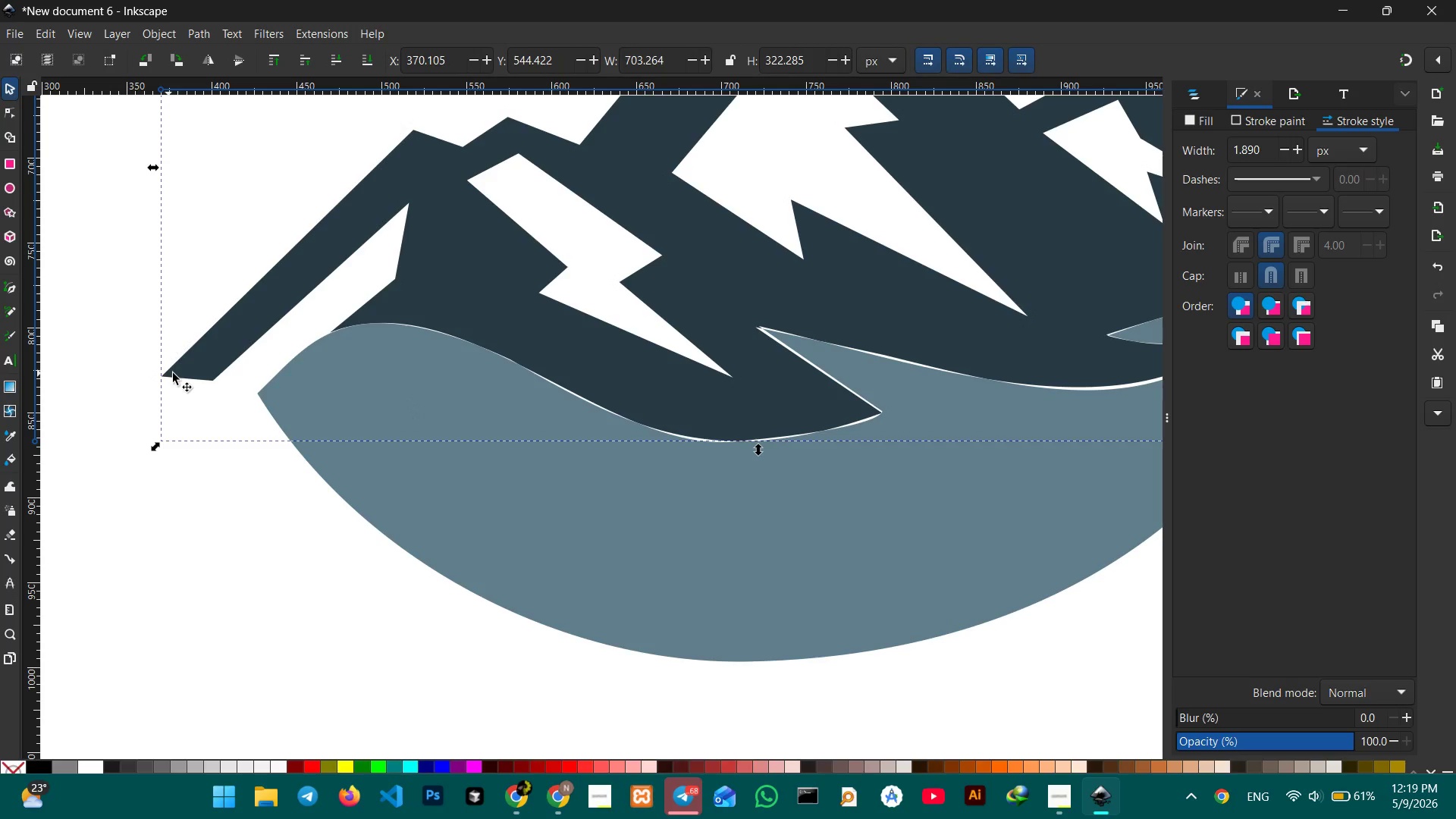 
left_click([181, 371])
 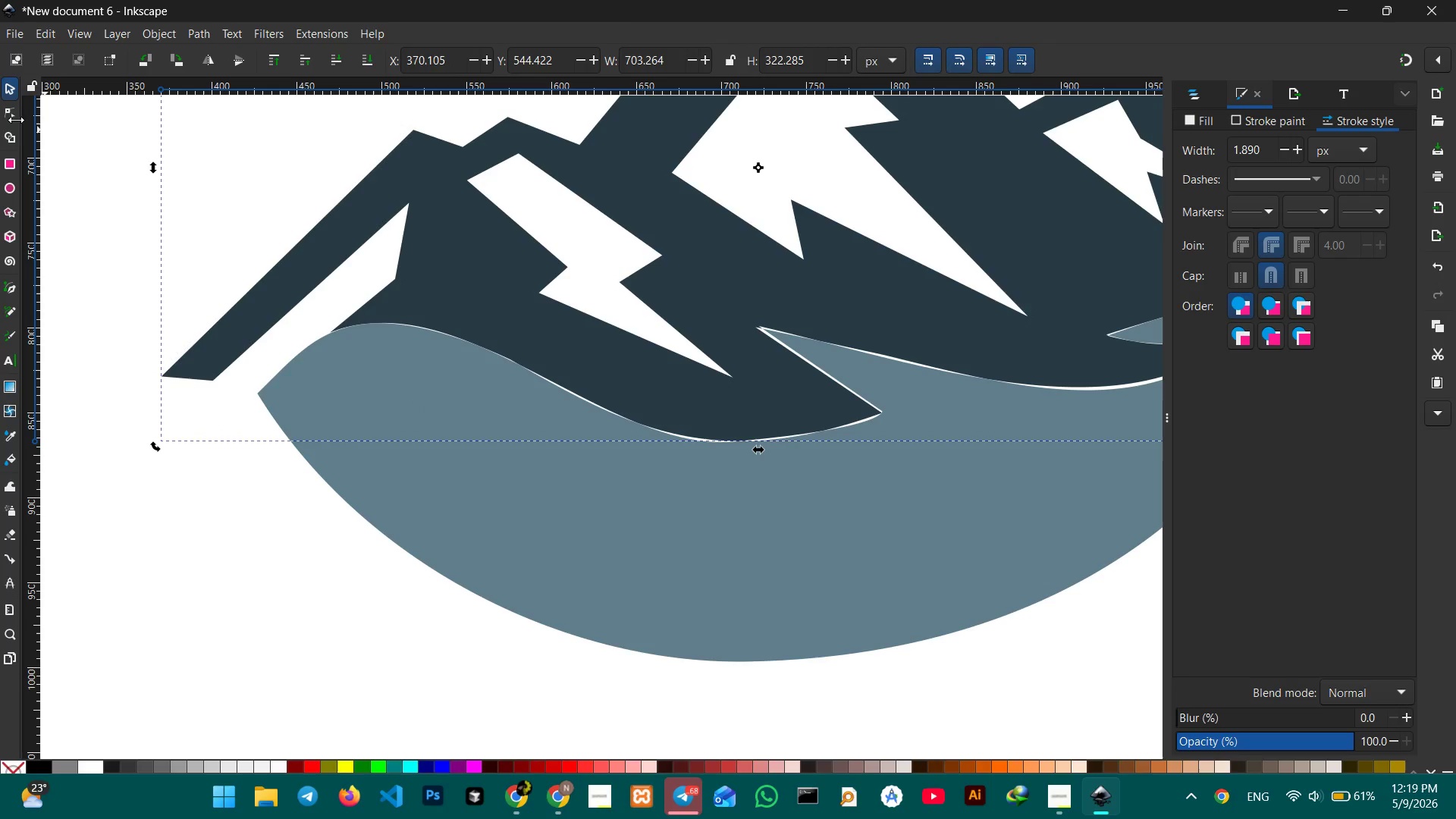 
left_click([12, 111])
 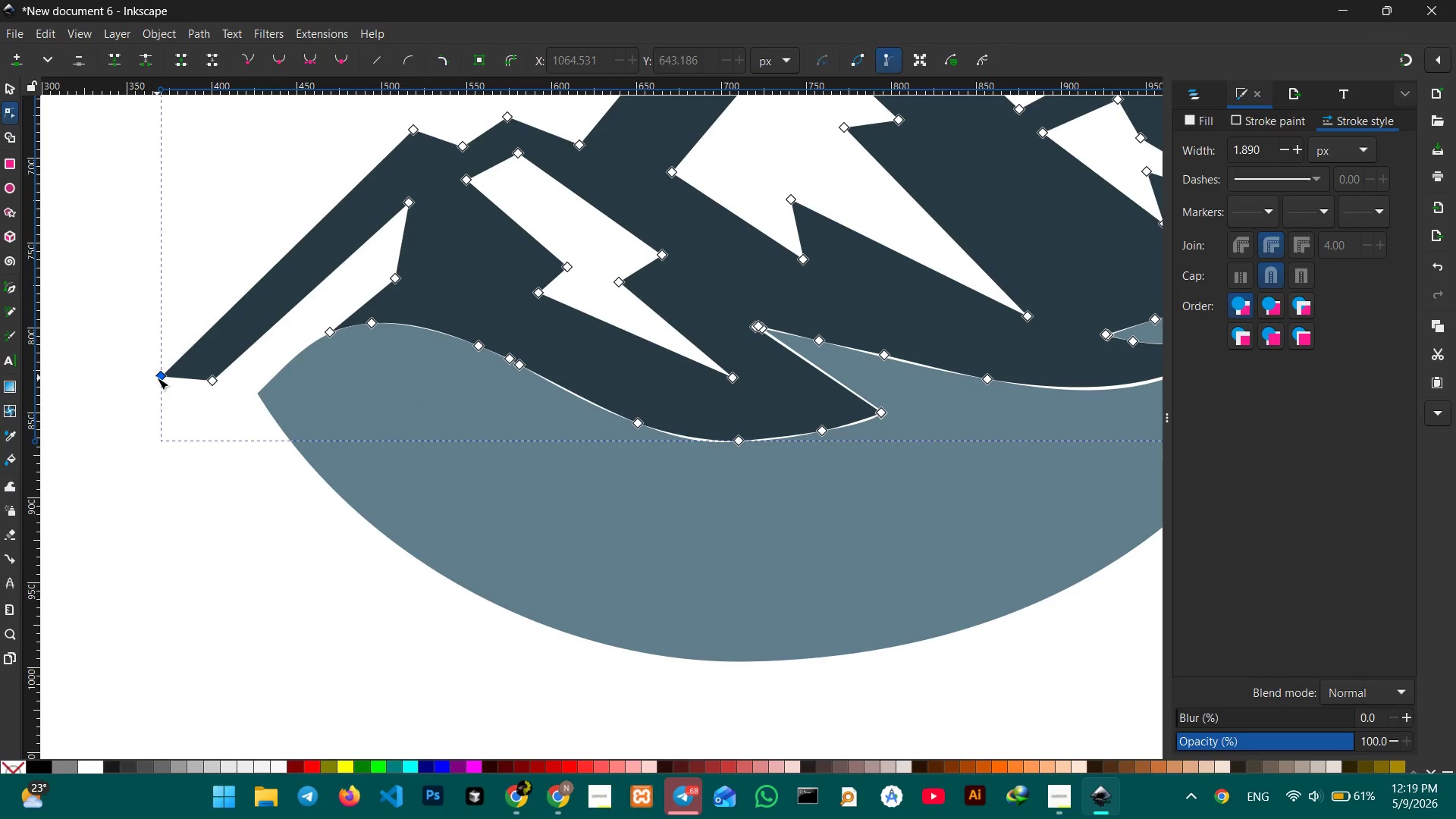 
left_click_drag(start_coordinate=[157, 378], to_coordinate=[187, 339])
 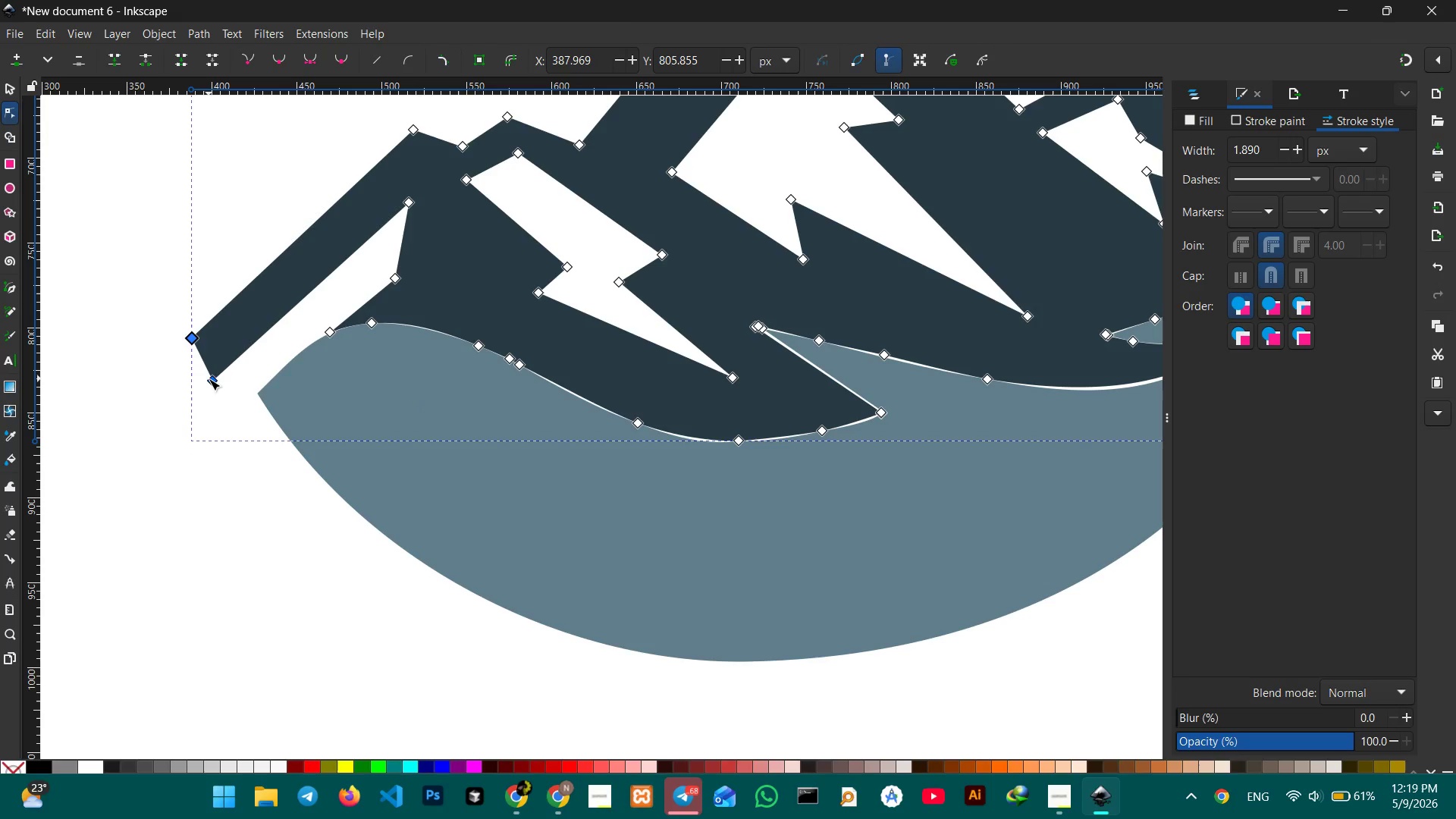 
left_click_drag(start_coordinate=[209, 378], to_coordinate=[227, 367])
 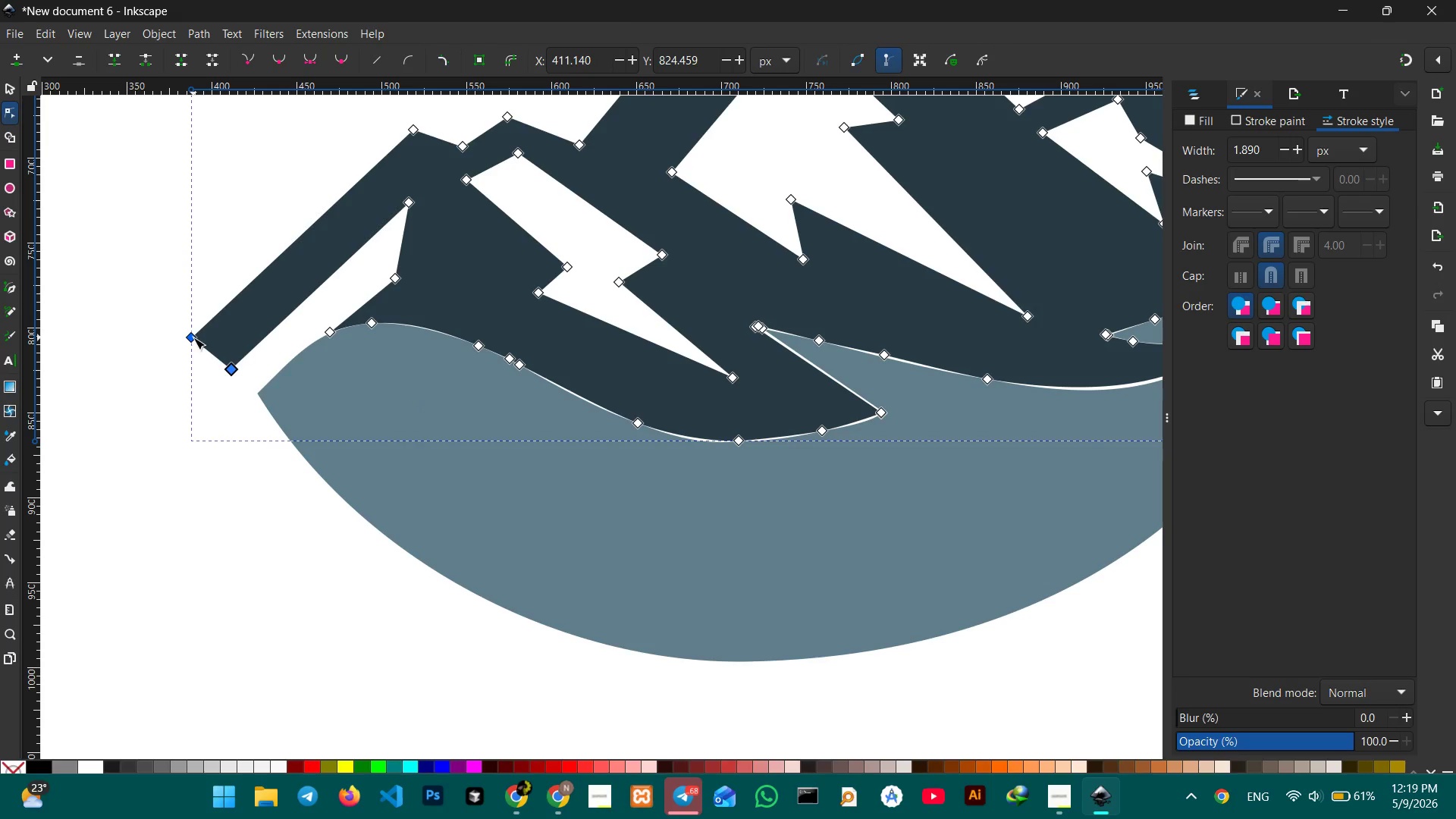 
left_click_drag(start_coordinate=[193, 337], to_coordinate=[210, 325])
 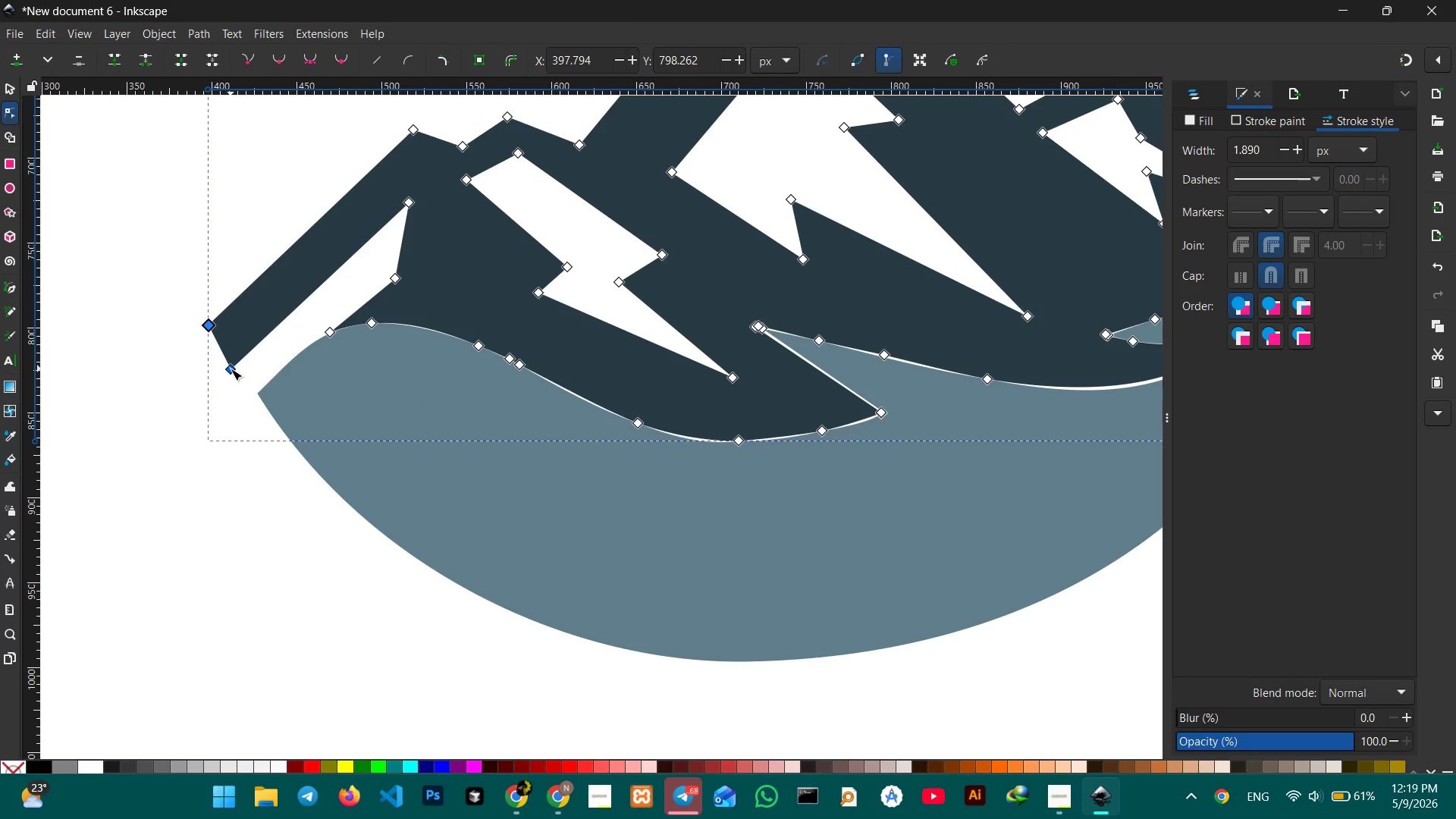 
left_click_drag(start_coordinate=[231, 369], to_coordinate=[237, 362])
 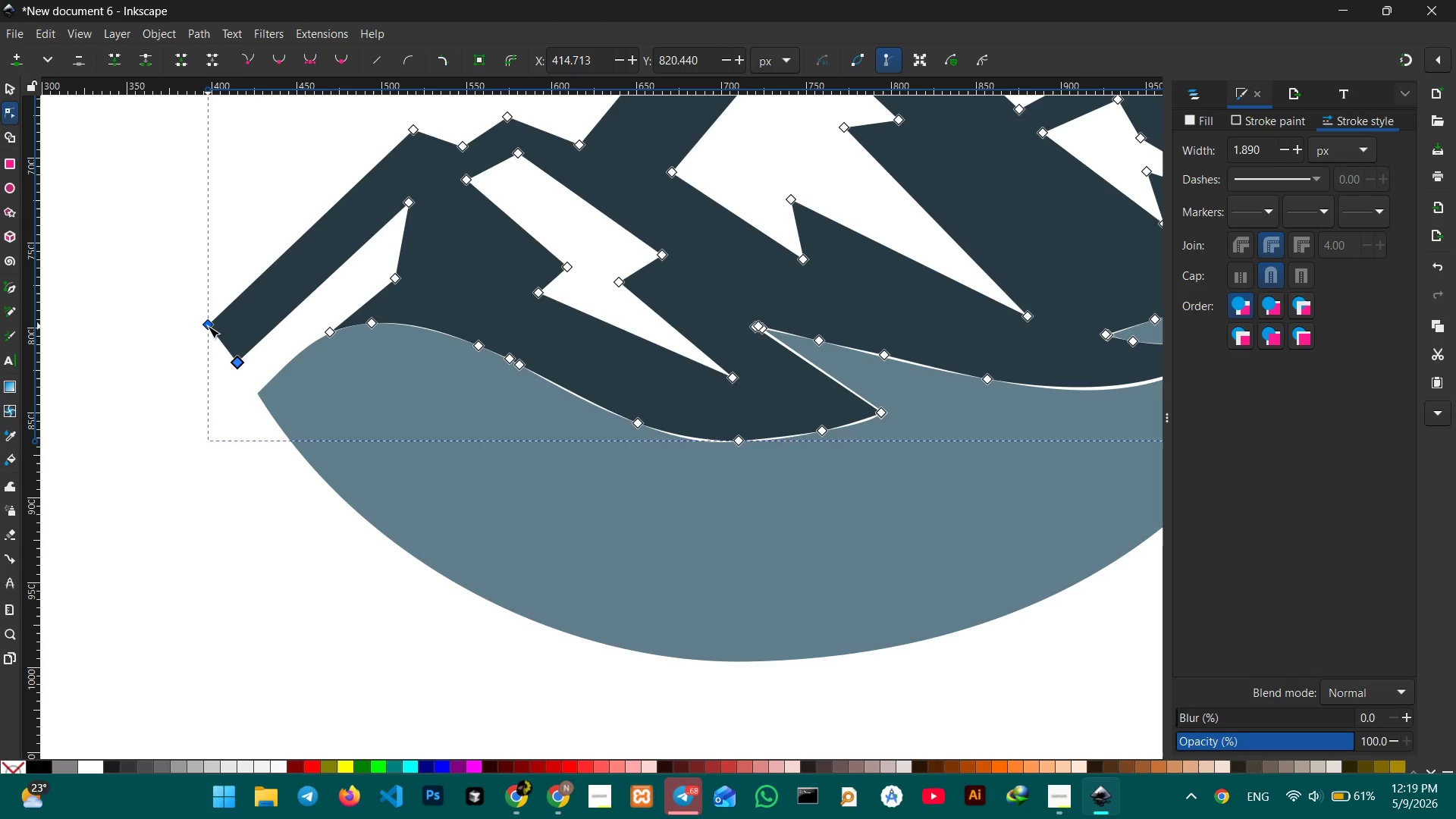 
left_click_drag(start_coordinate=[208, 326], to_coordinate=[213, 322])
 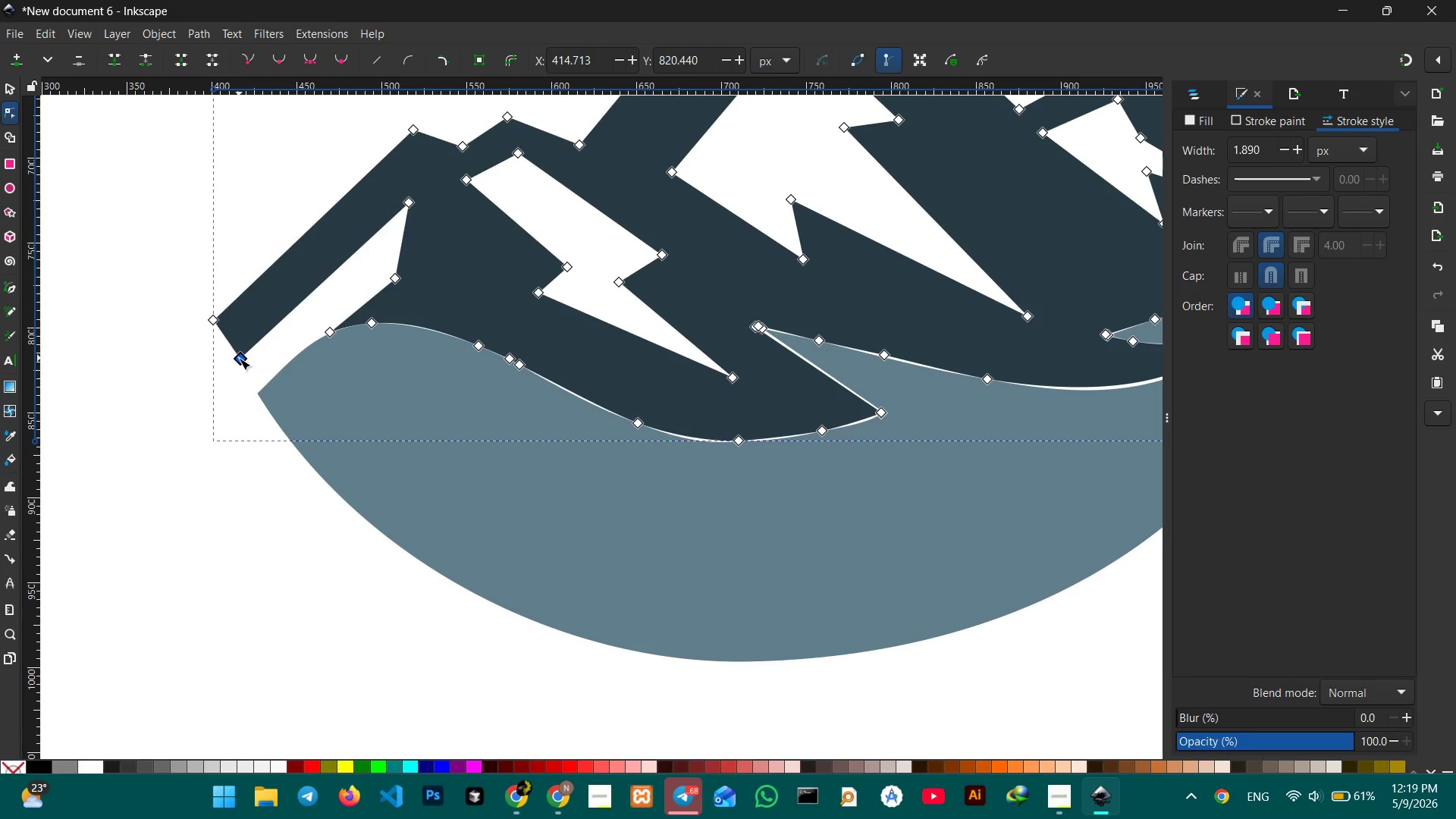 
wait(5.09)
 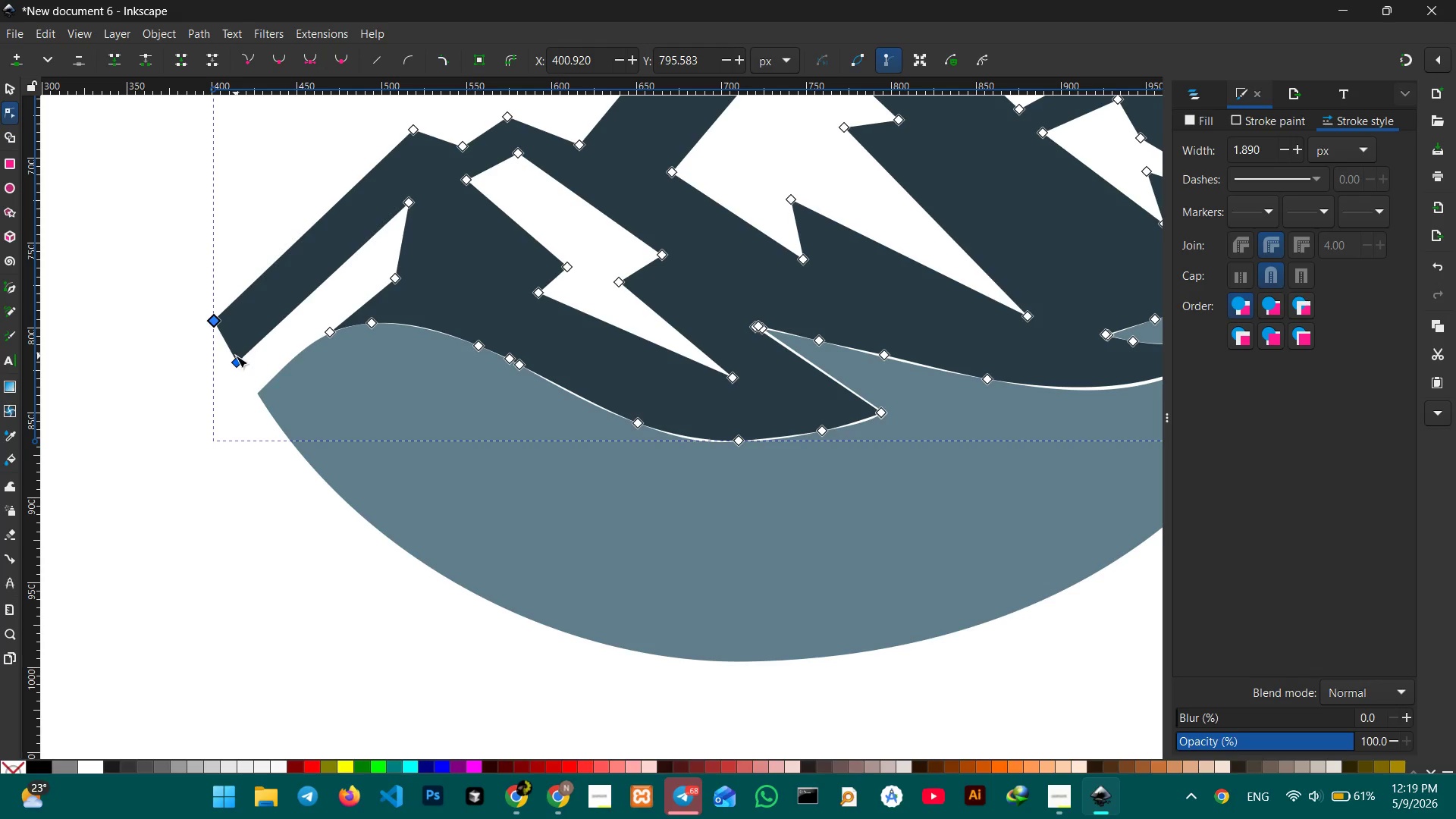 
double_click([162, 353])
 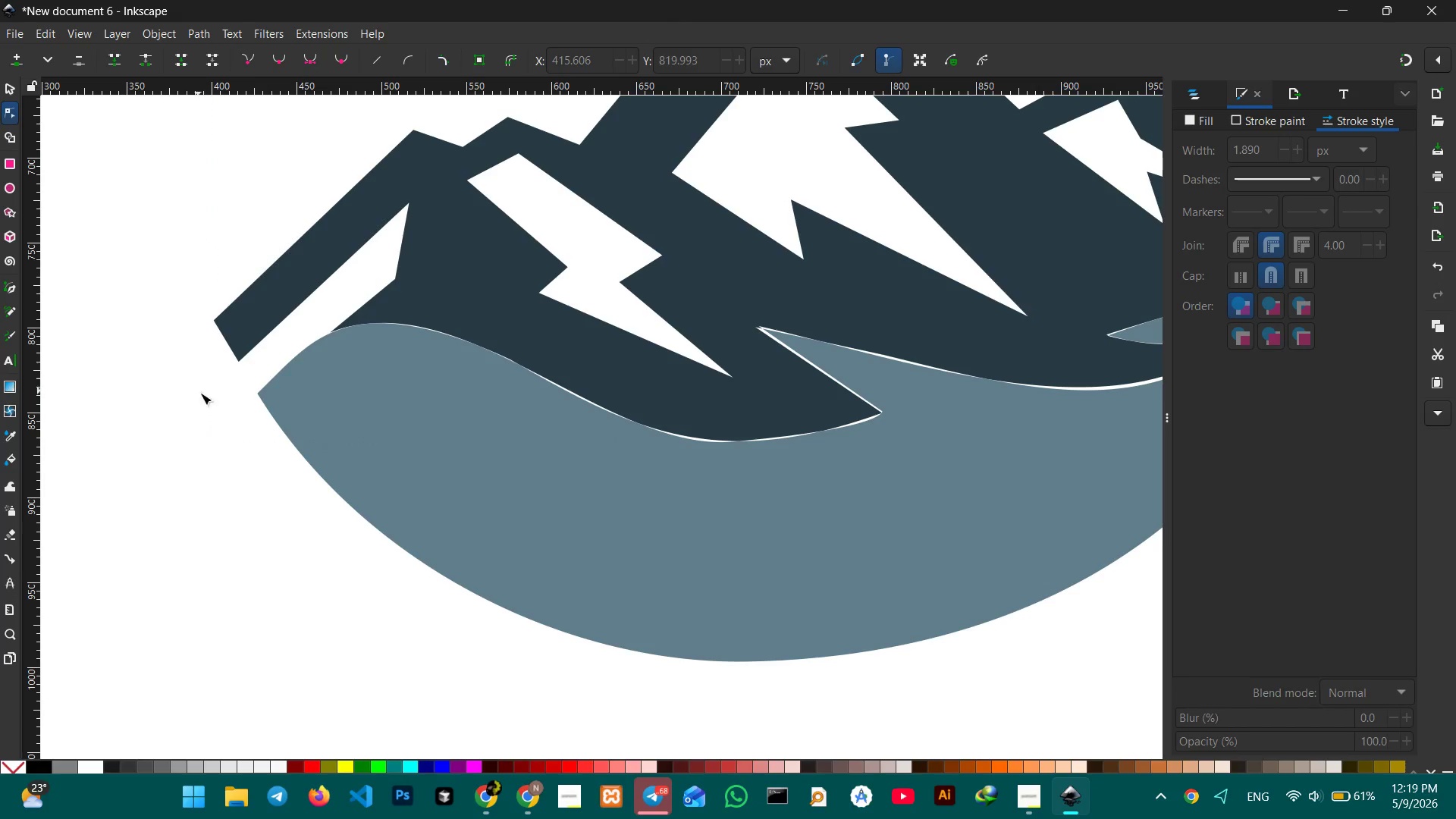 
key(Control+ControlLeft)
 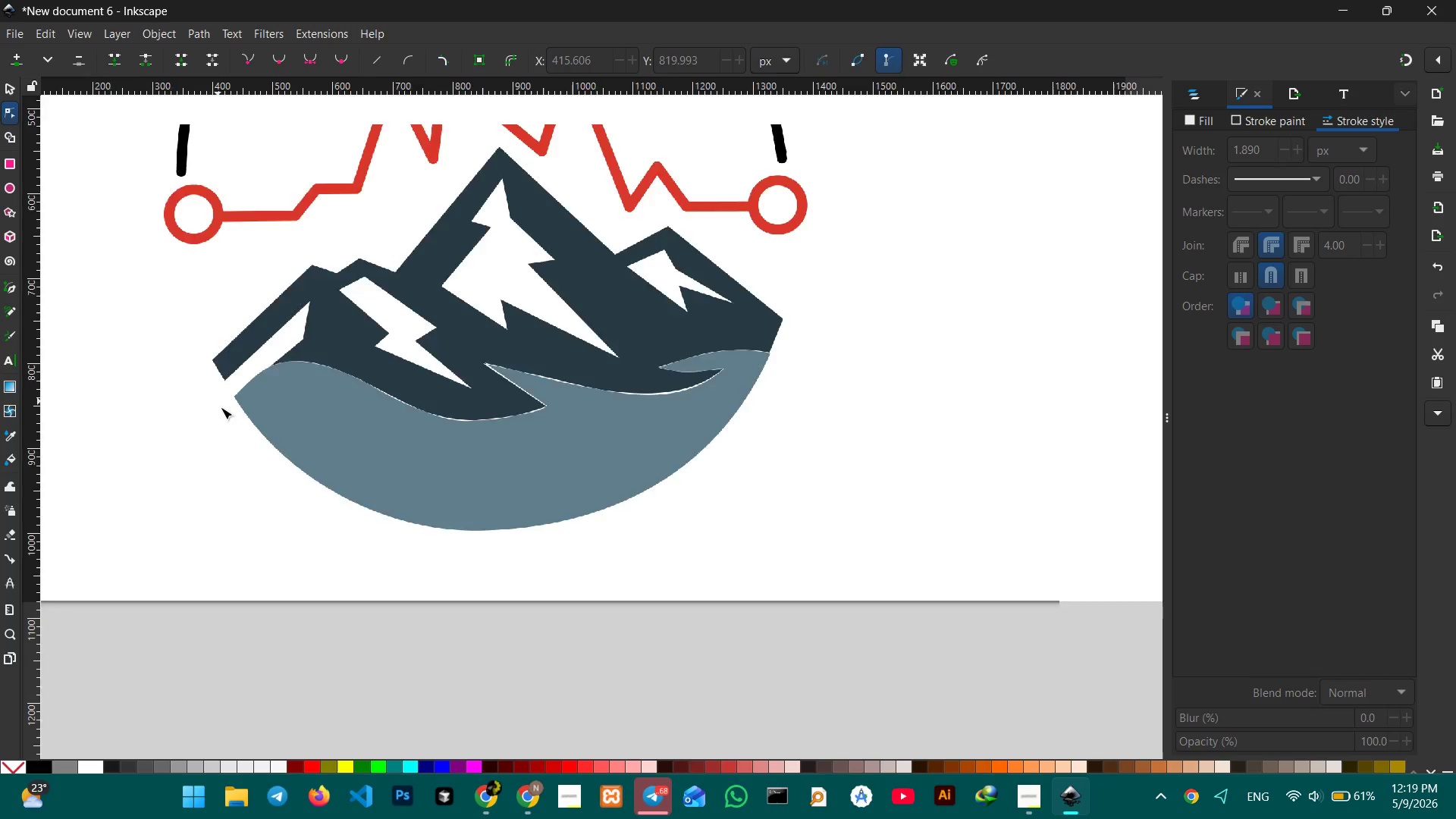 
scroll: coordinate [221, 408], scroll_direction: down, amount: 3.0
 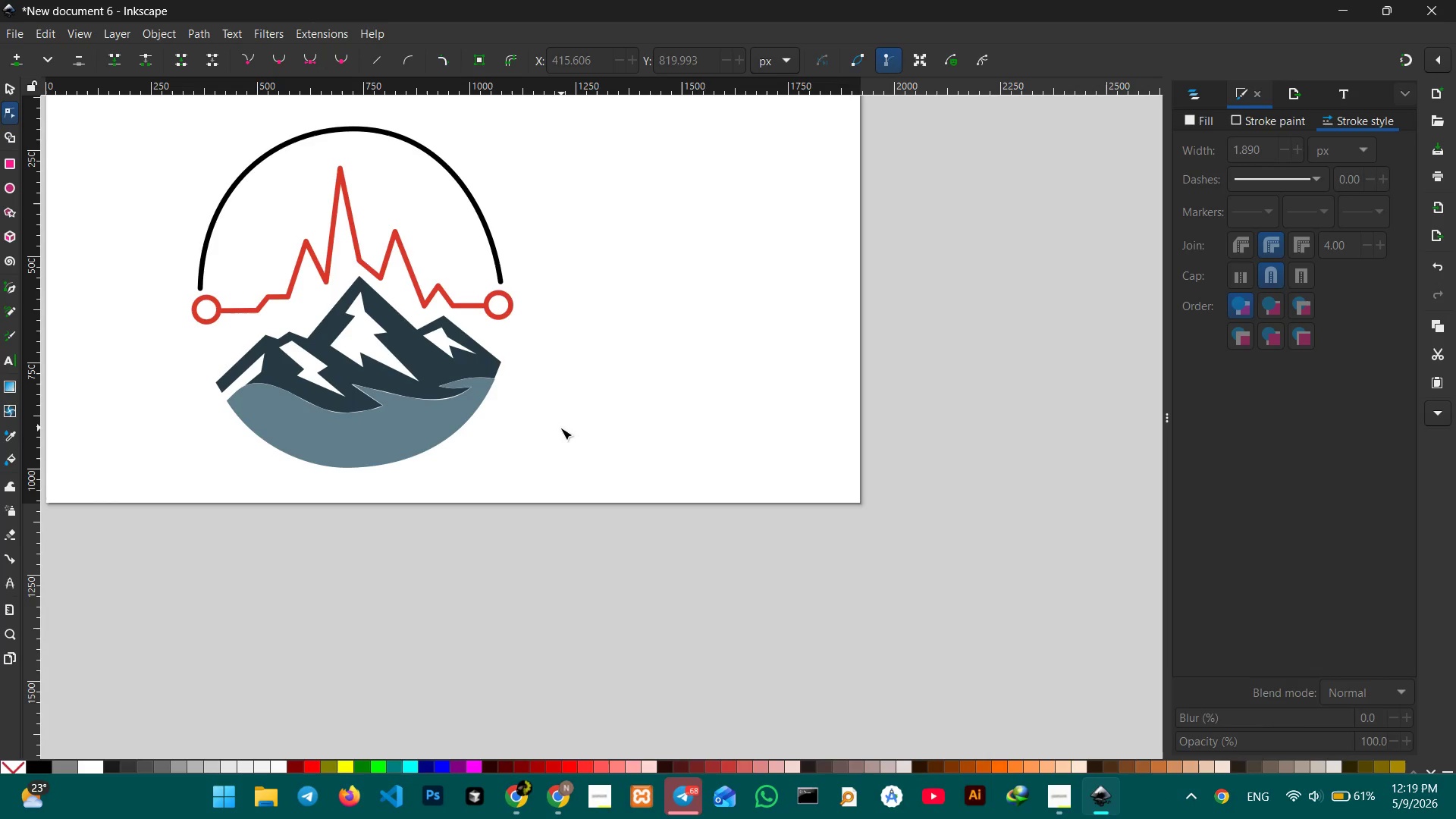 
wait(7.84)
 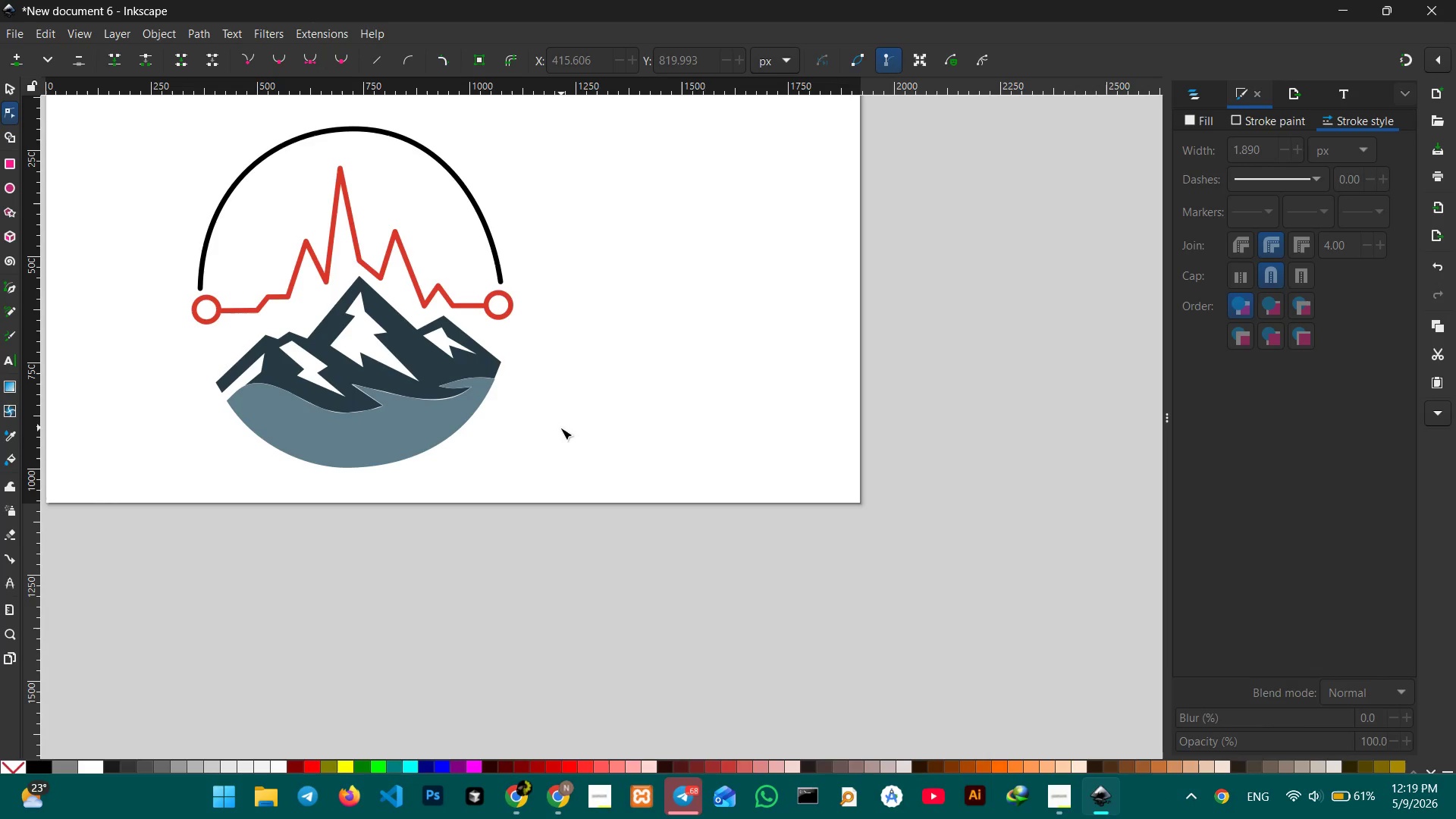 
key(Control+ControlLeft)
 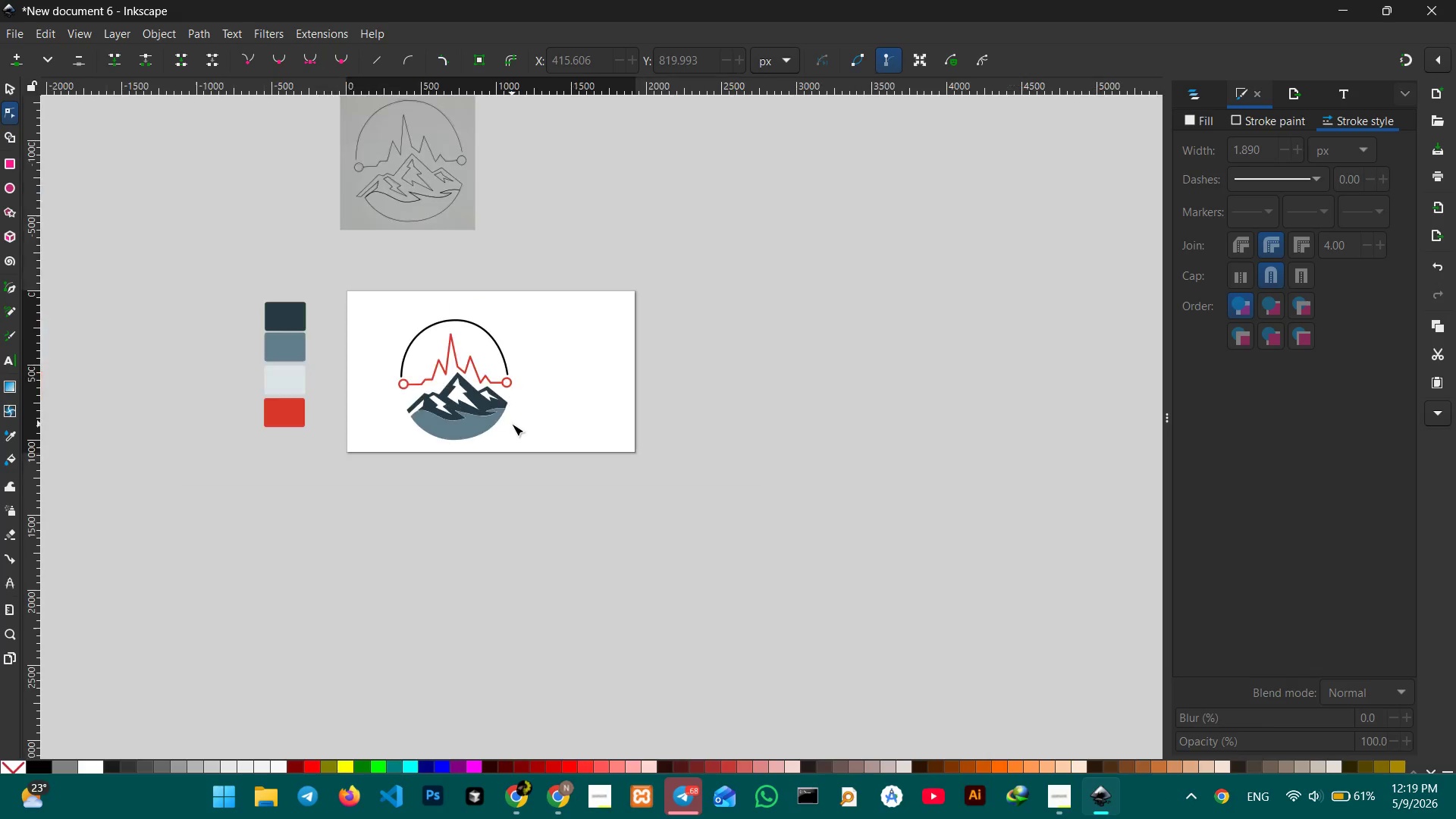 
scroll: coordinate [512, 424], scroll_direction: down, amount: 3.0
 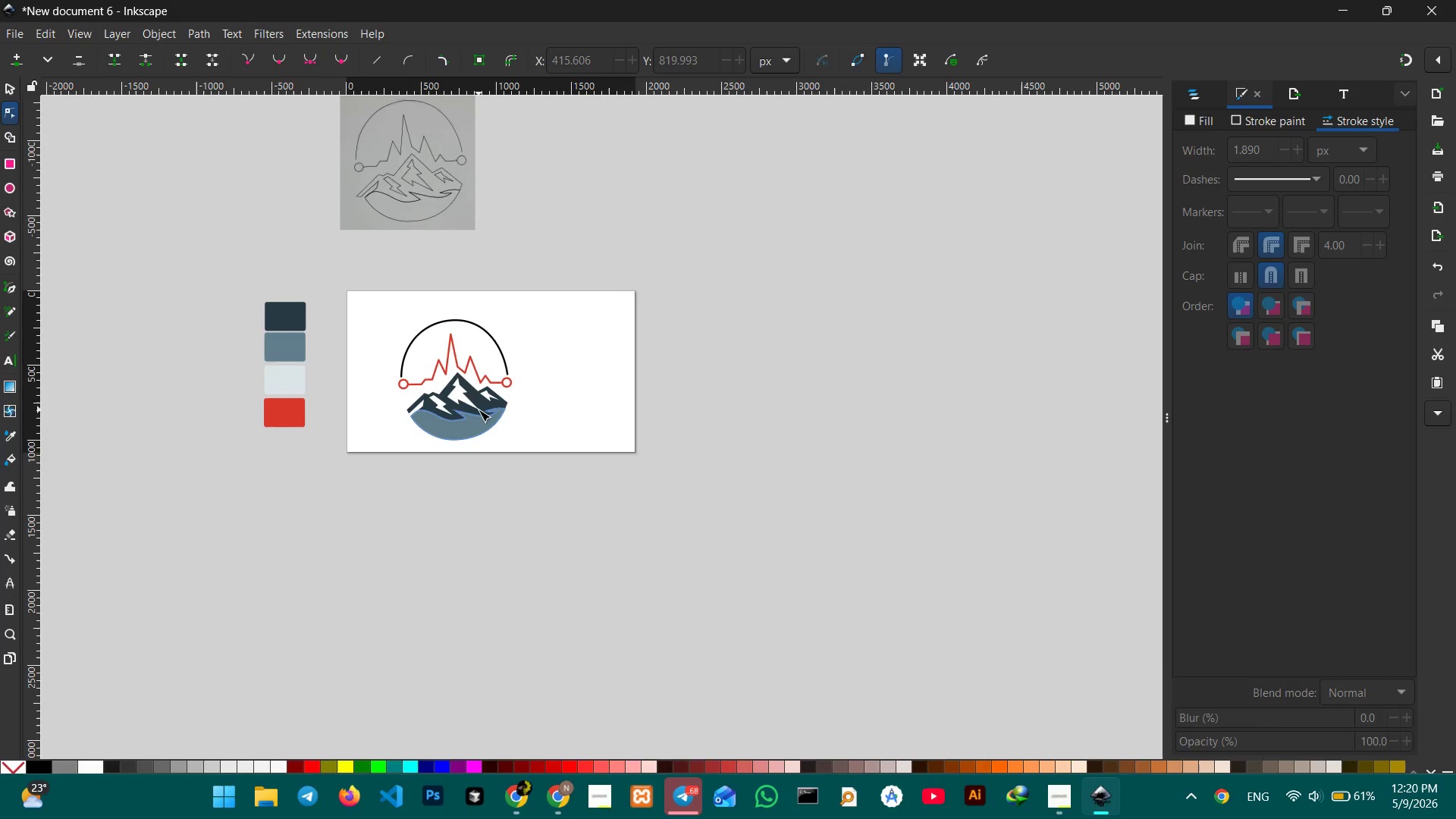 
left_click([479, 410])
 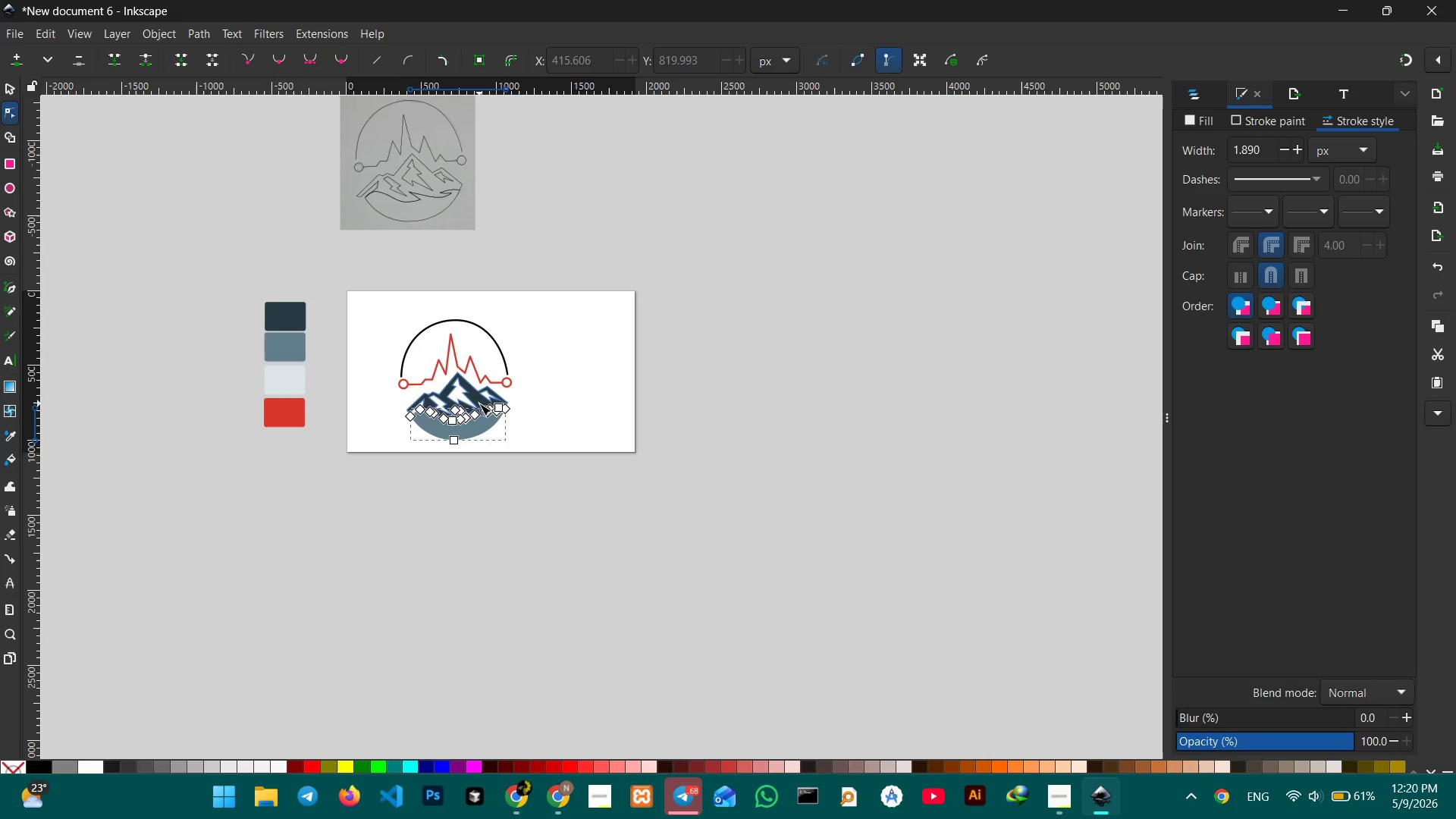 
key(Control+ControlLeft)
 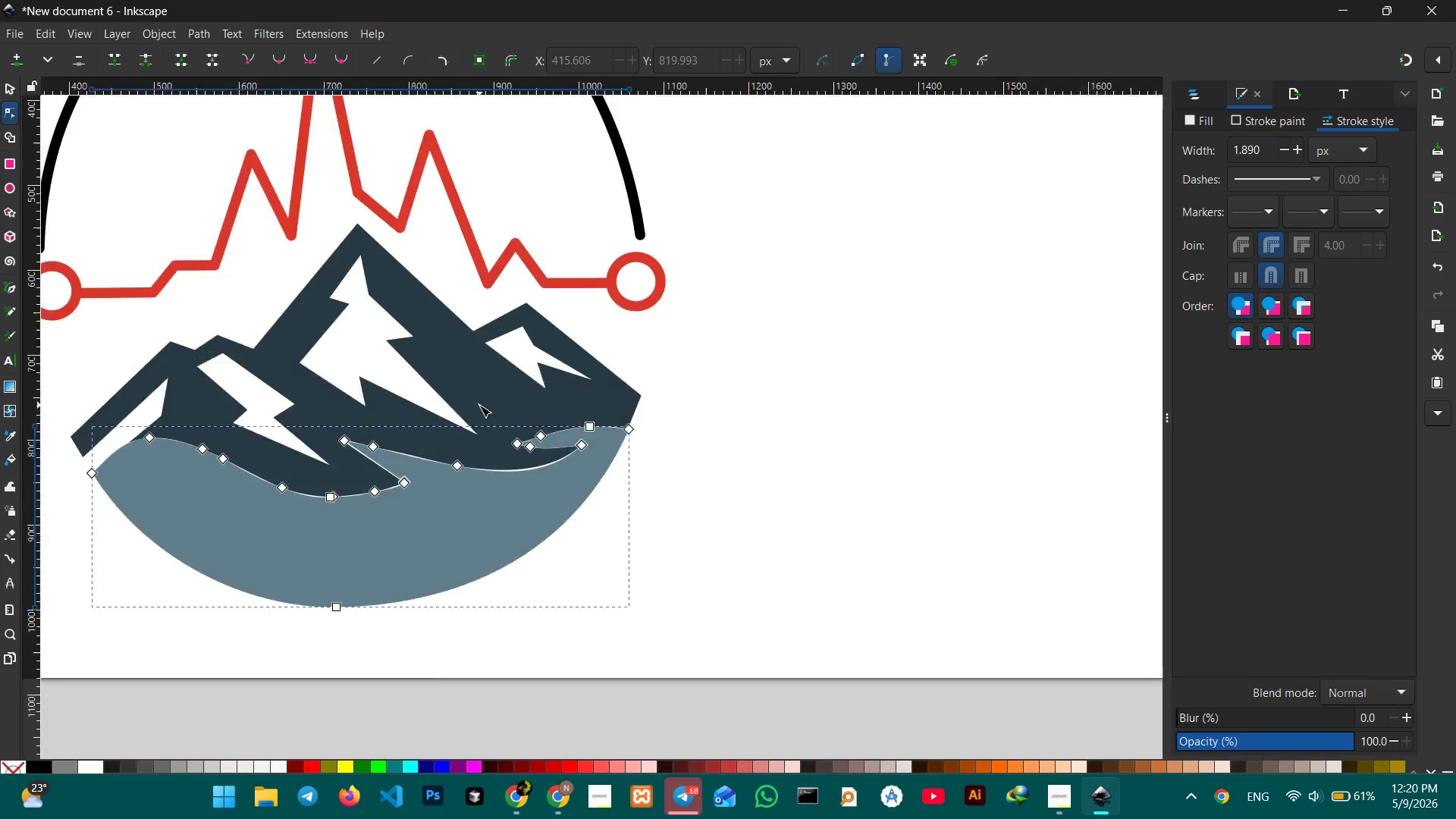 
scroll: coordinate [479, 405], scroll_direction: up, amount: 5.0
 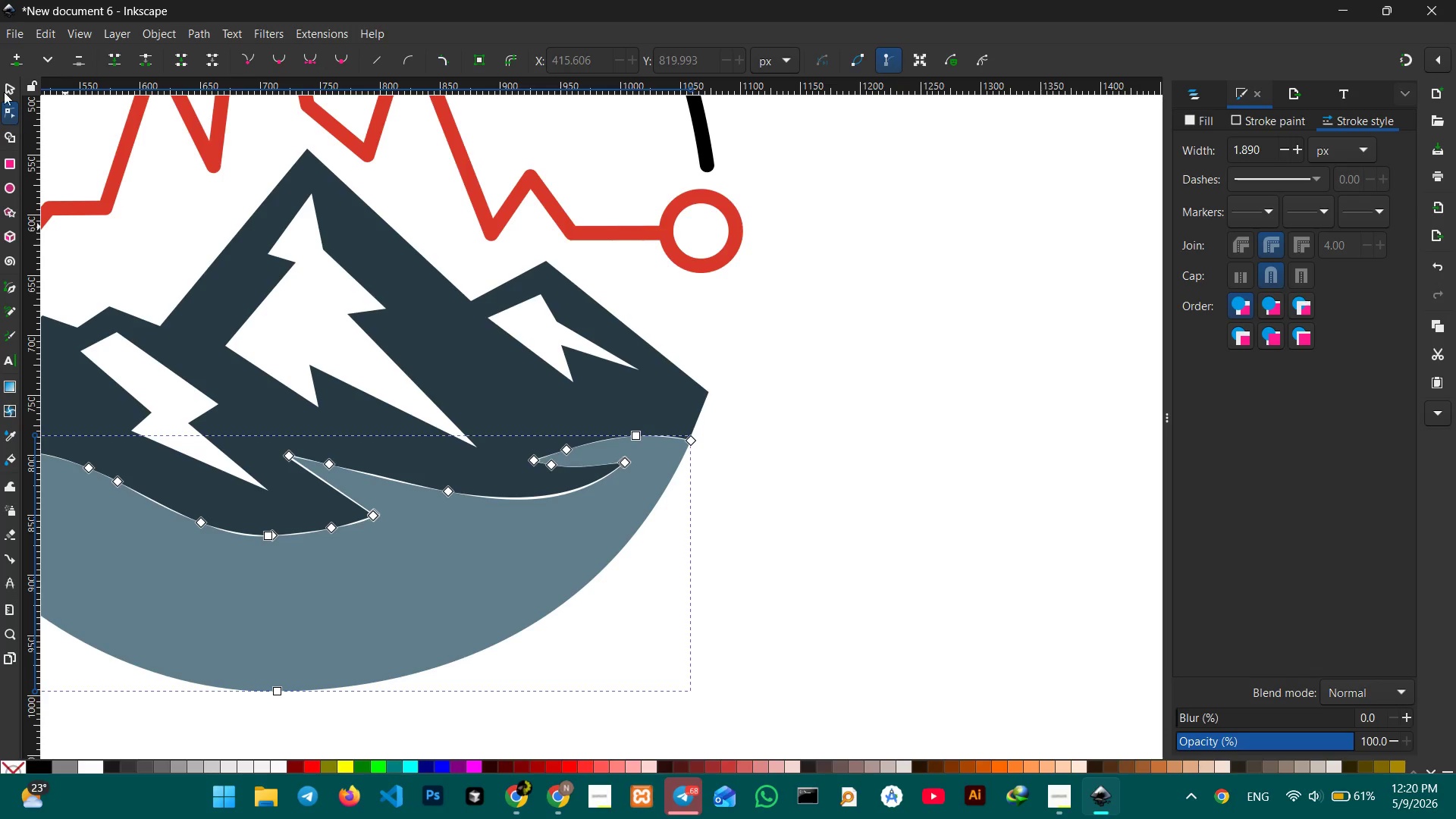 
left_click([4, 83])
 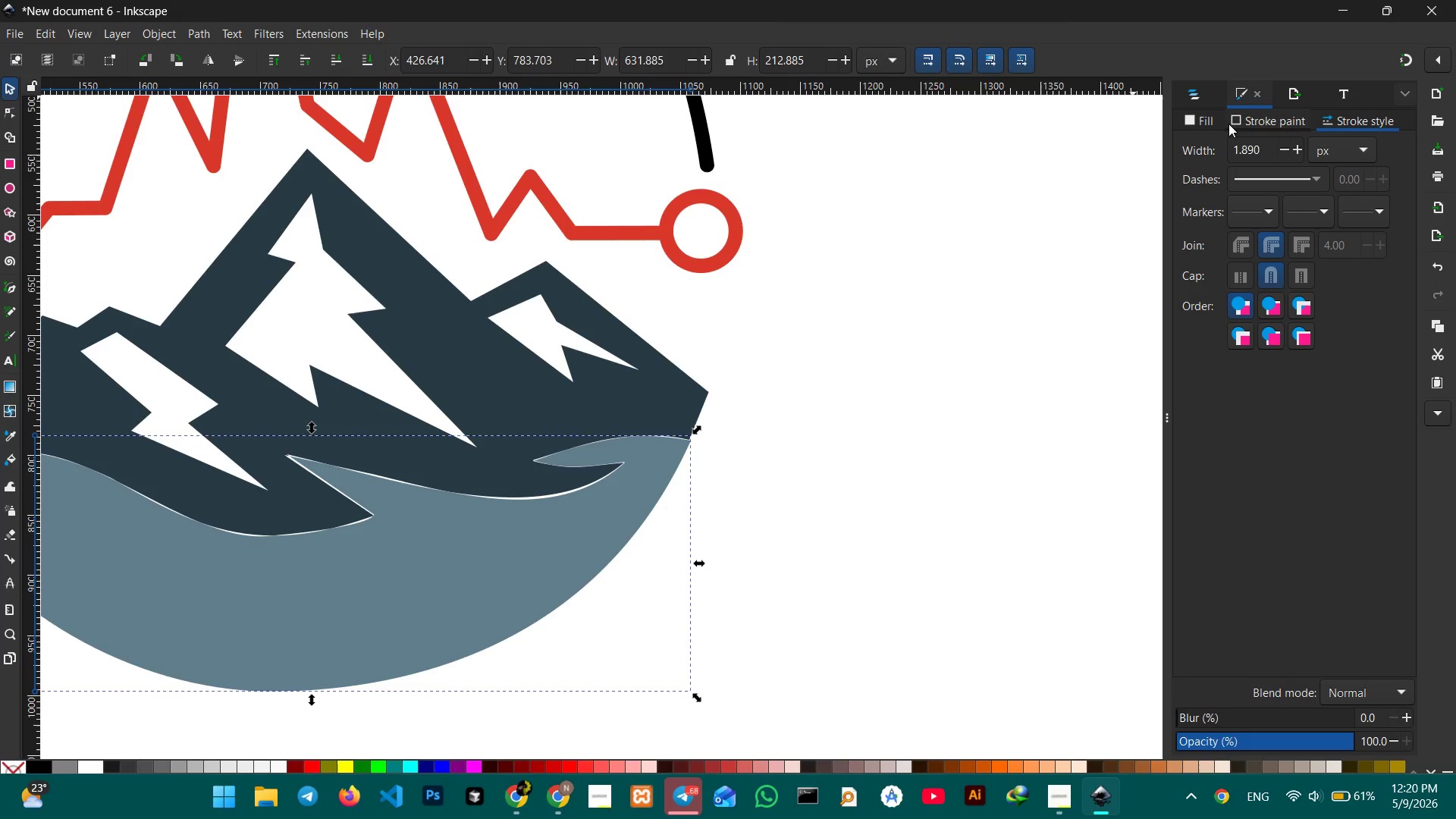 
left_click([1203, 115])
 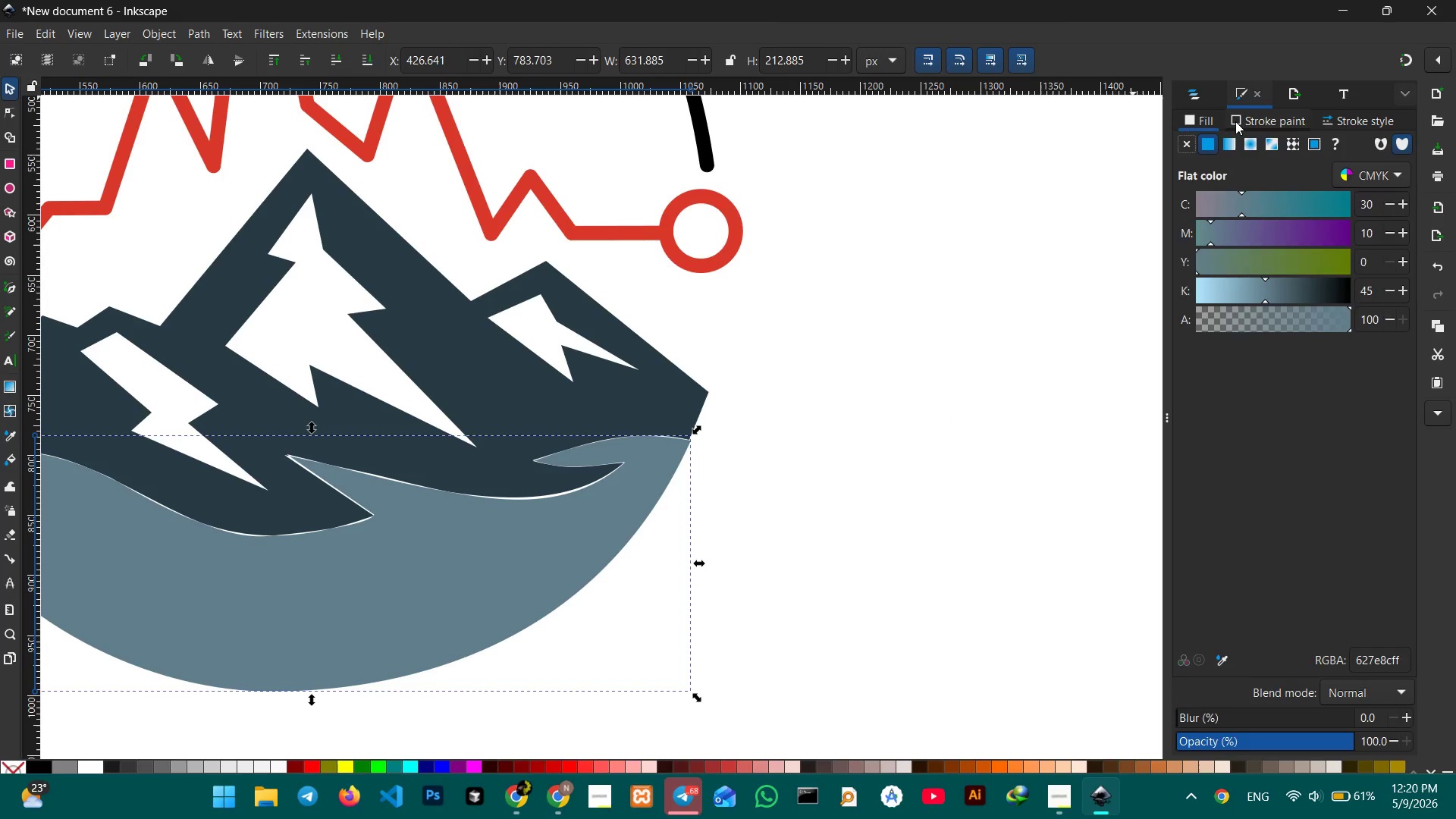 
double_click([1237, 121])
 